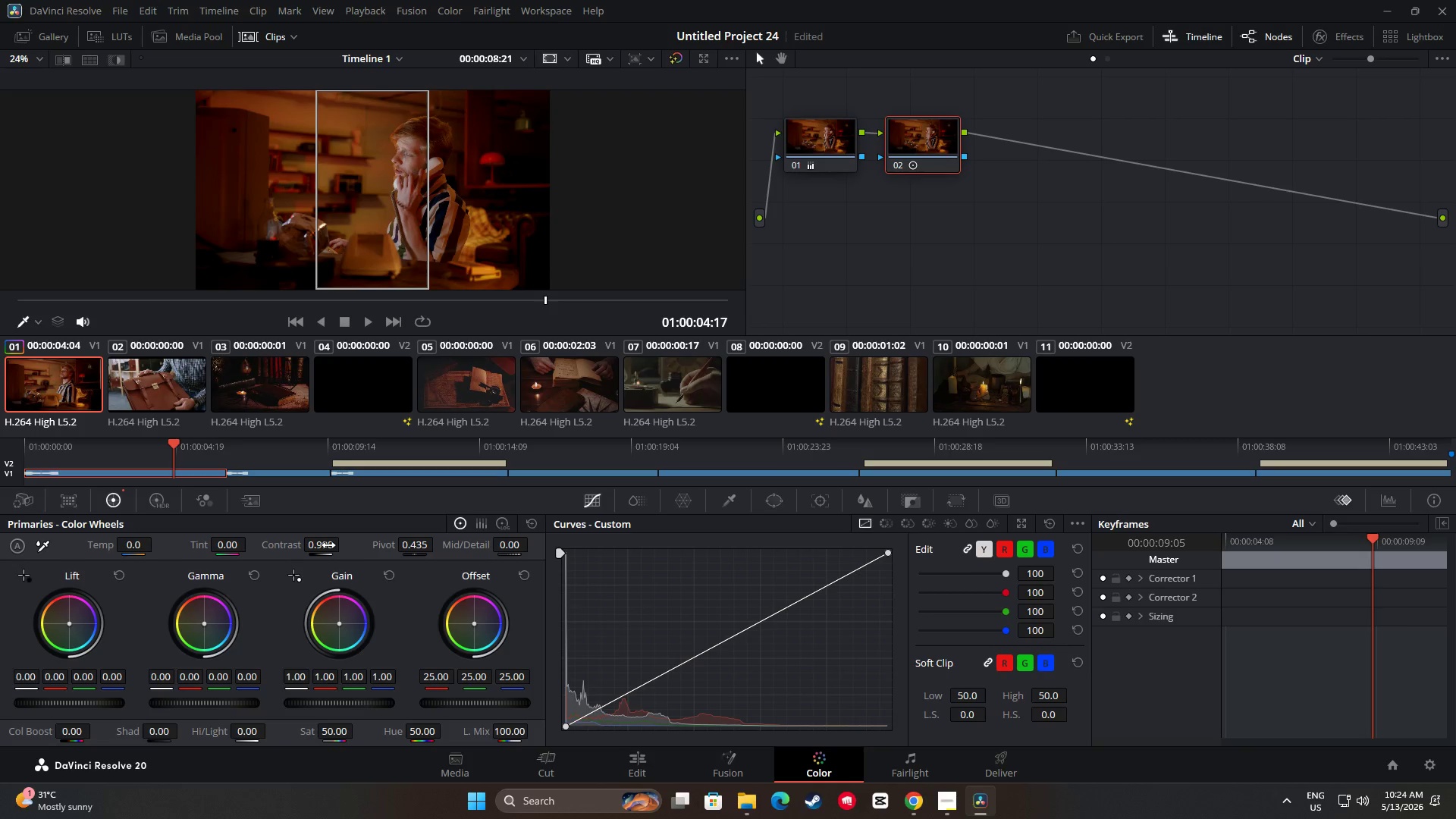 
key(Control+Z)
 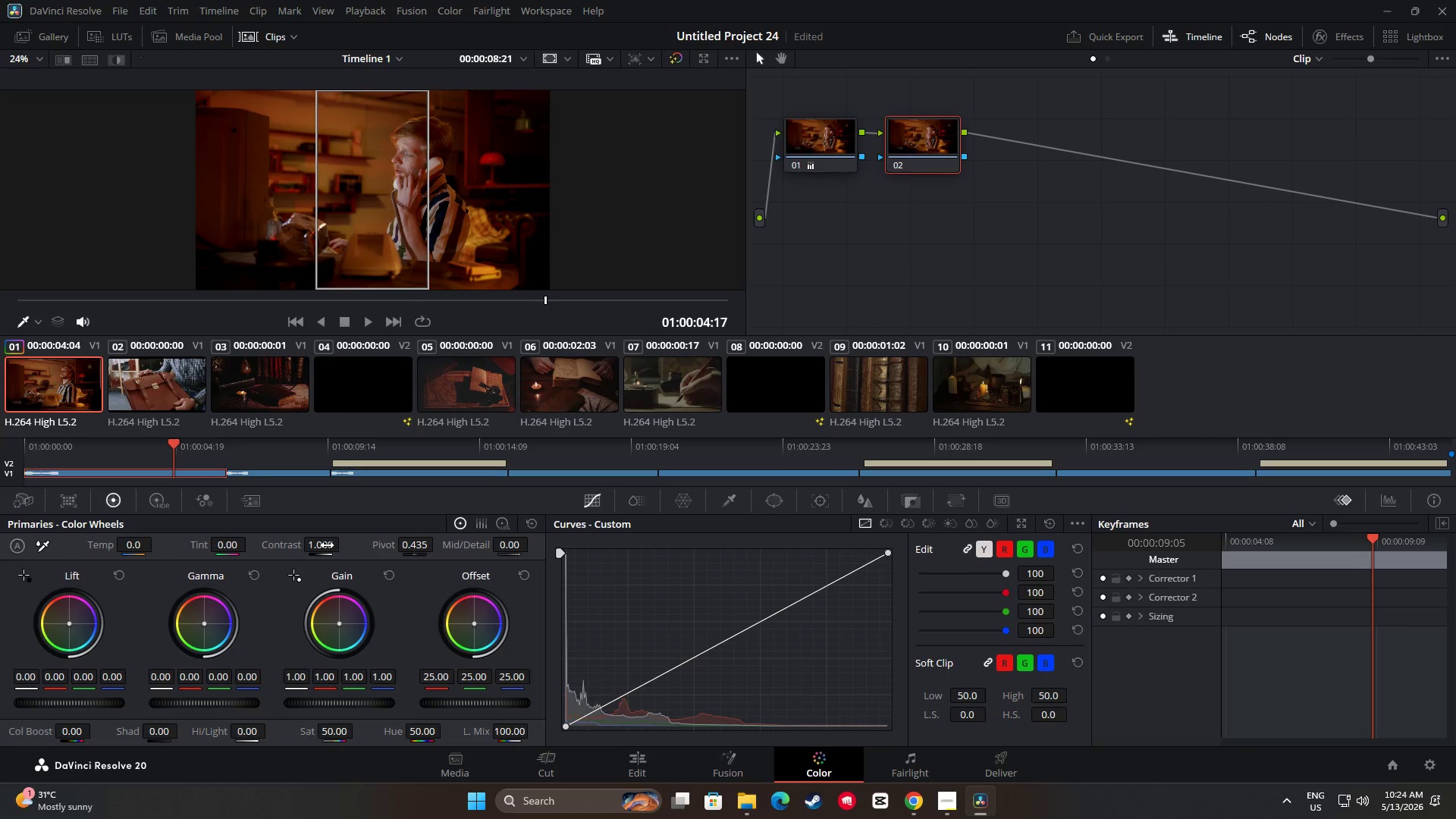 
double_click([328, 545])
 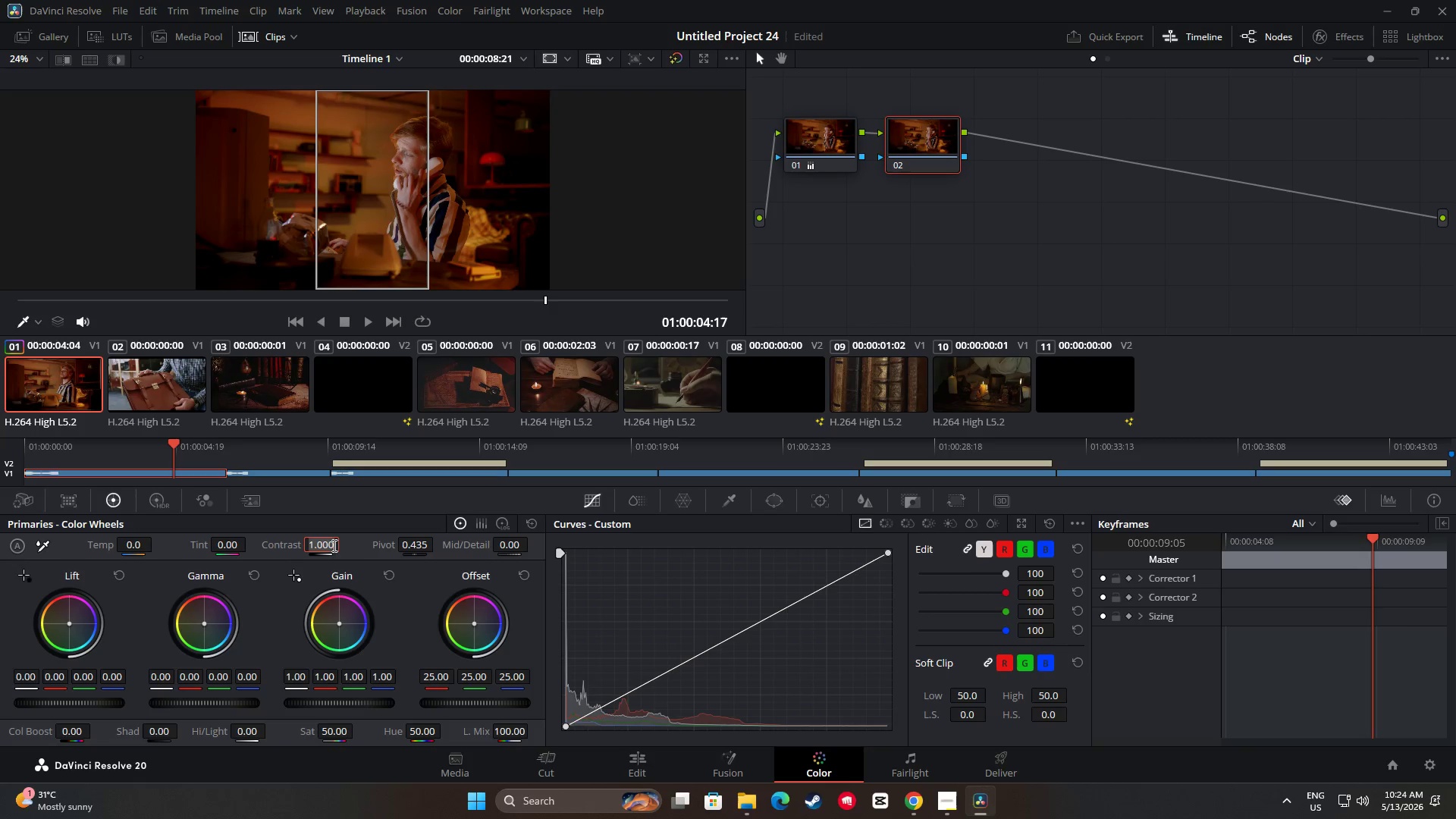 
left_click([331, 545])
 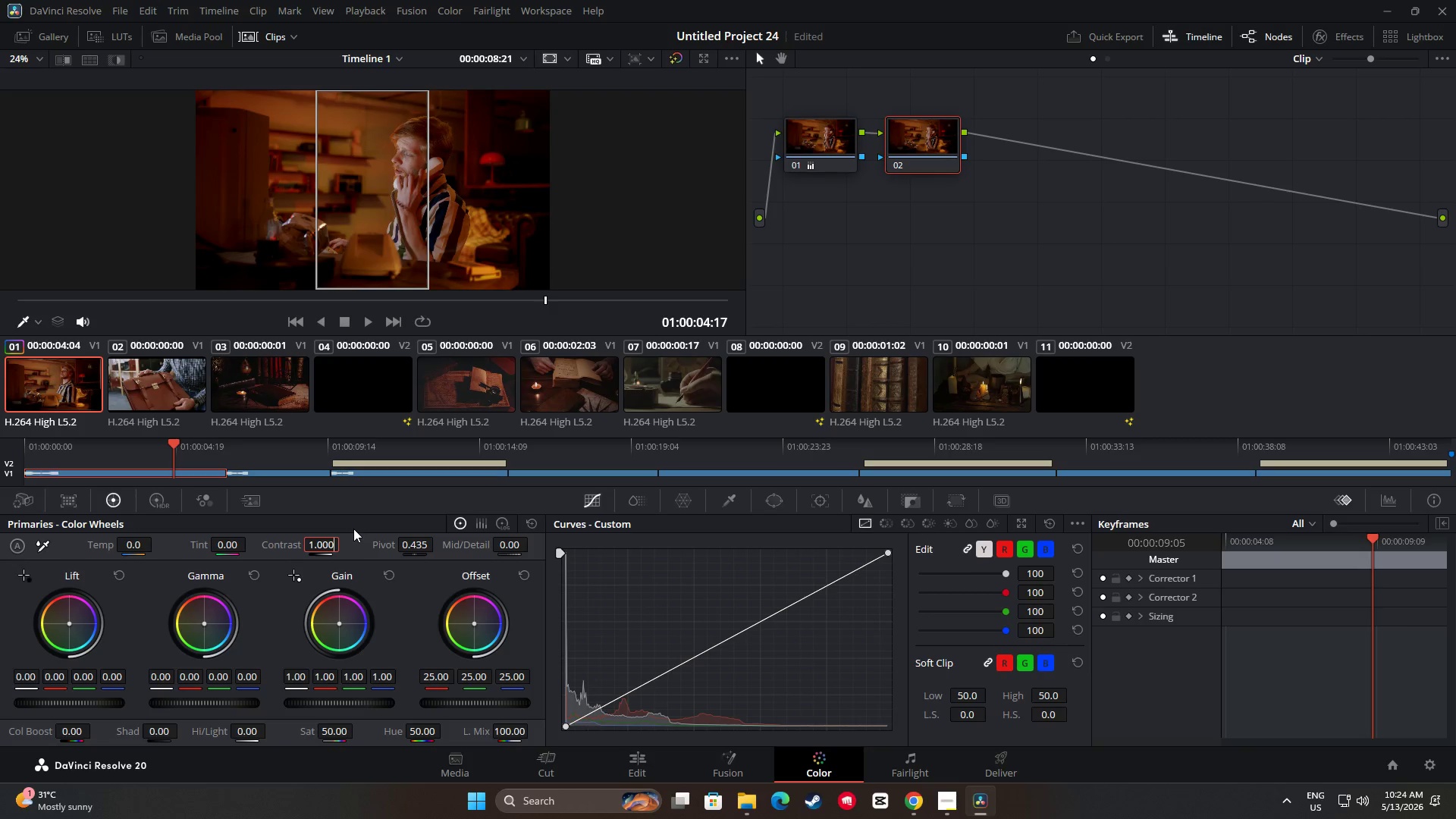 
key(Backspace)
 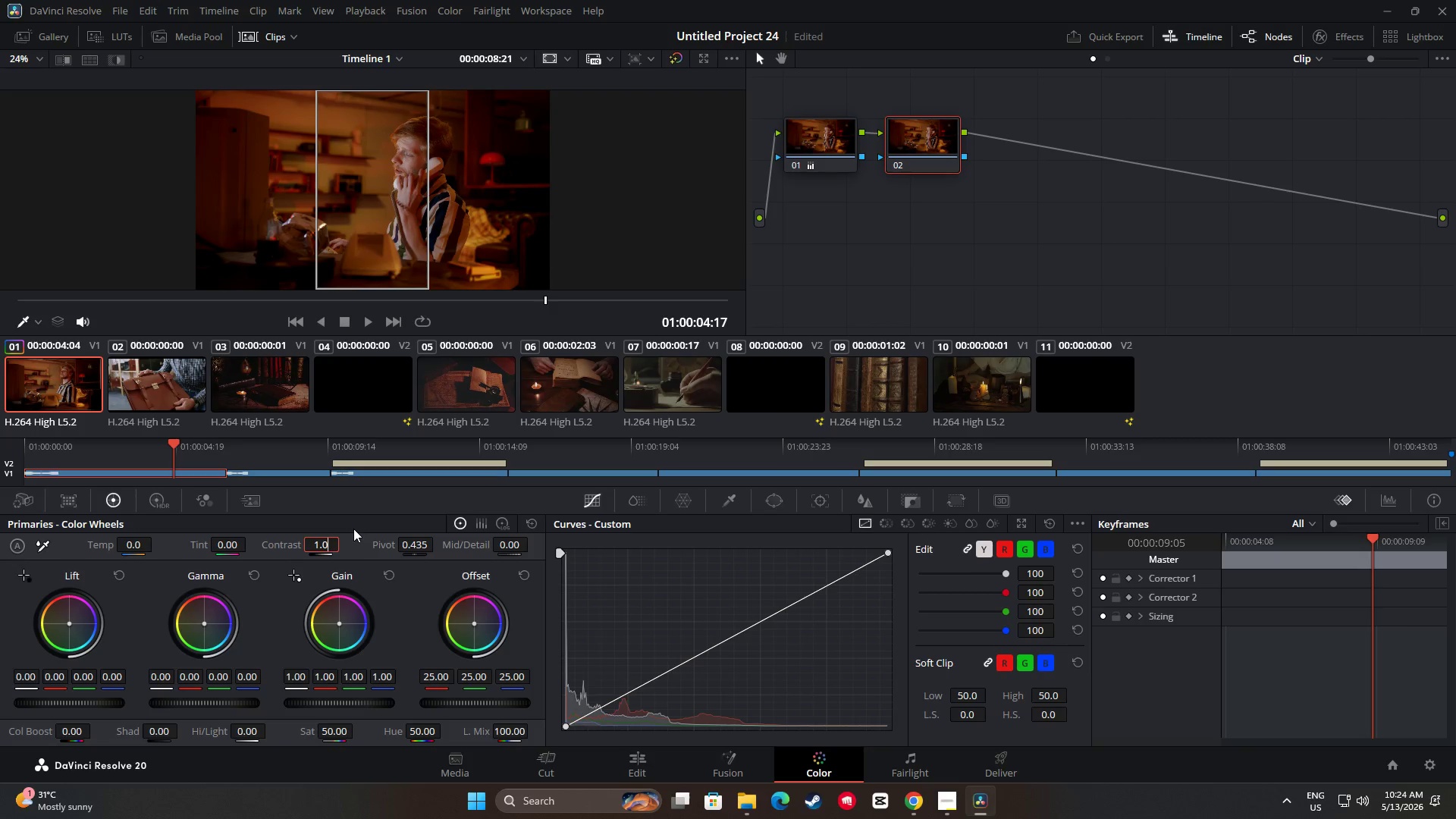 
key(Backspace)
 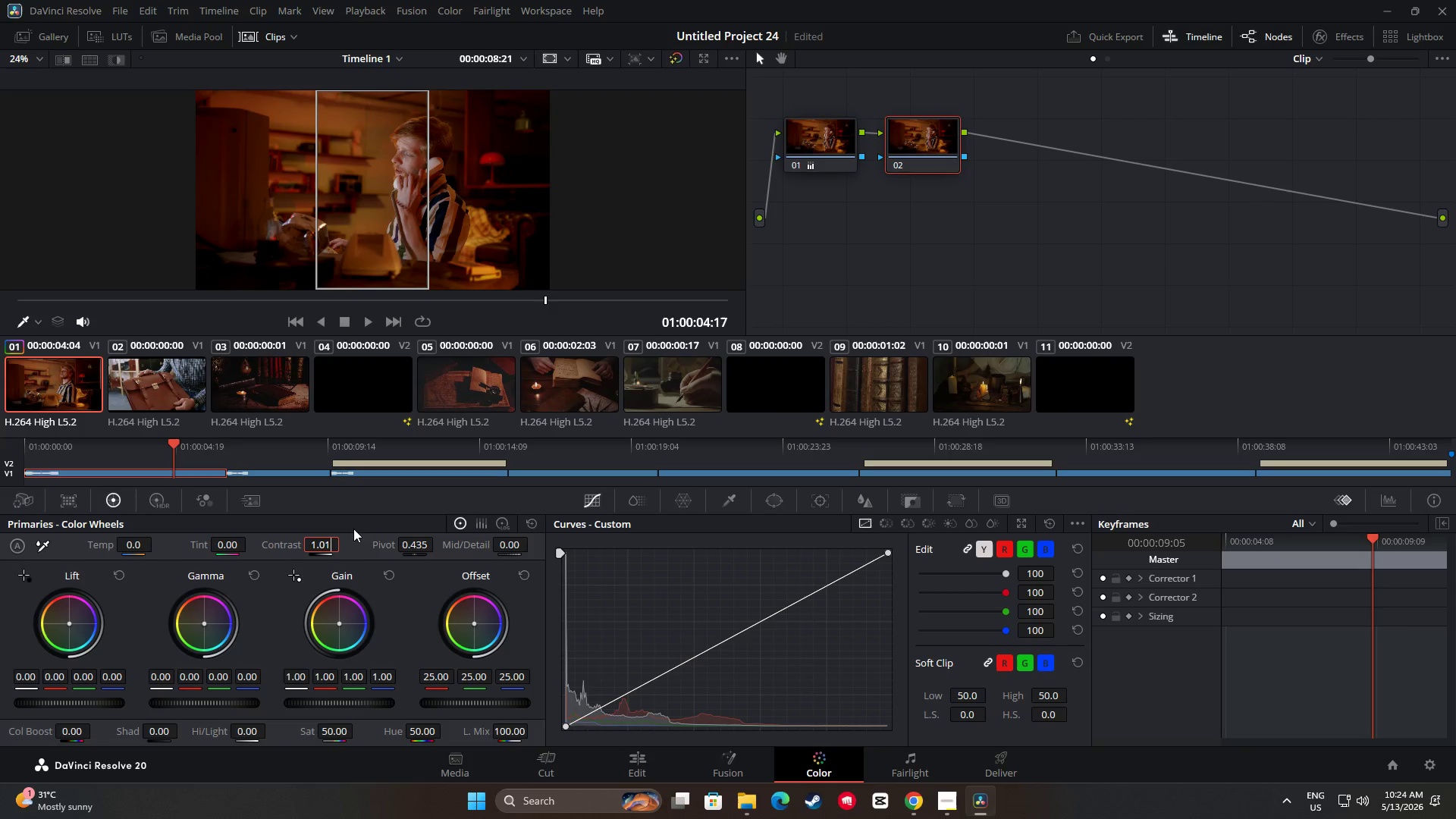 
key(Numpad1)
 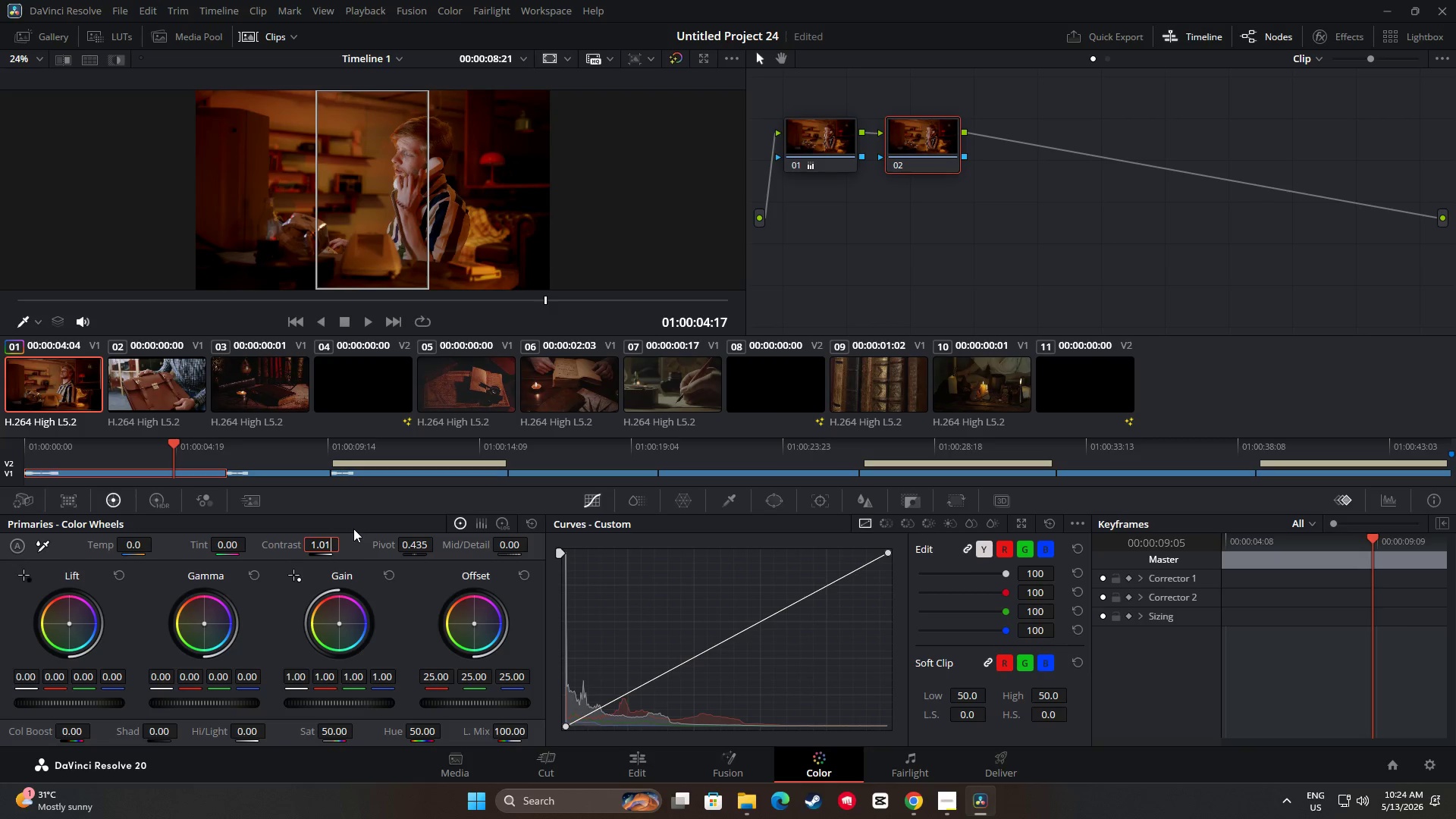 
key(Numpad8)
 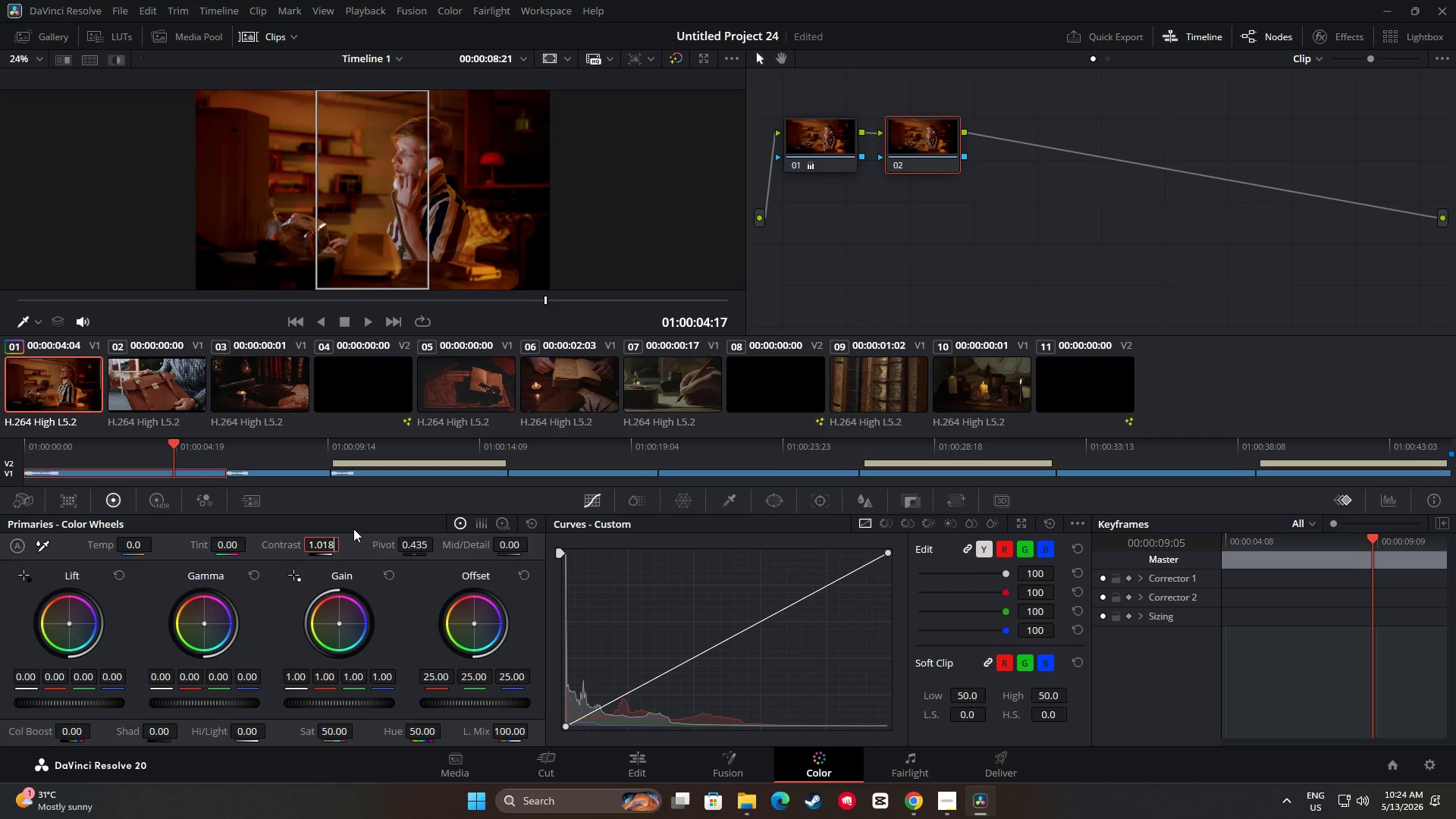 
key(NumpadEnter)
 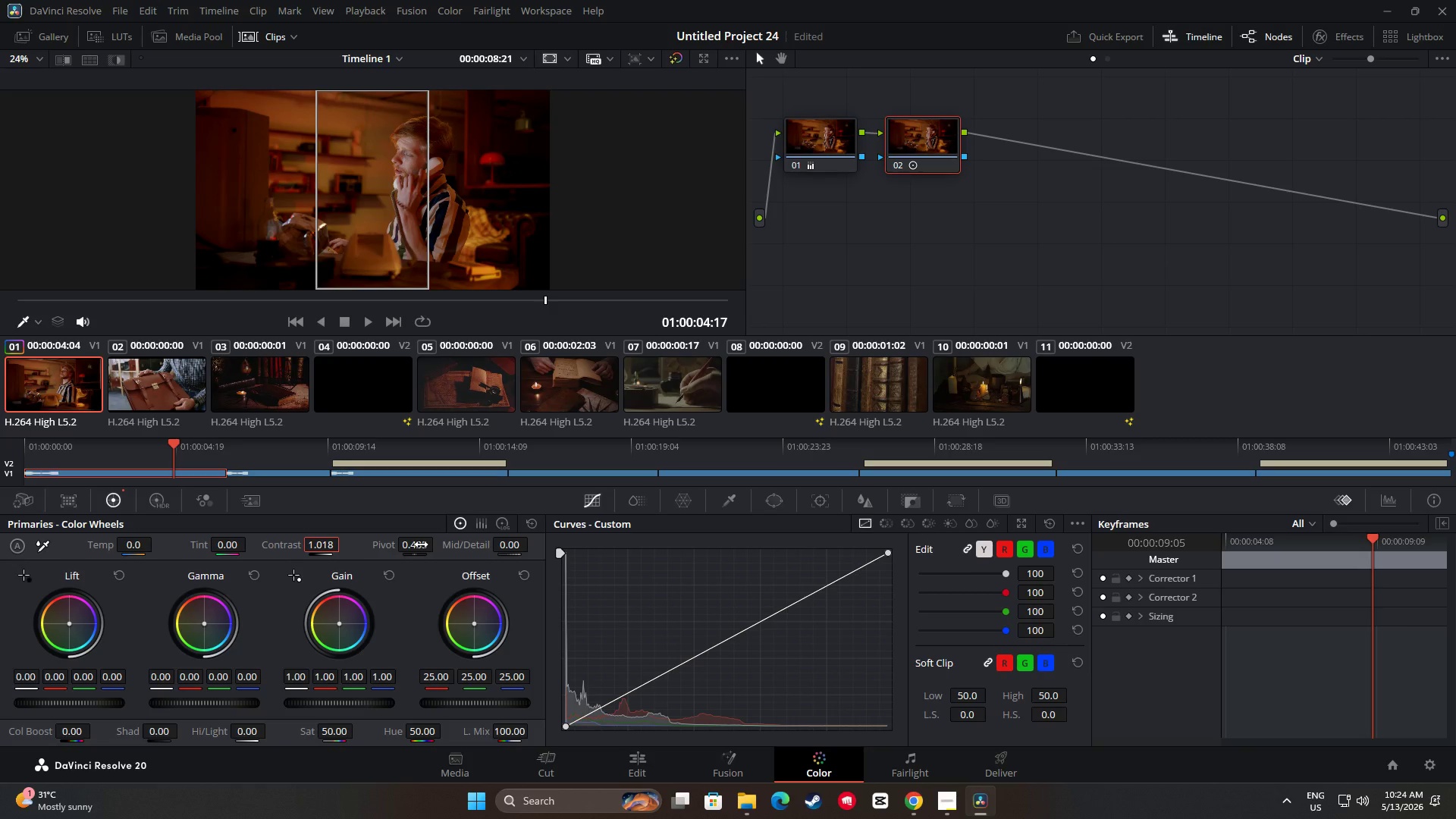 
wait(6.95)
 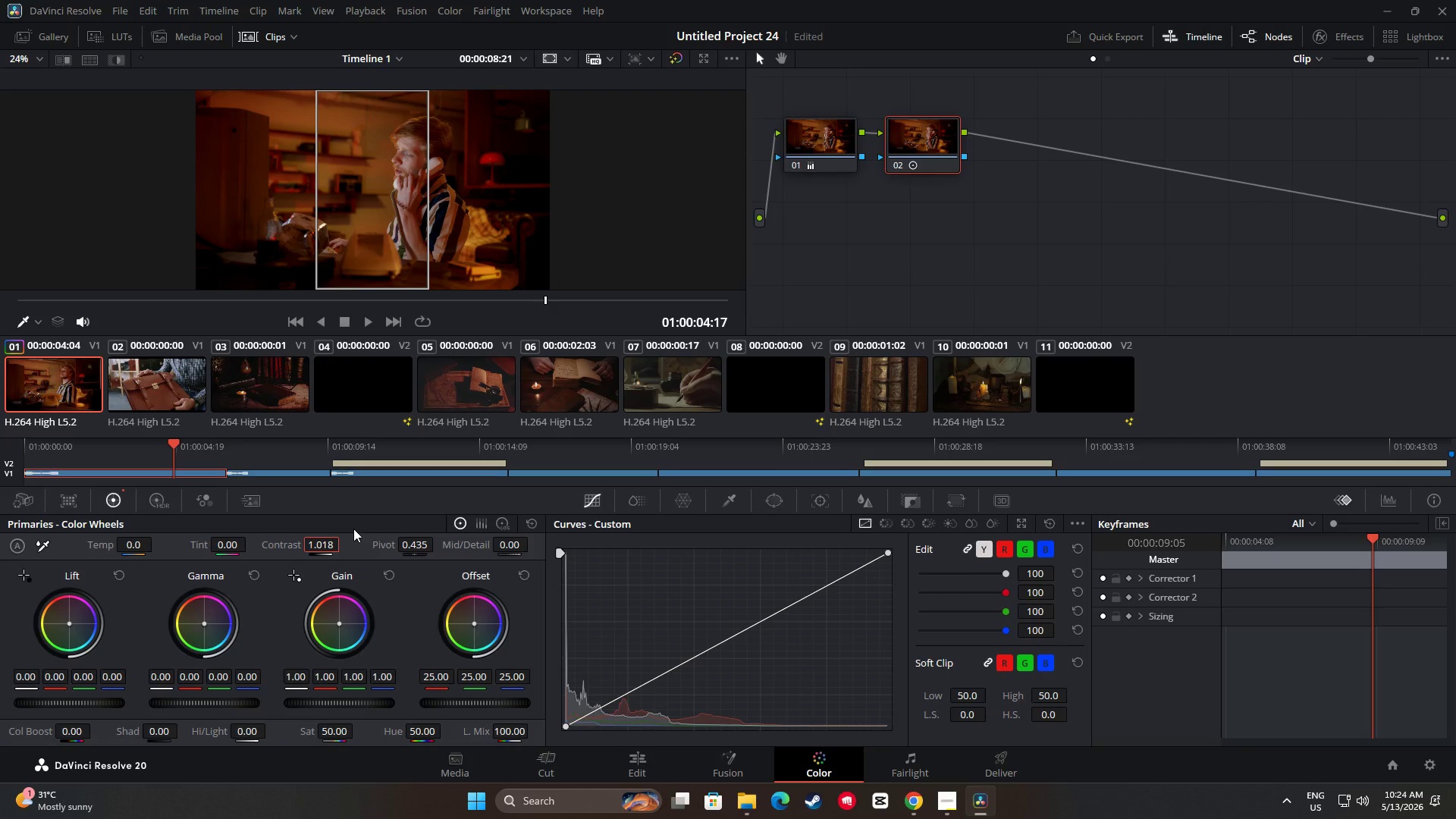 
left_click([421, 544])
 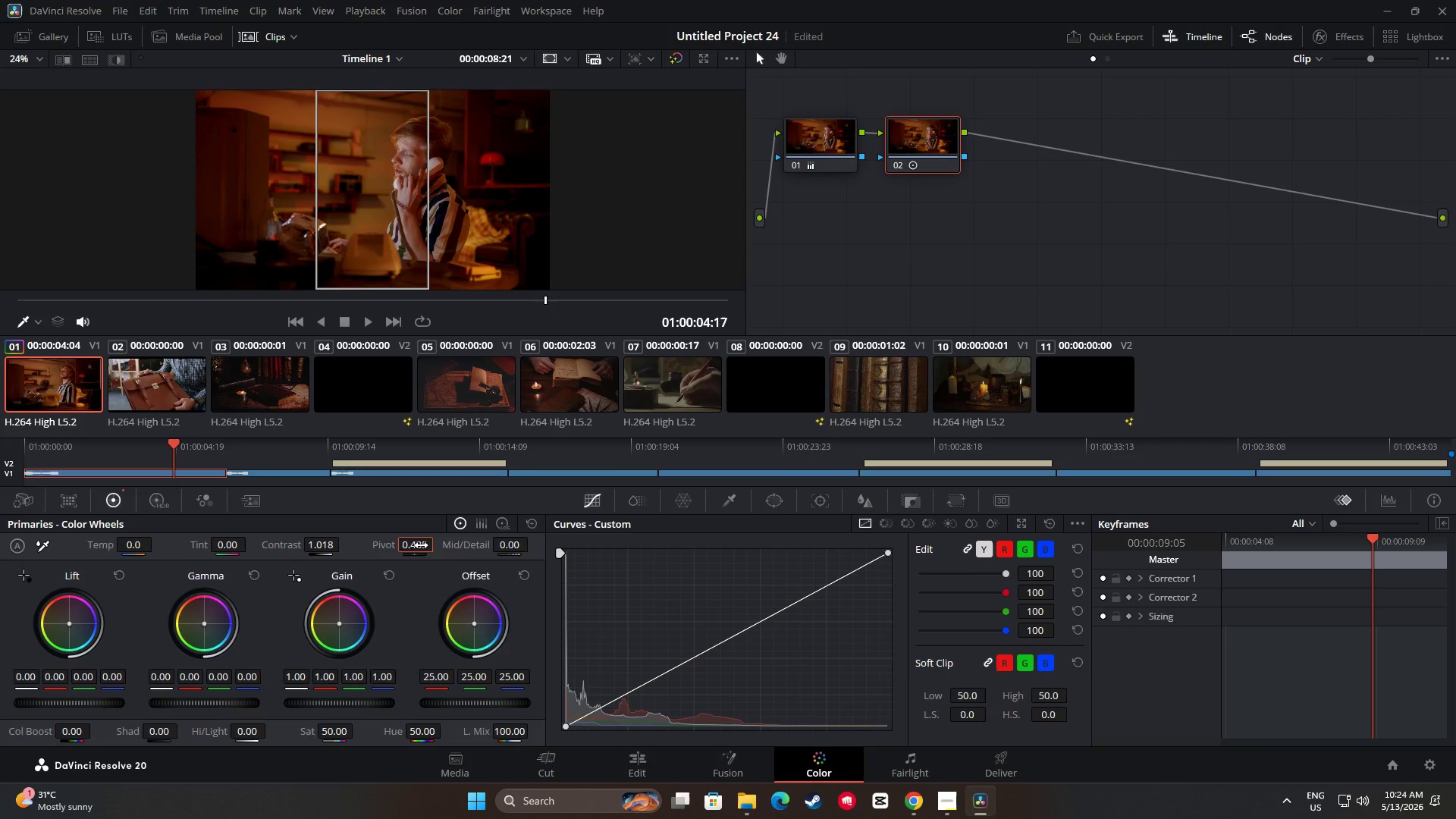 
double_click([413, 544])
 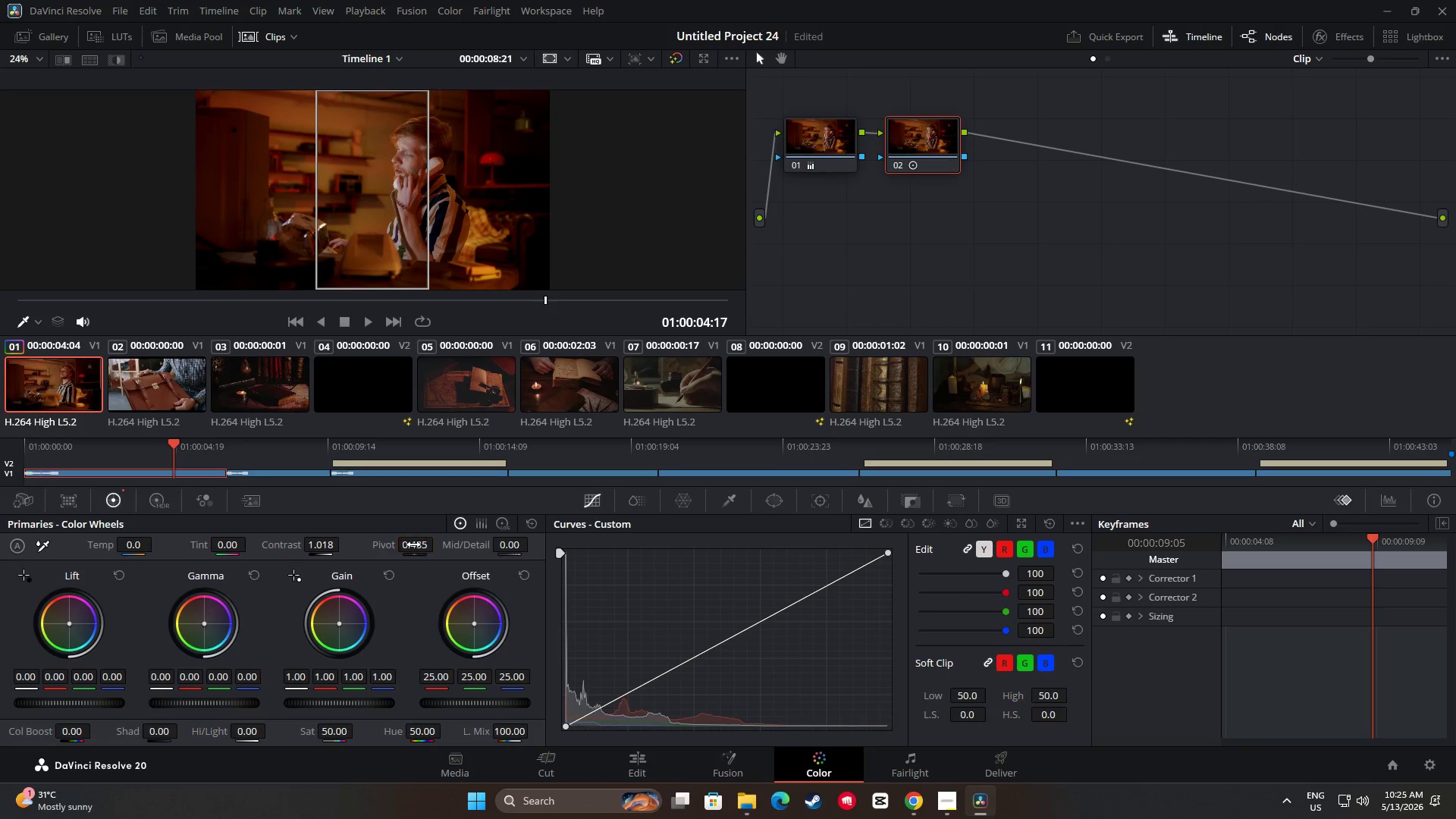 
triple_click([413, 544])
 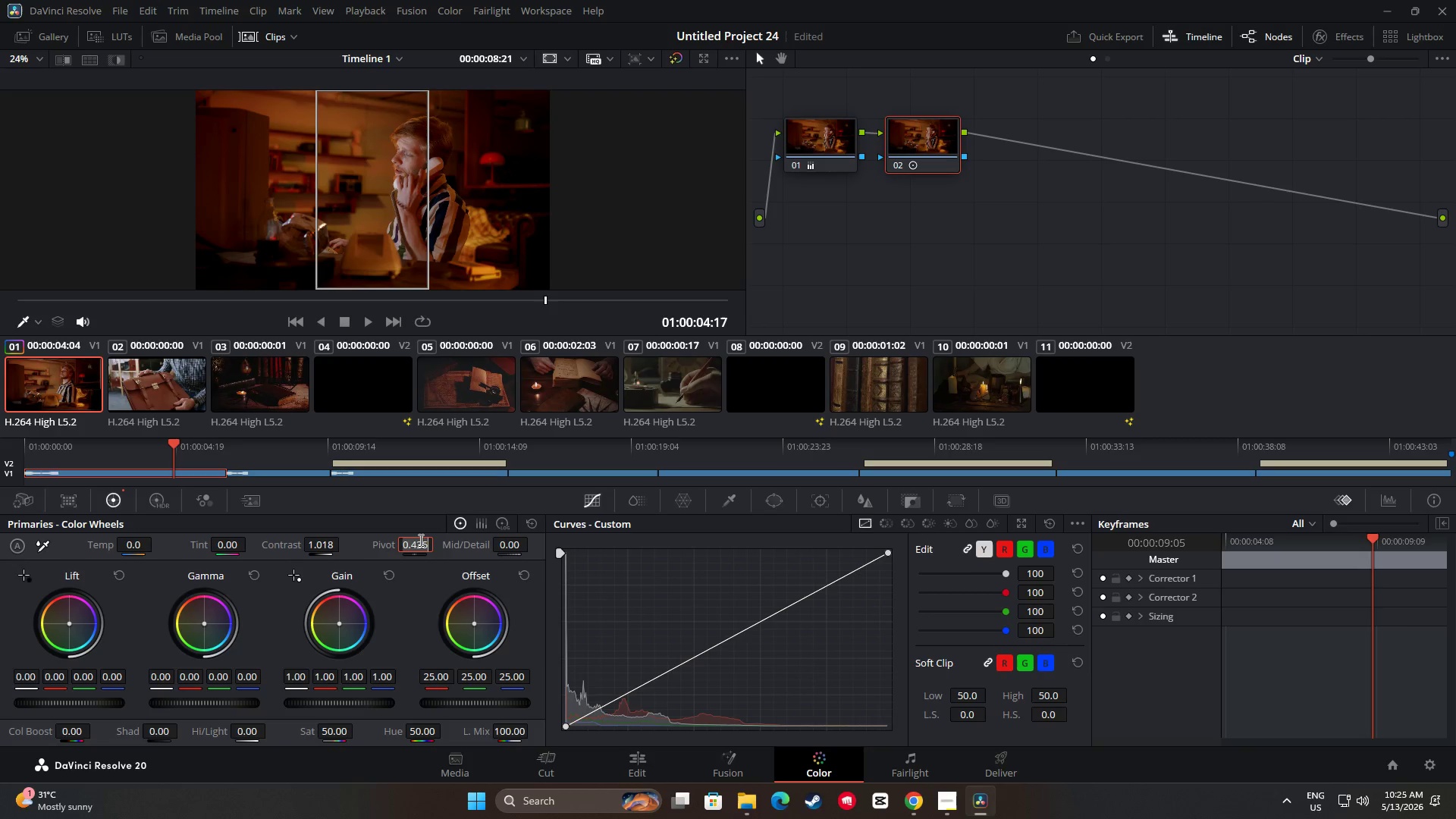 
key(Numpad0)
 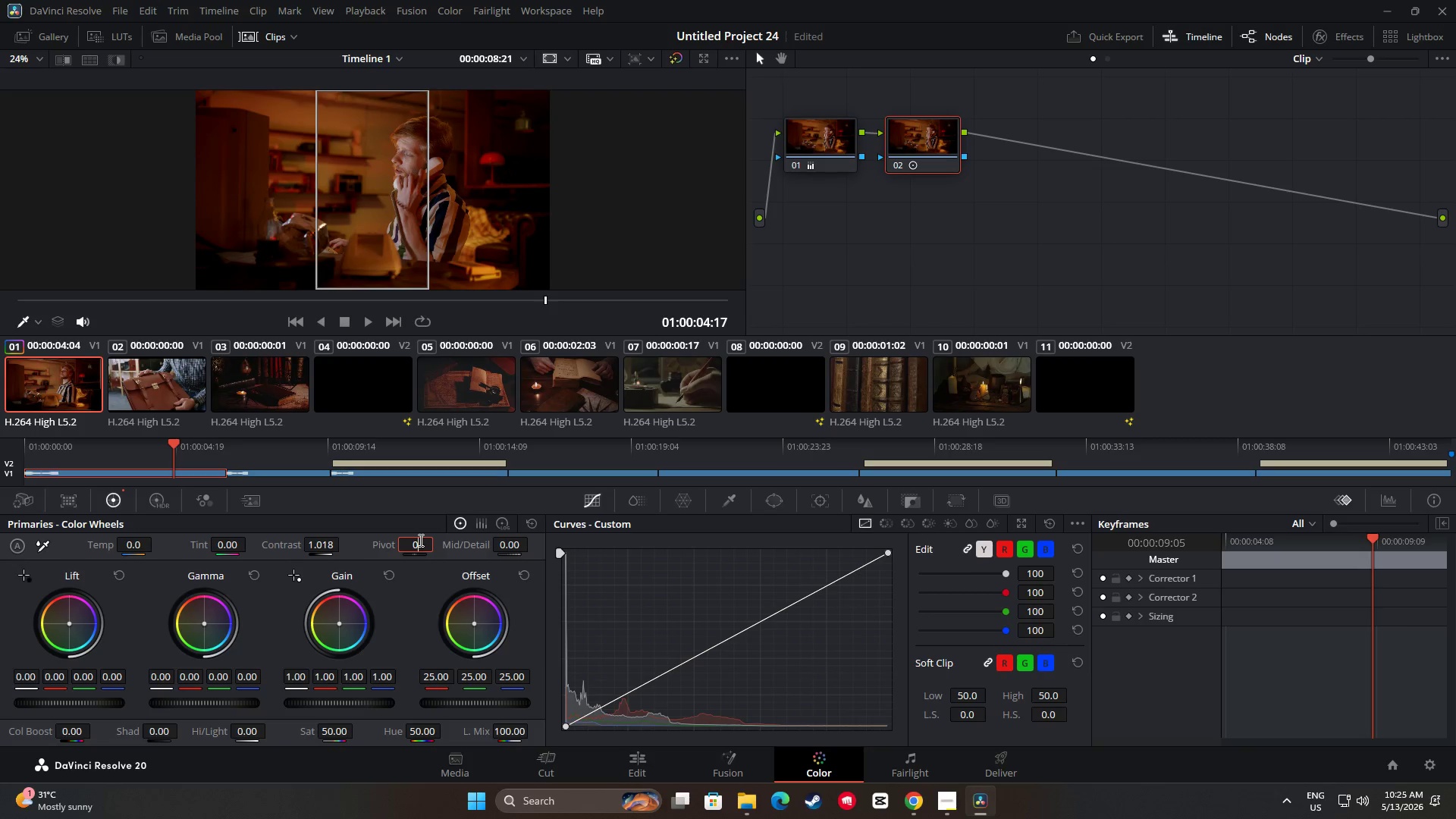 
key(NumpadDecimal)
 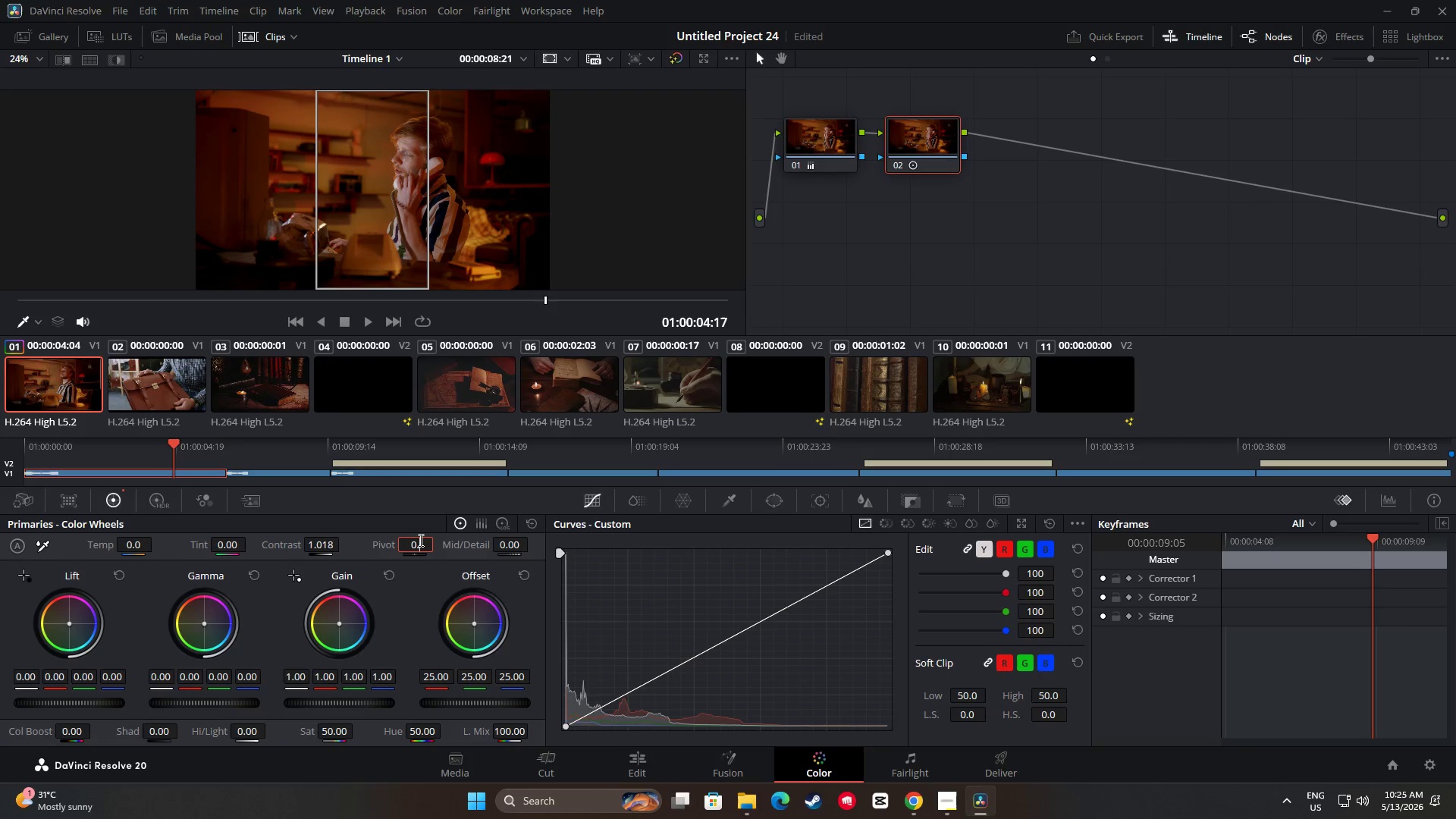 
key(Numpad3)
 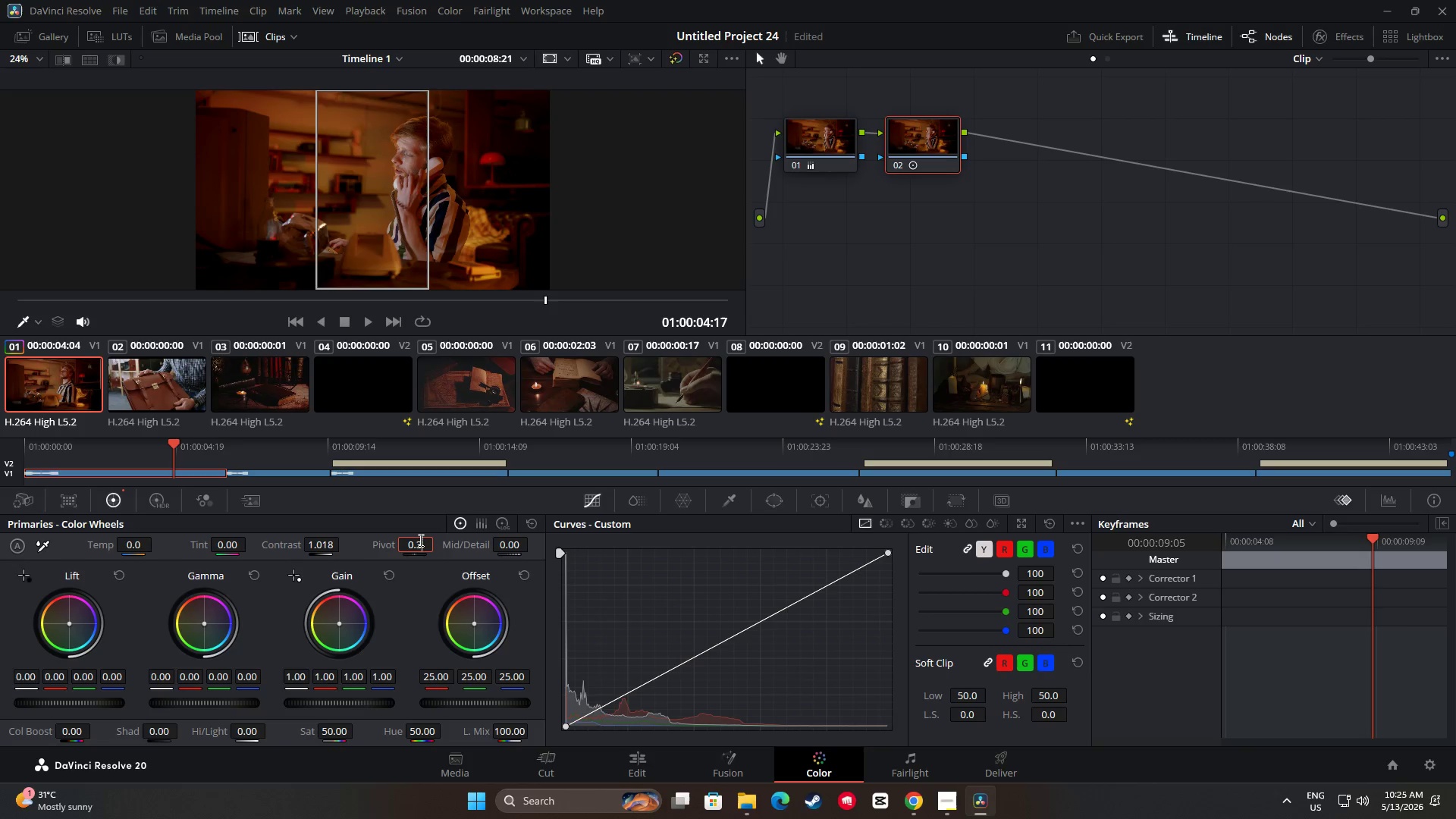 
key(Numpad5)
 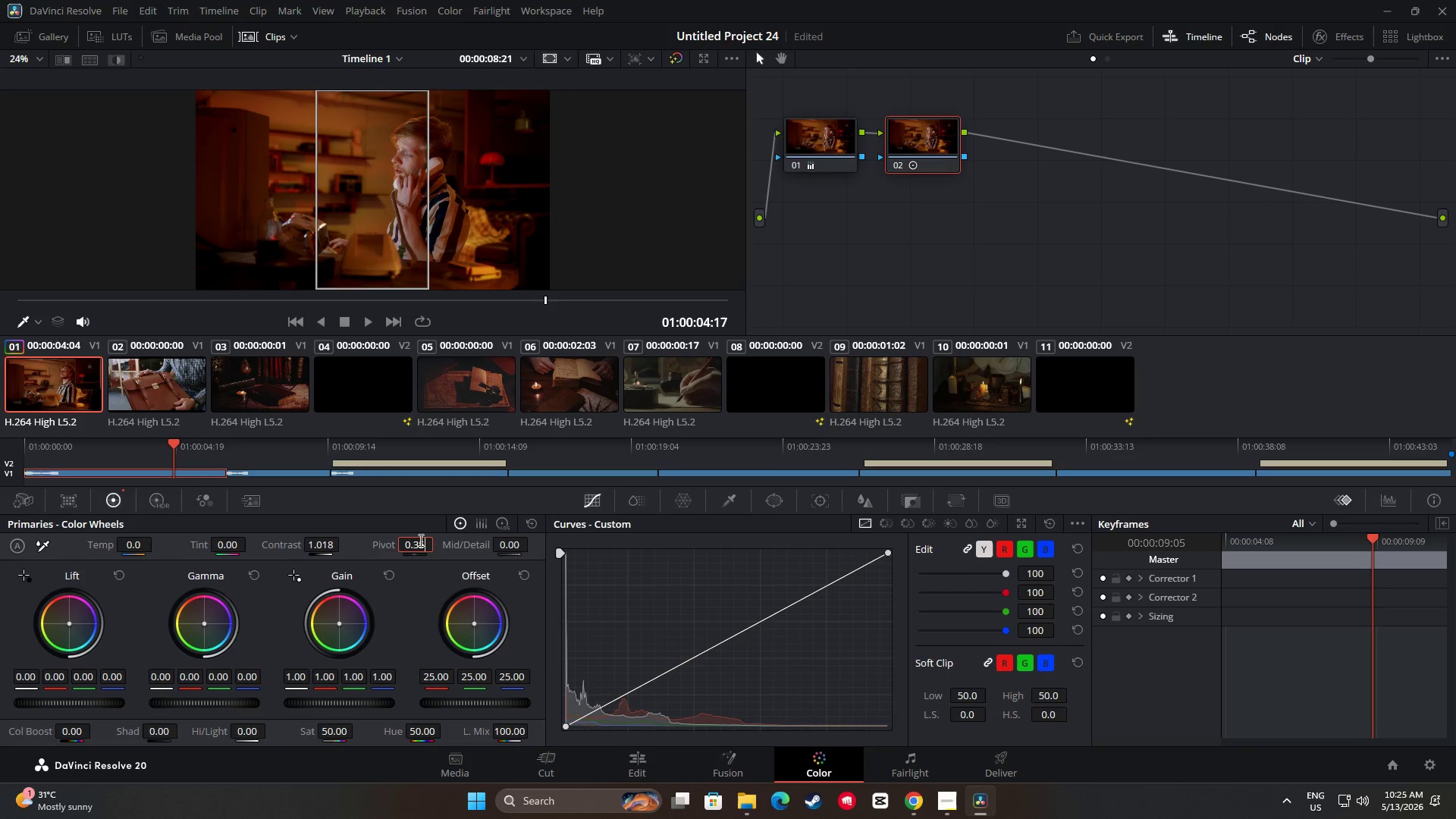 
key(NumpadEnter)
 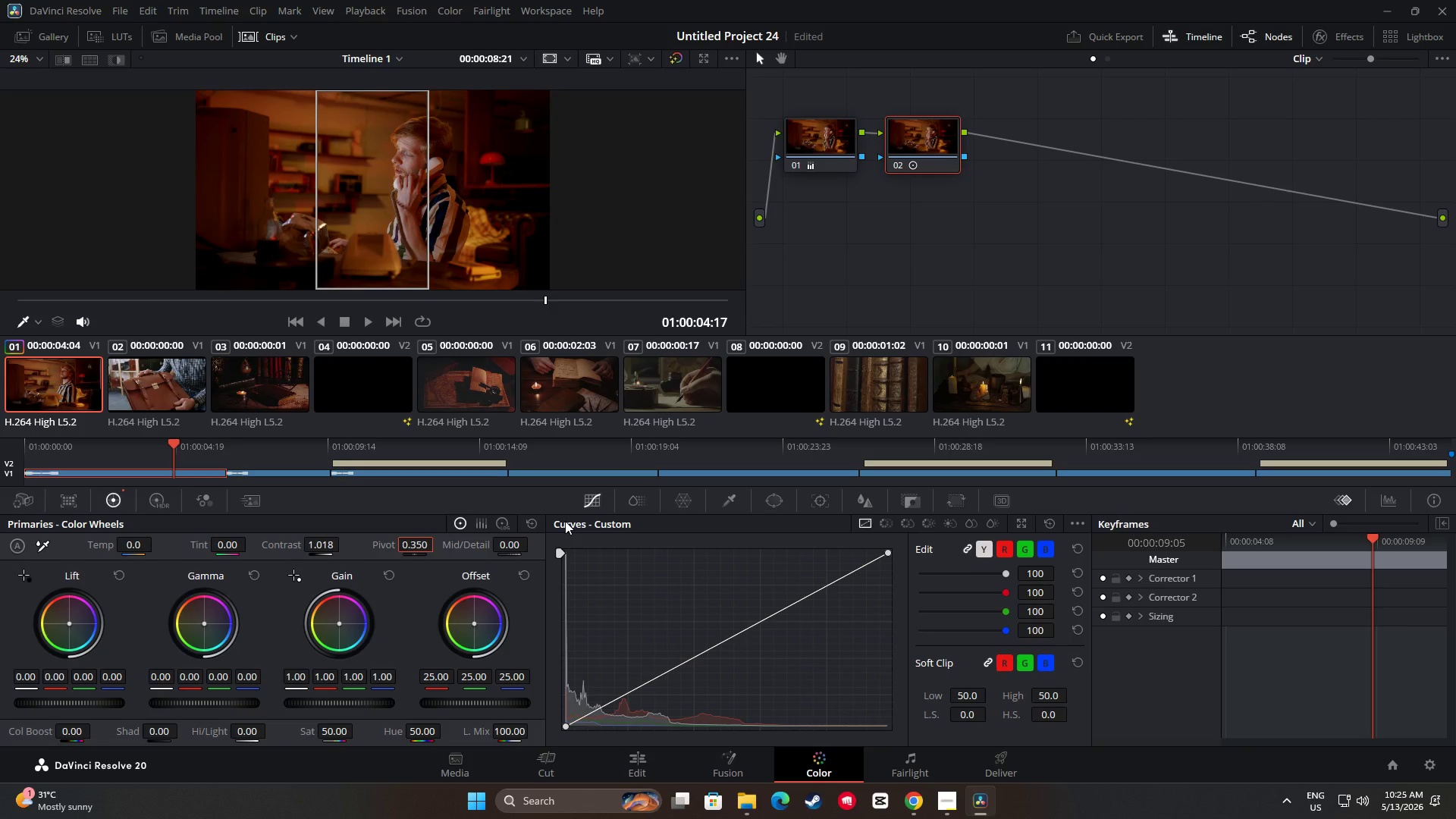 
wait(9.41)
 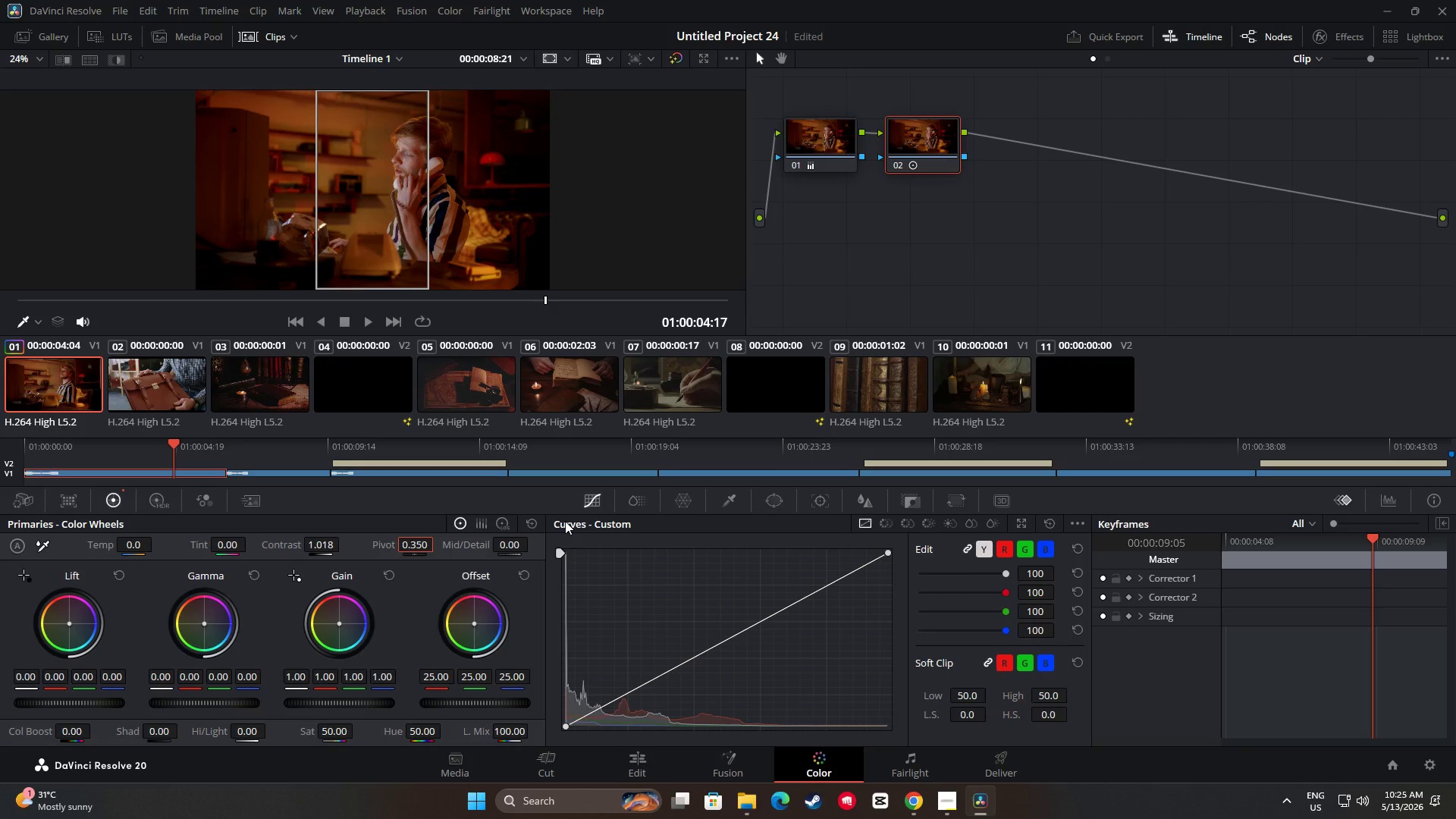 
left_click([1021, 206])
 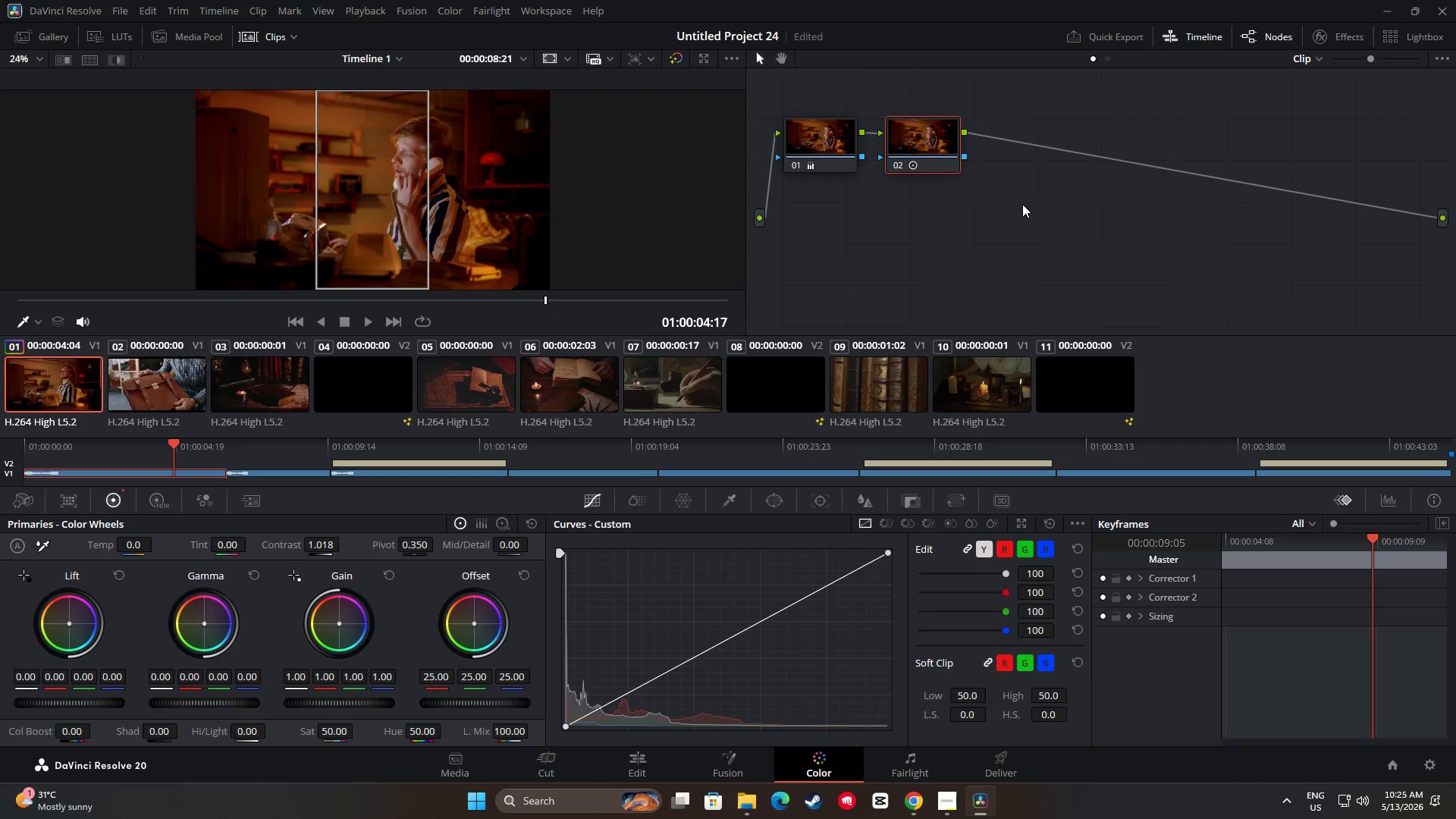 
key(Alt+AltLeft)
 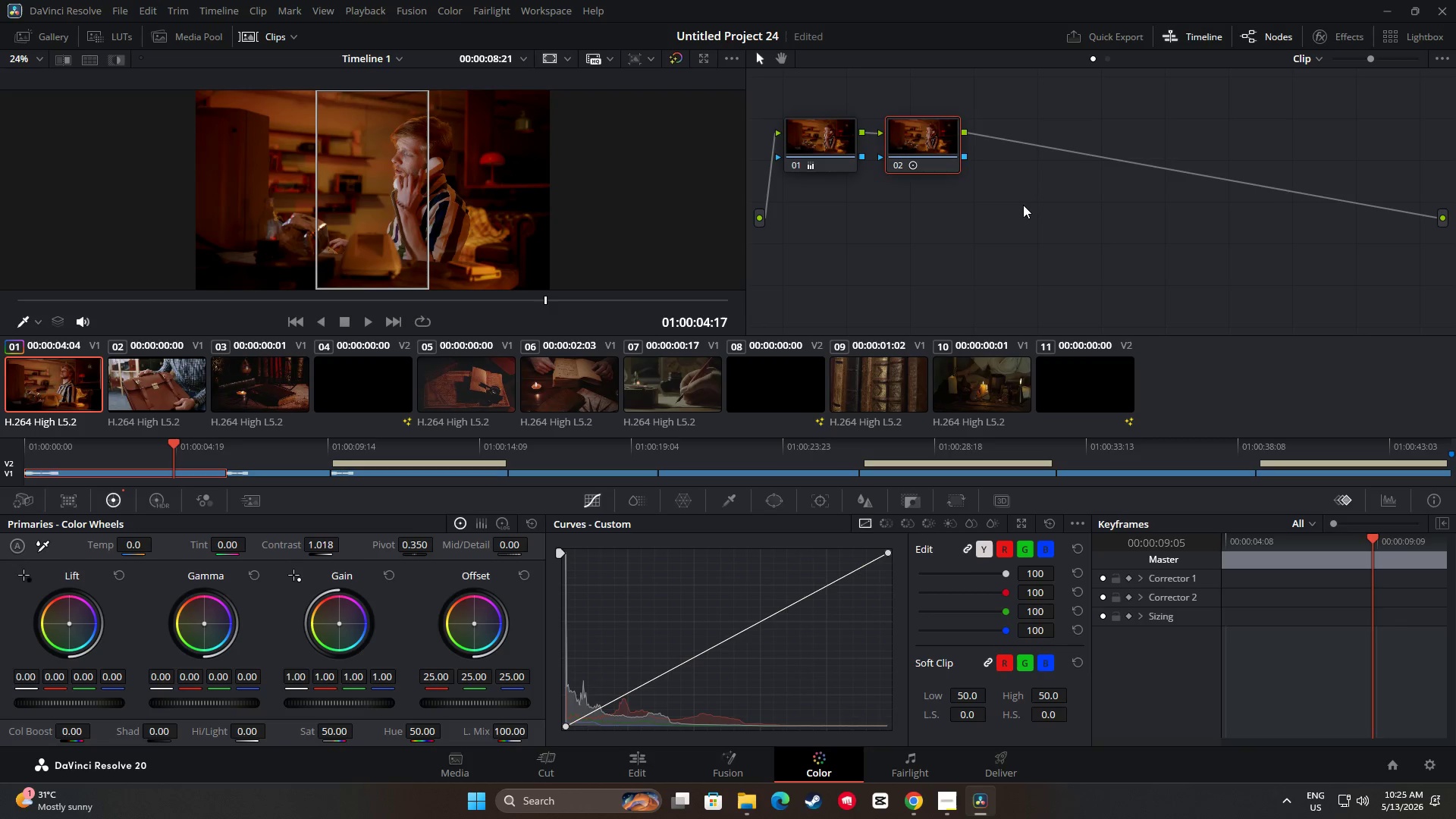 
key(Alt+S)
 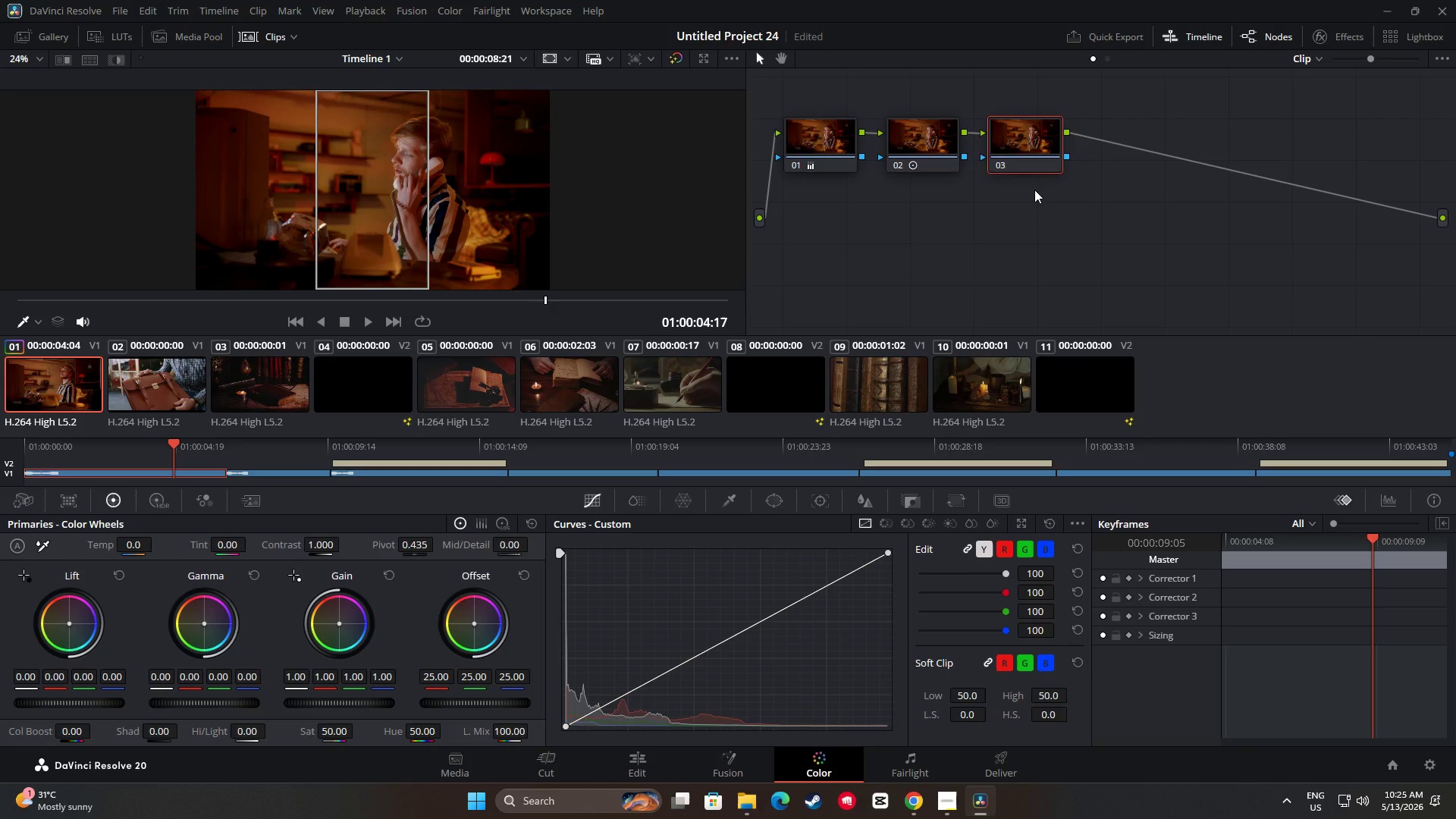 
wait(7.39)
 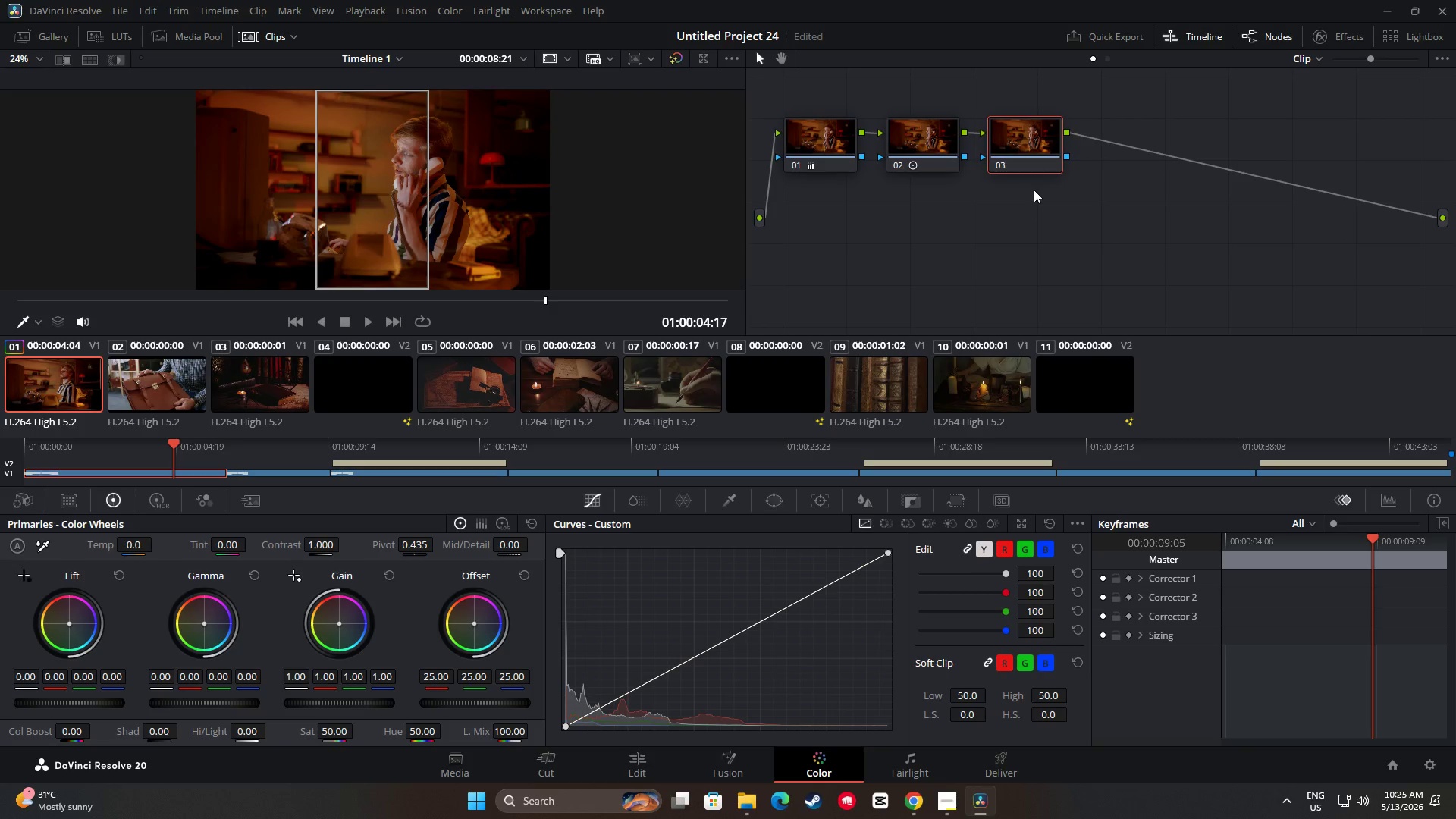 
left_click([1034, 190])
 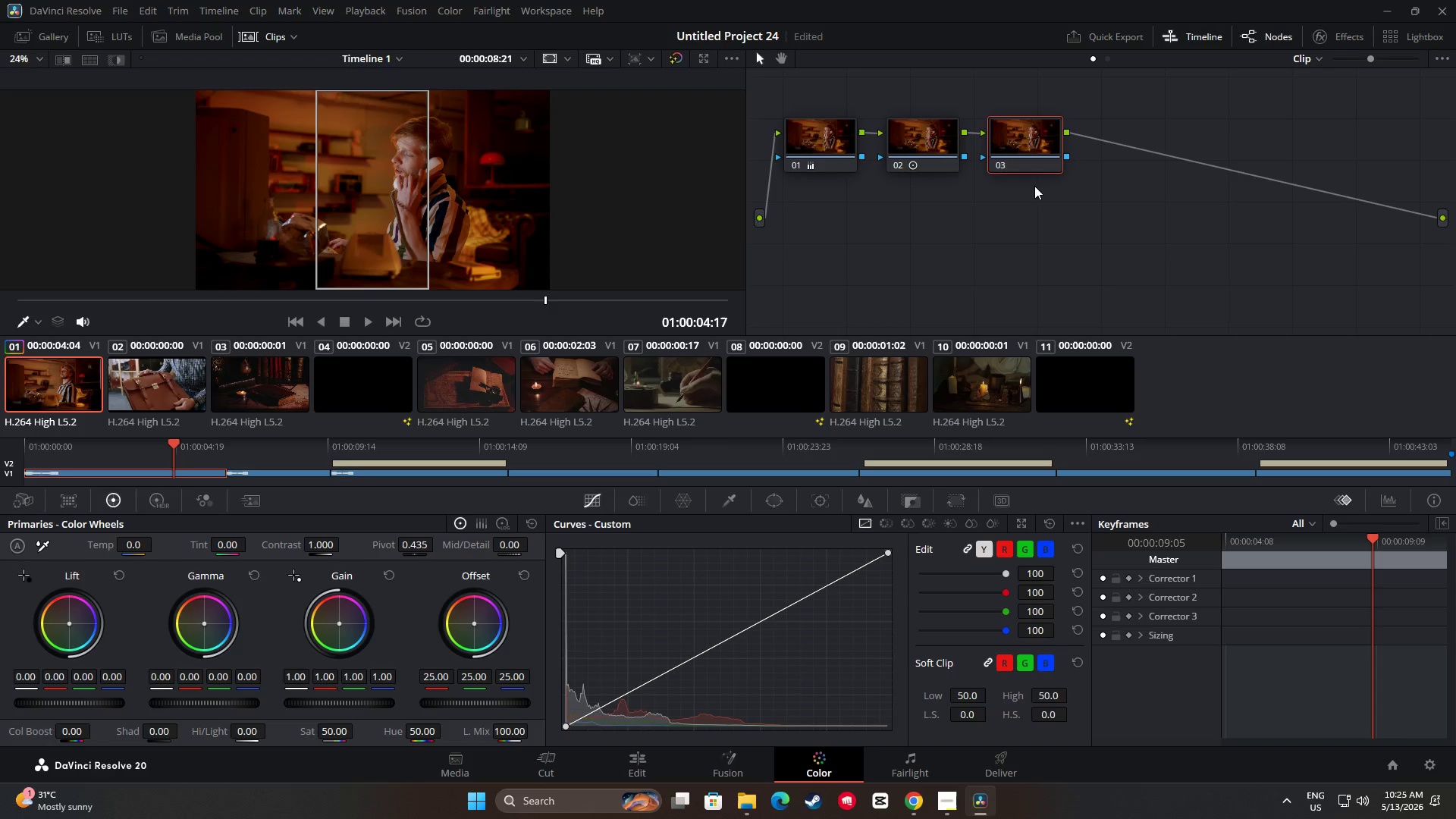 
double_click([1032, 146])
 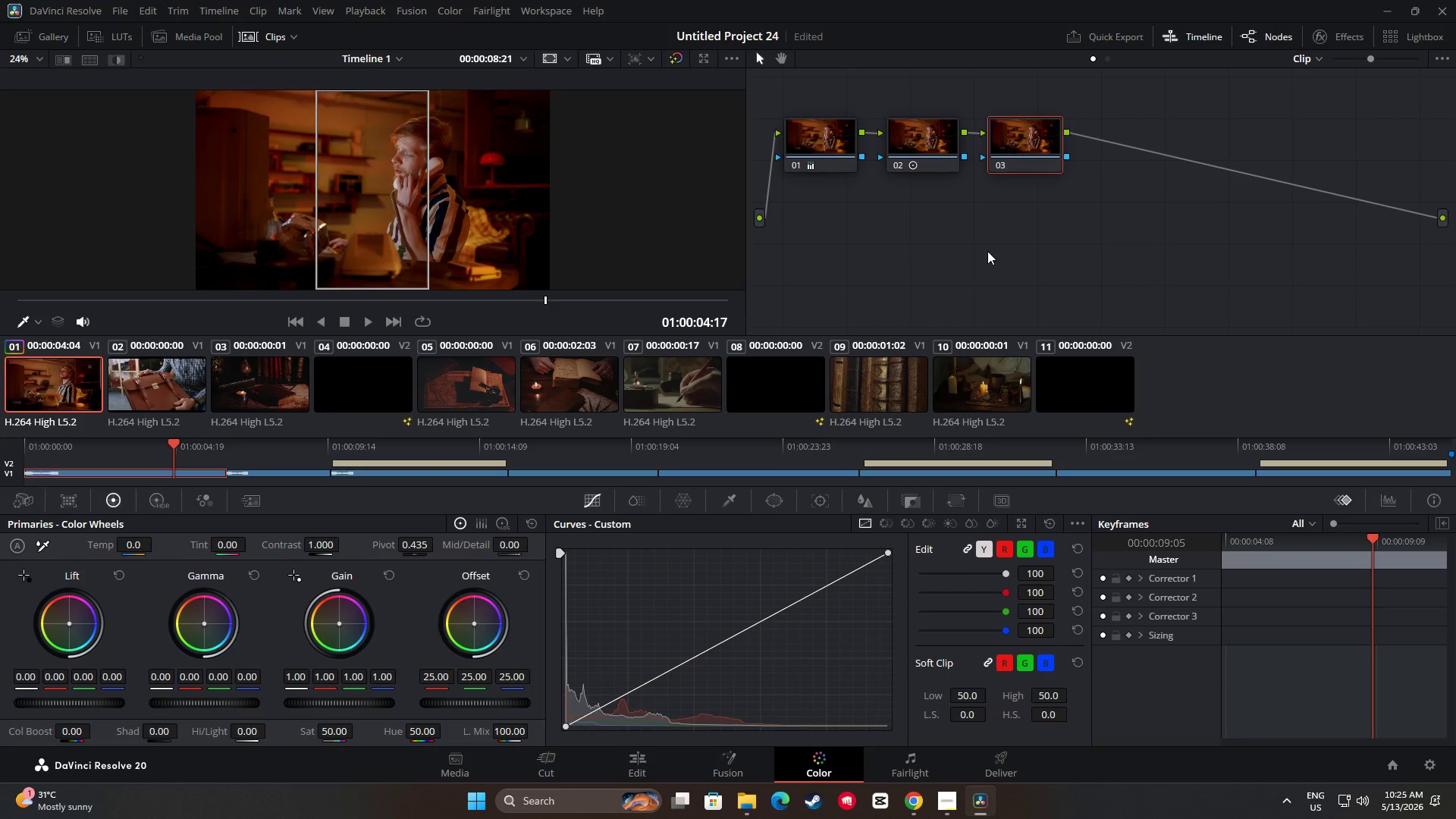 
key(Backspace)
 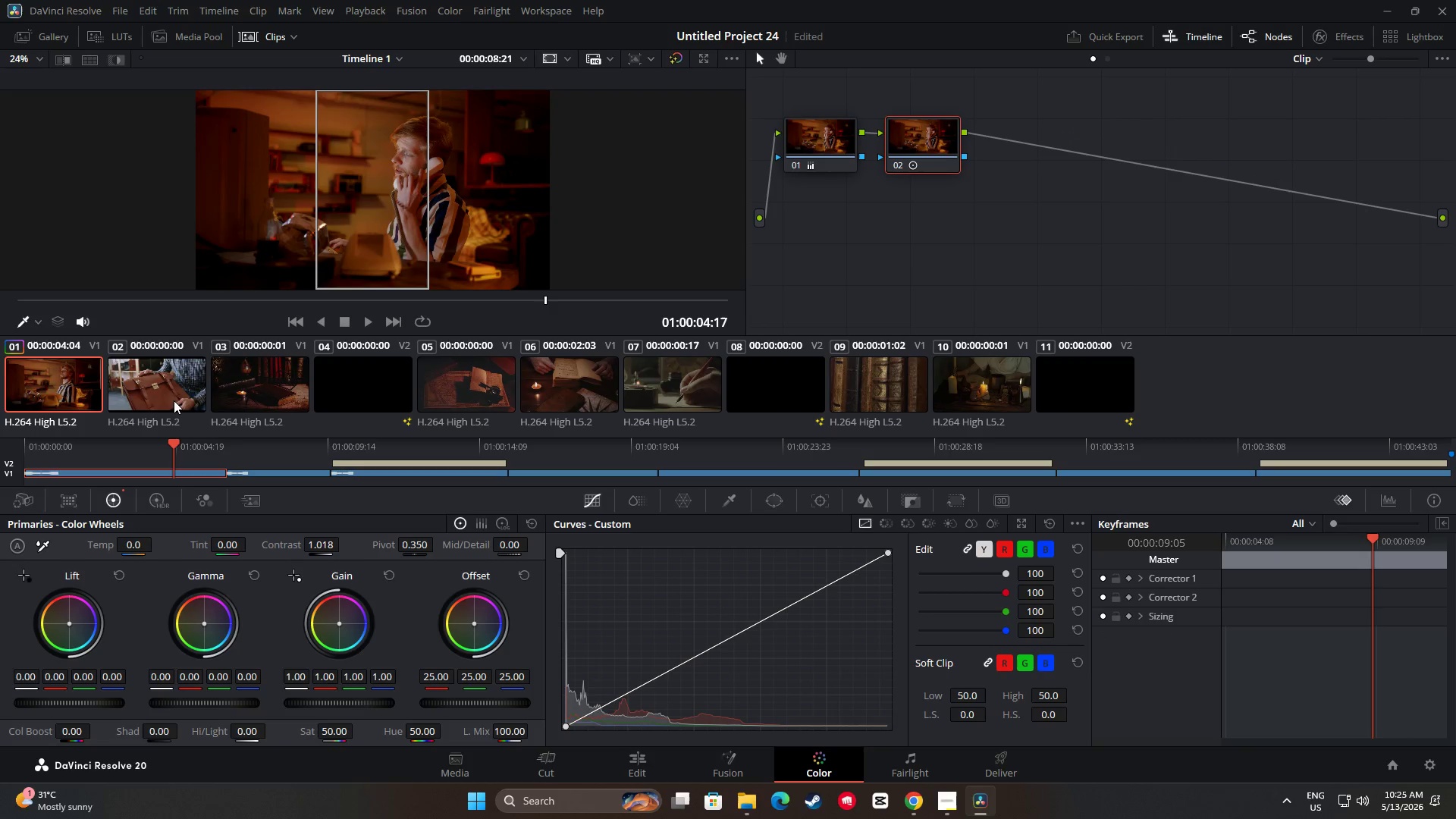 
left_click([173, 400])
 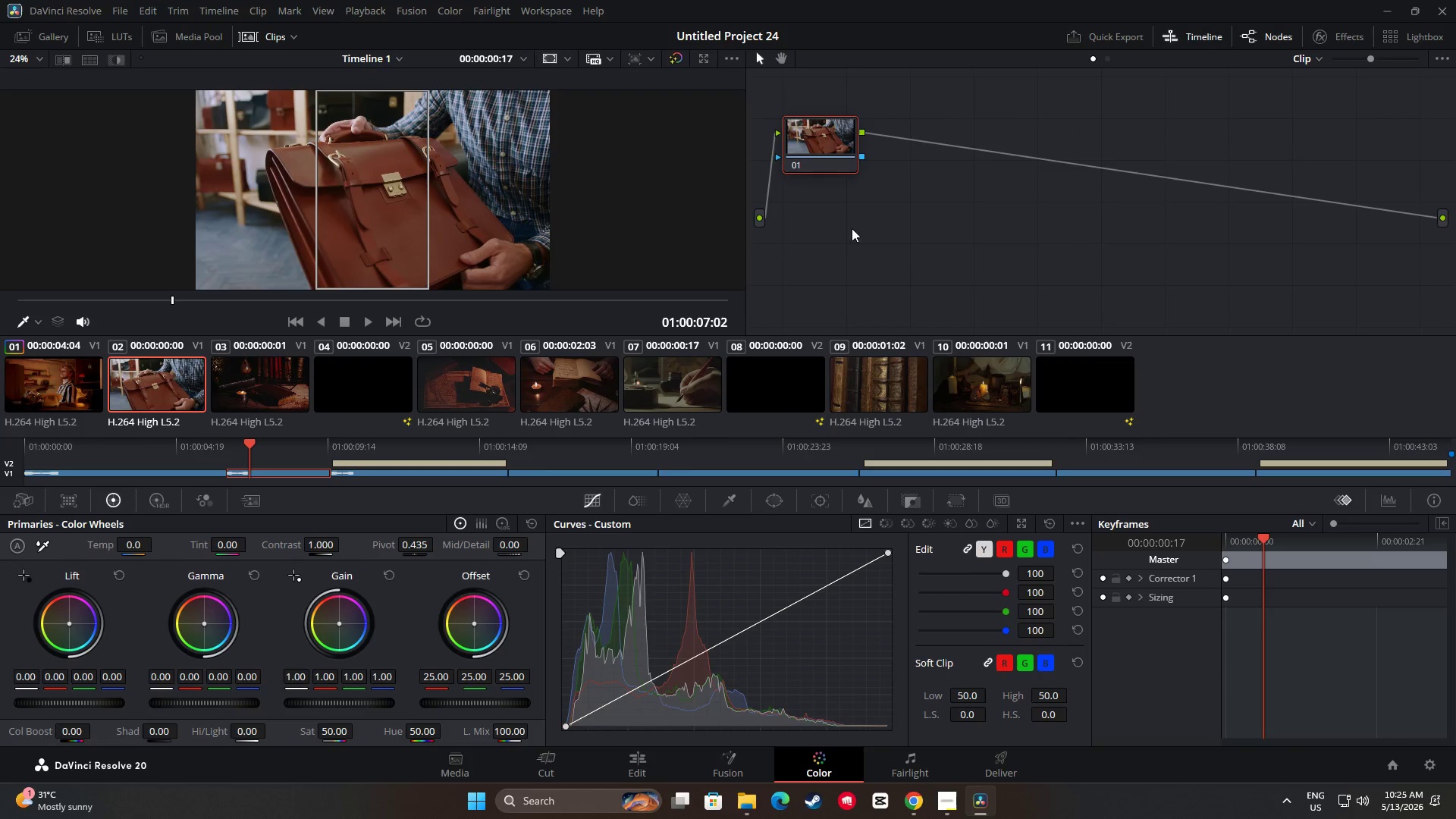 
key(Alt+S)
 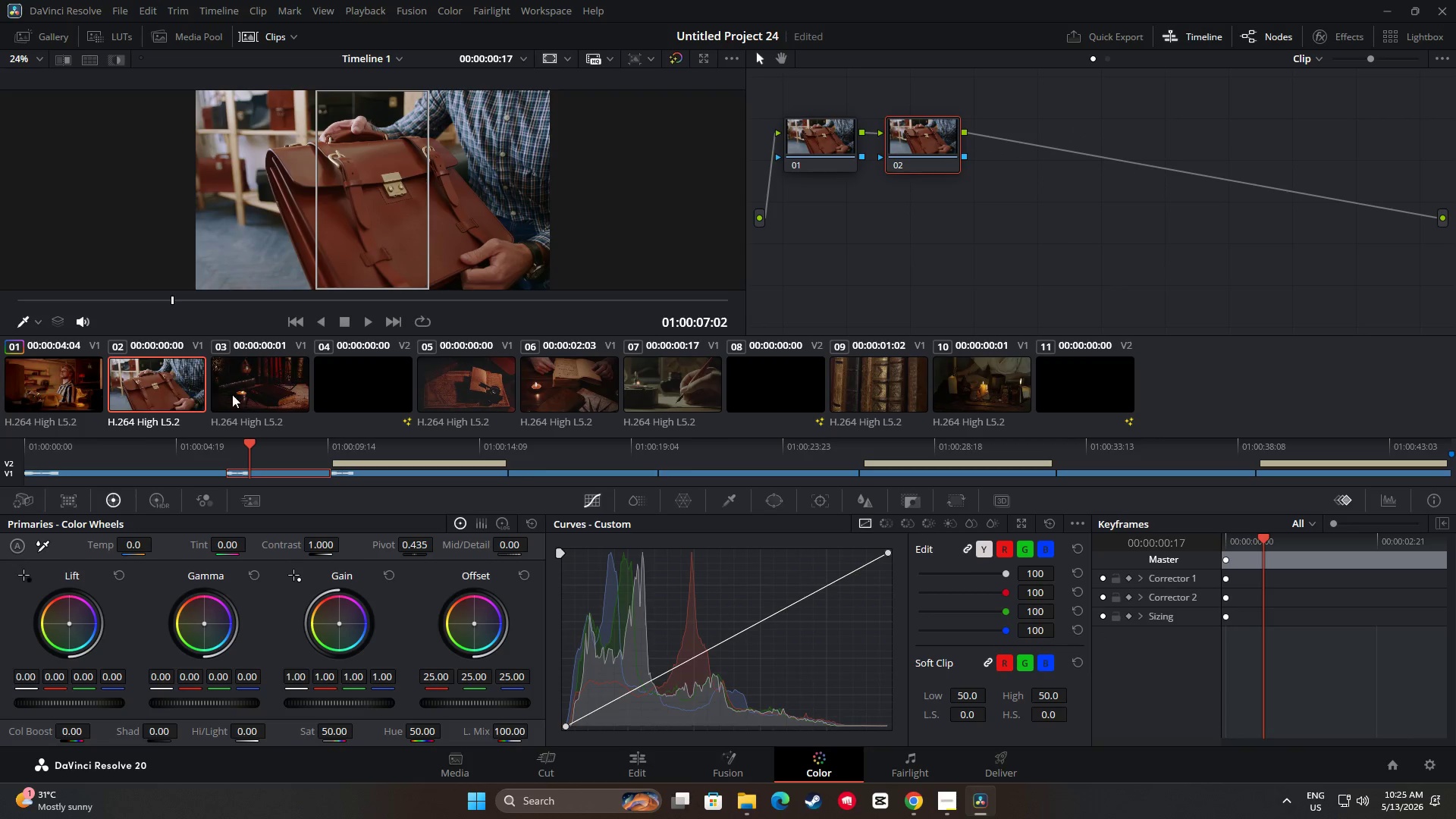 
left_click([45, 391])
 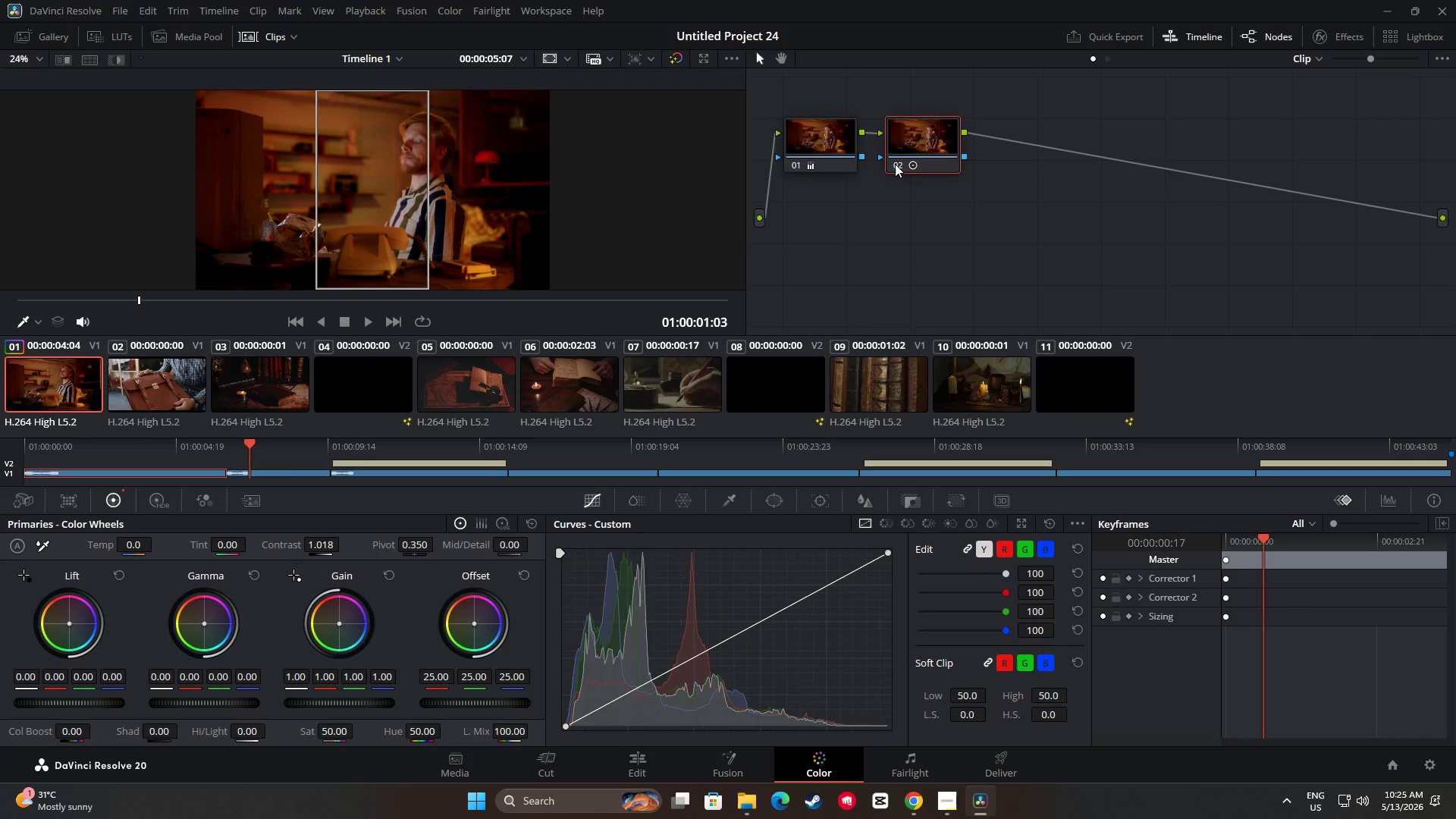 
left_click([817, 138])
 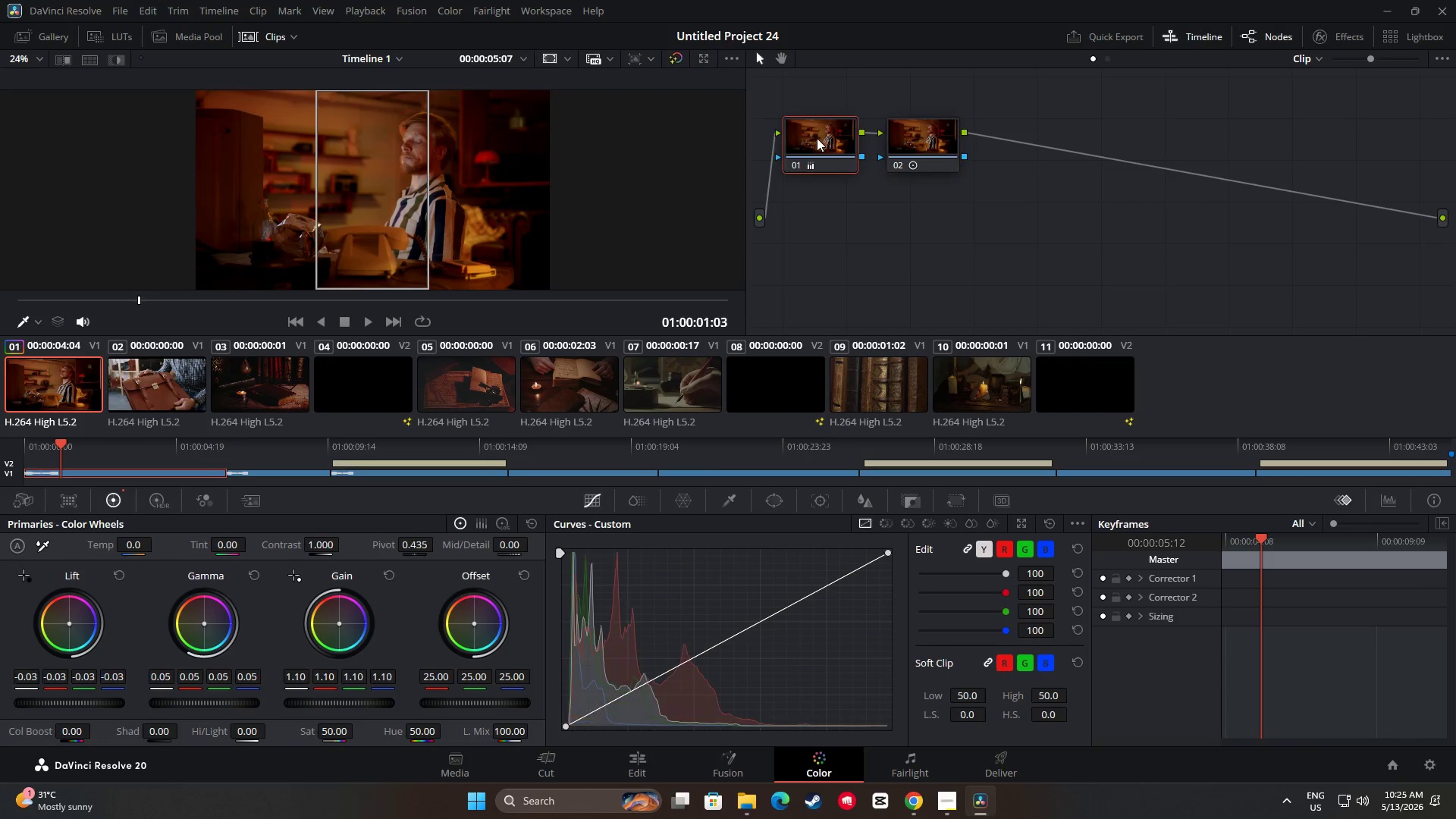 
key(Control+C)
 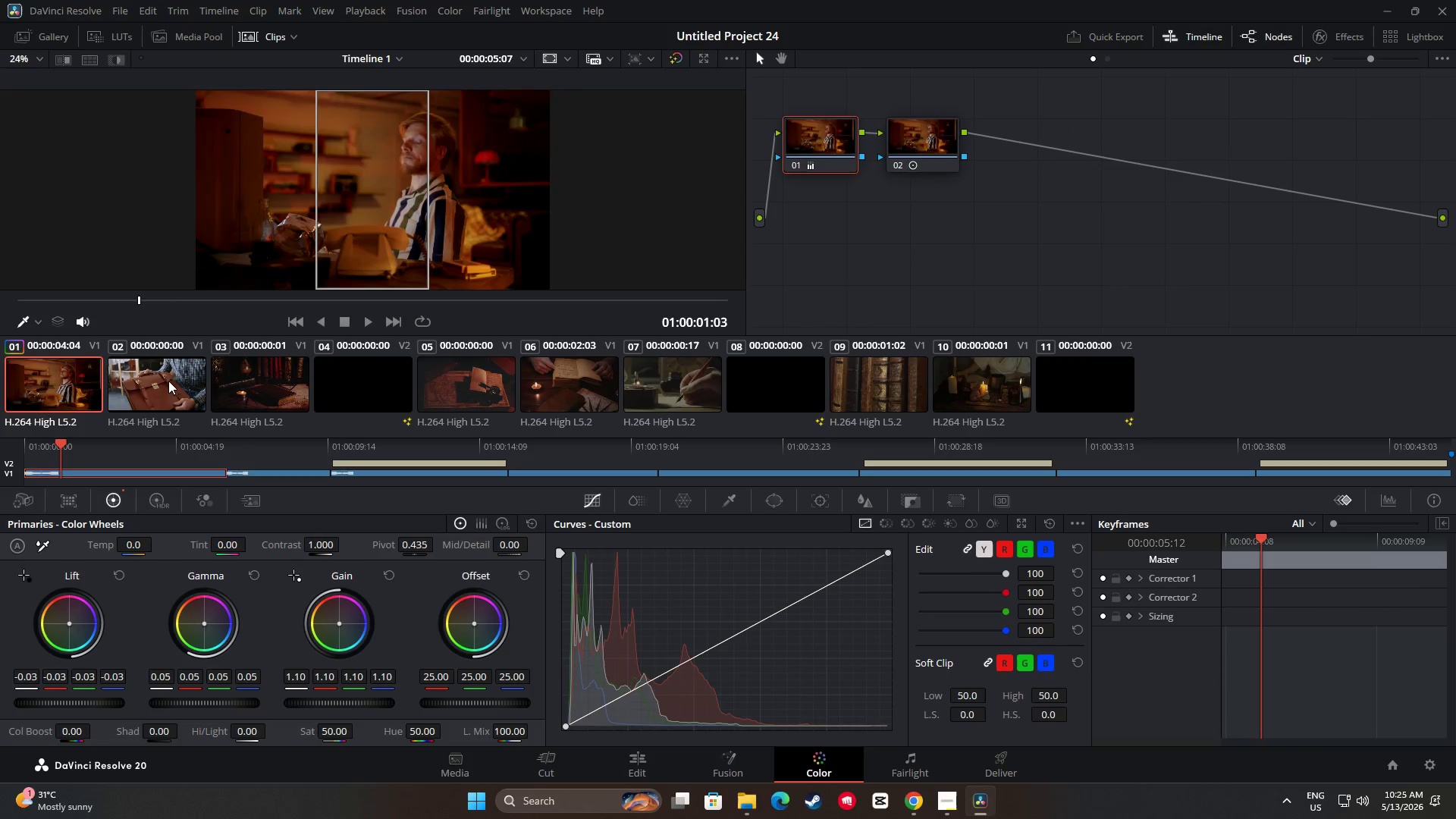 
left_click([163, 381])
 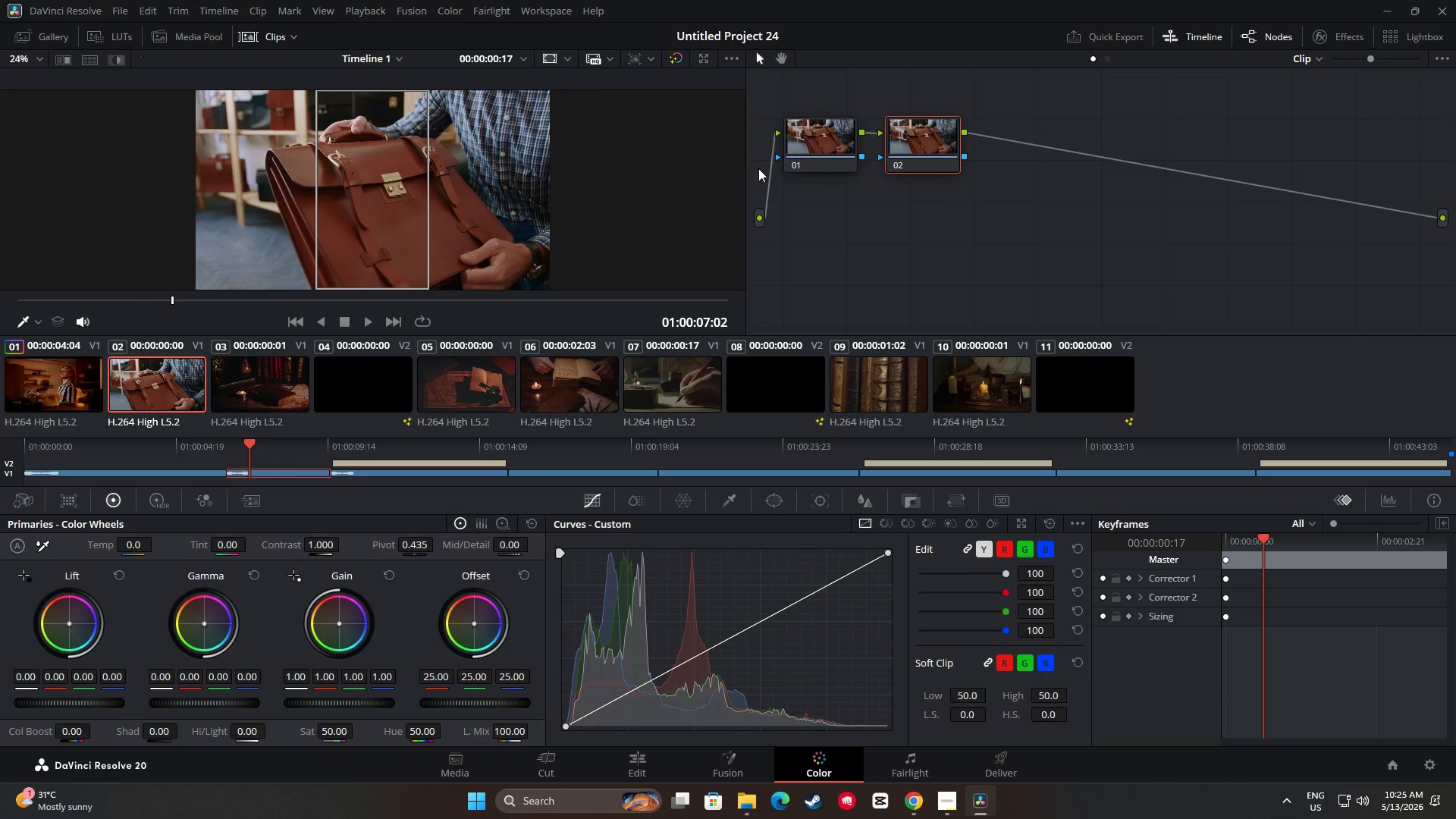 
left_click([832, 128])
 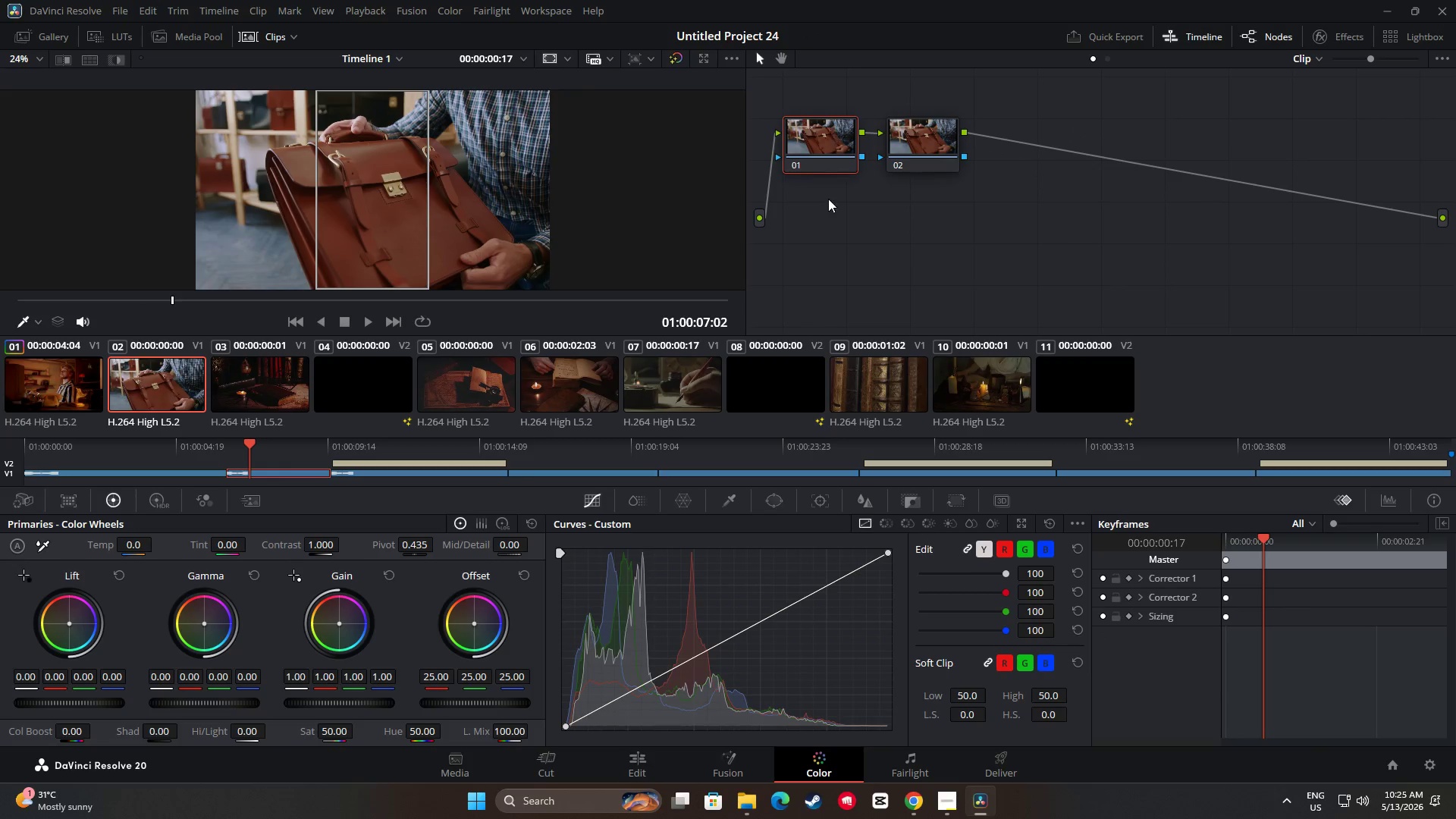 
key(Control+V)
 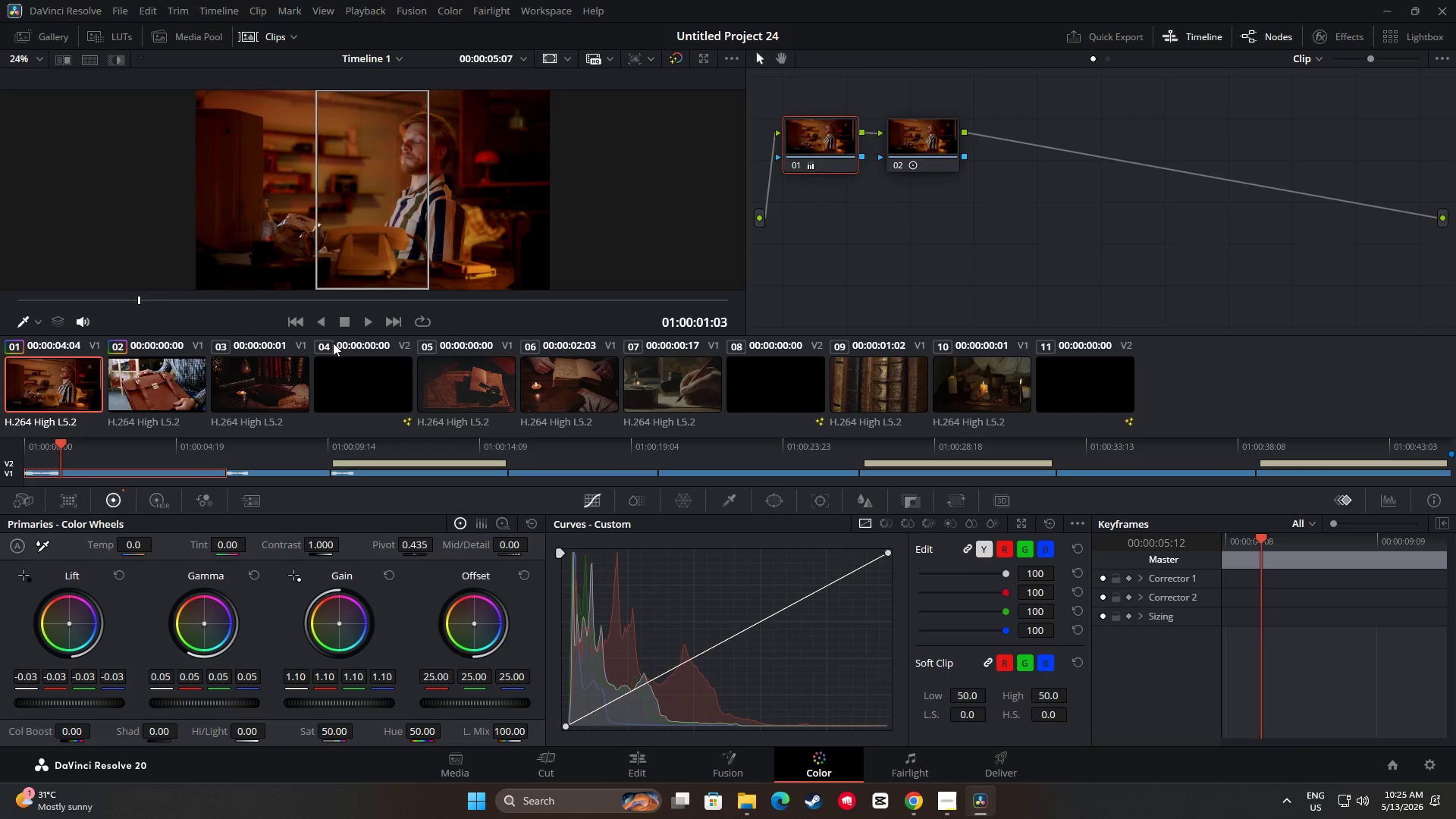 
left_click([895, 140])
 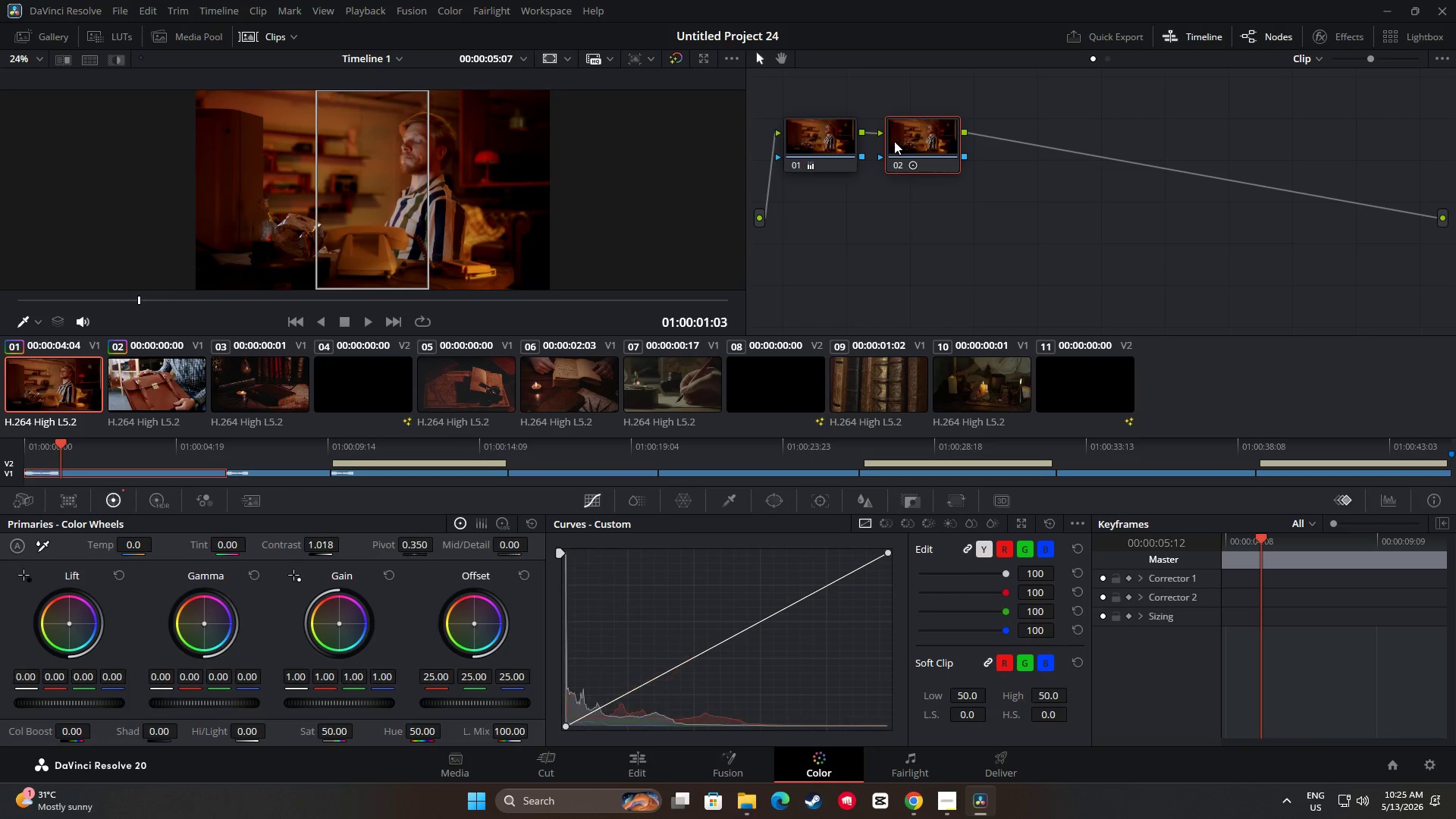 
key(Control+ControlLeft)
 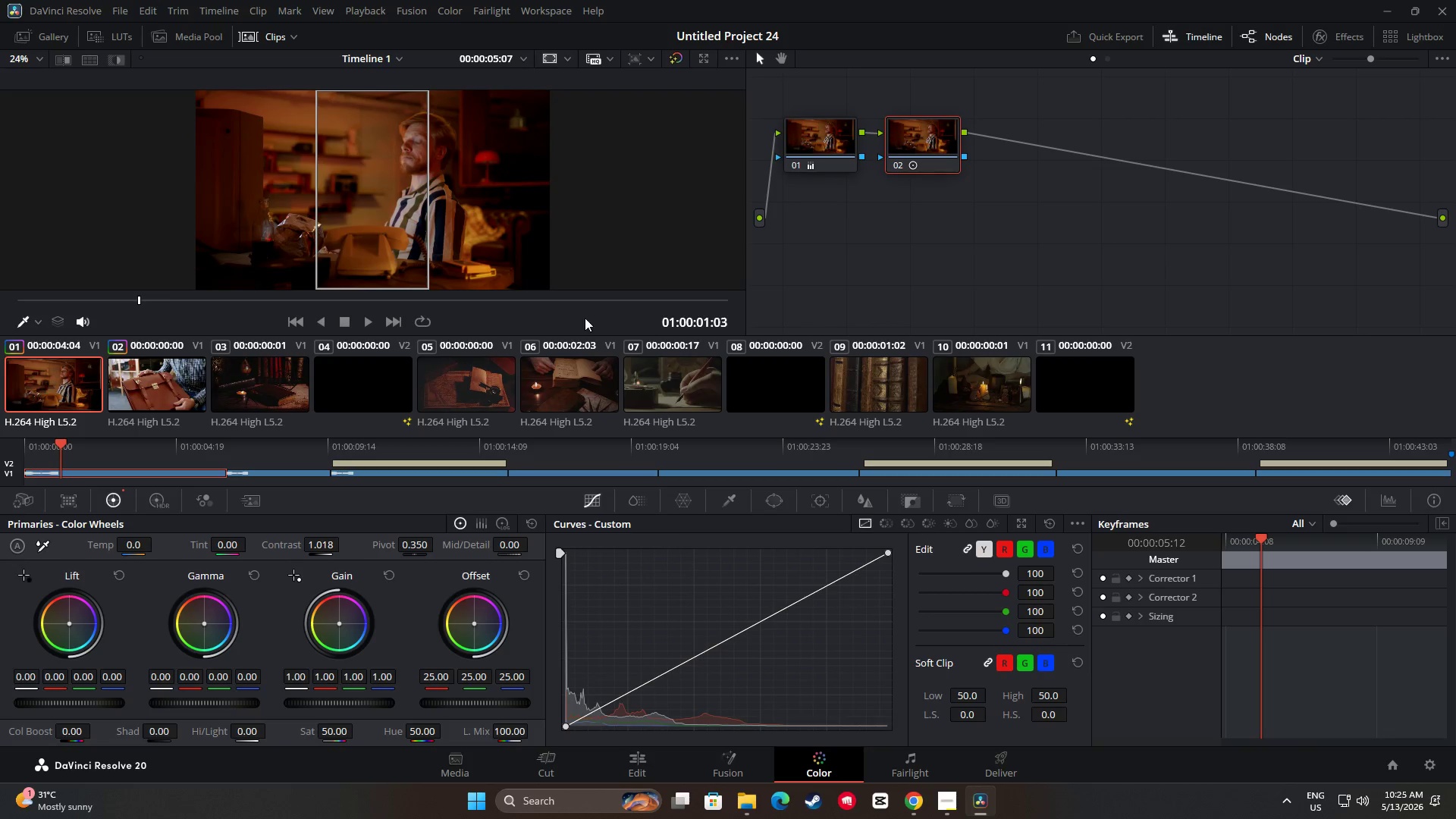 
key(Control+C)
 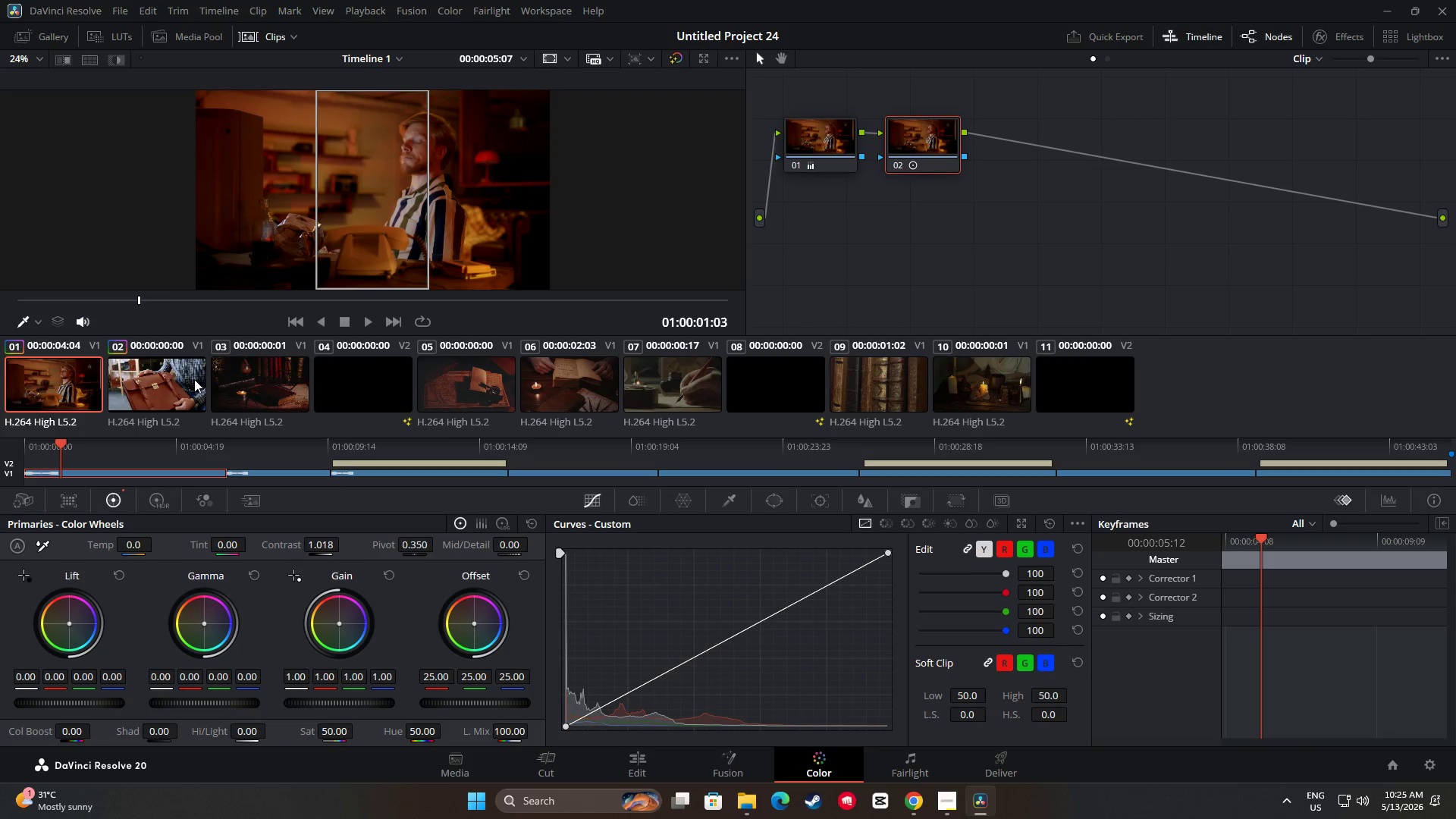 
left_click([161, 378])
 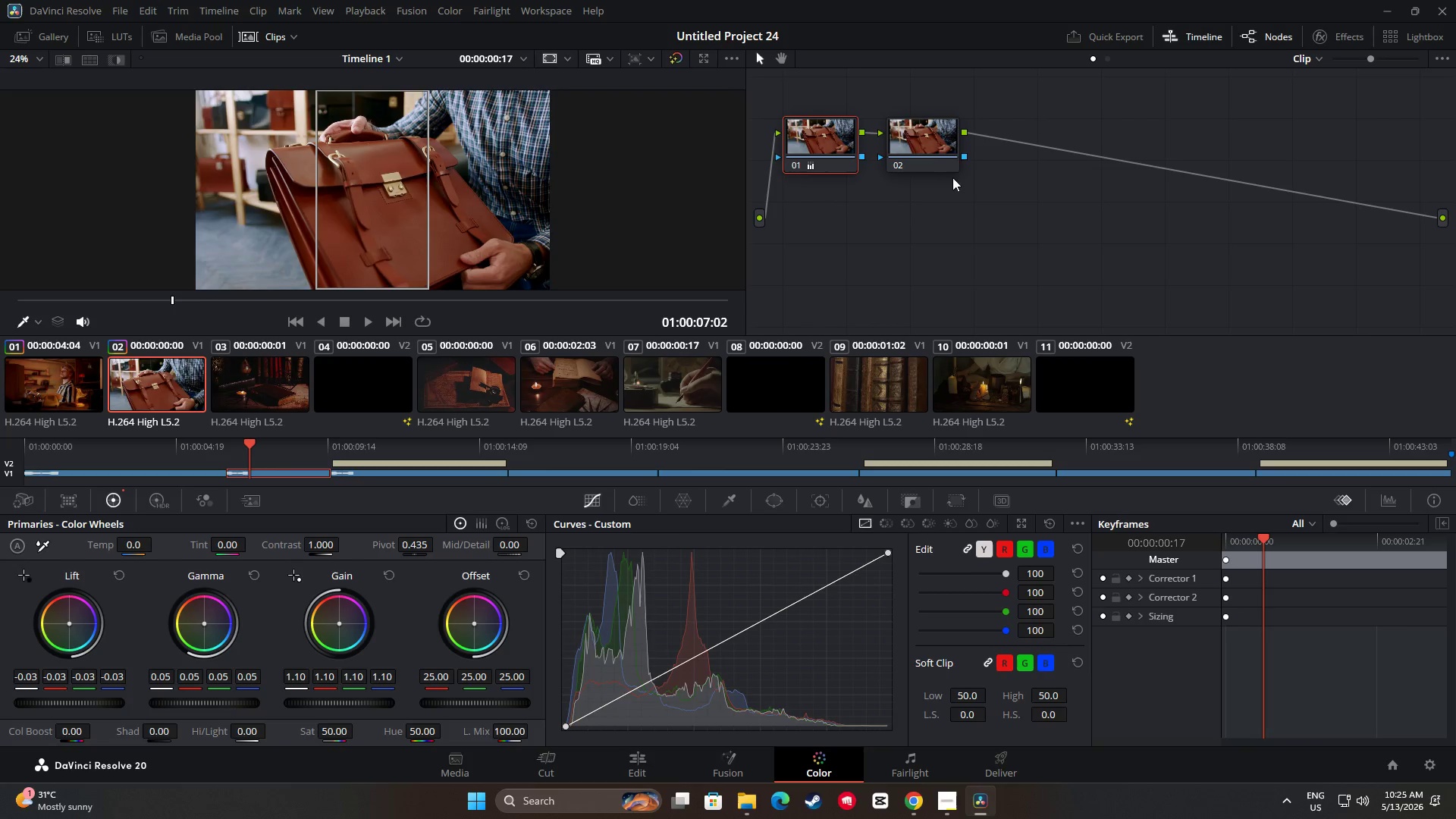 
left_click([919, 145])
 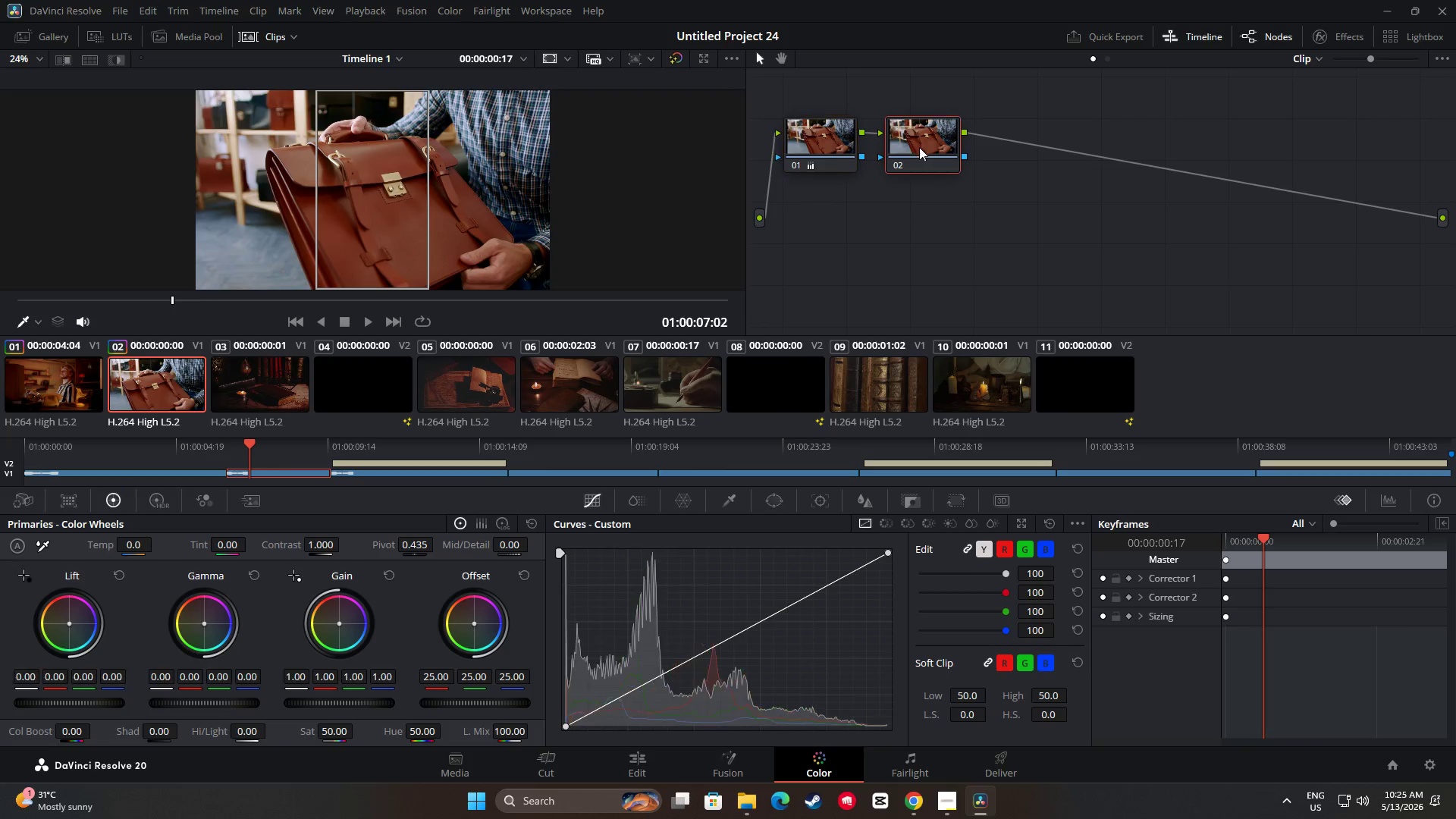 
key(Control+V)
 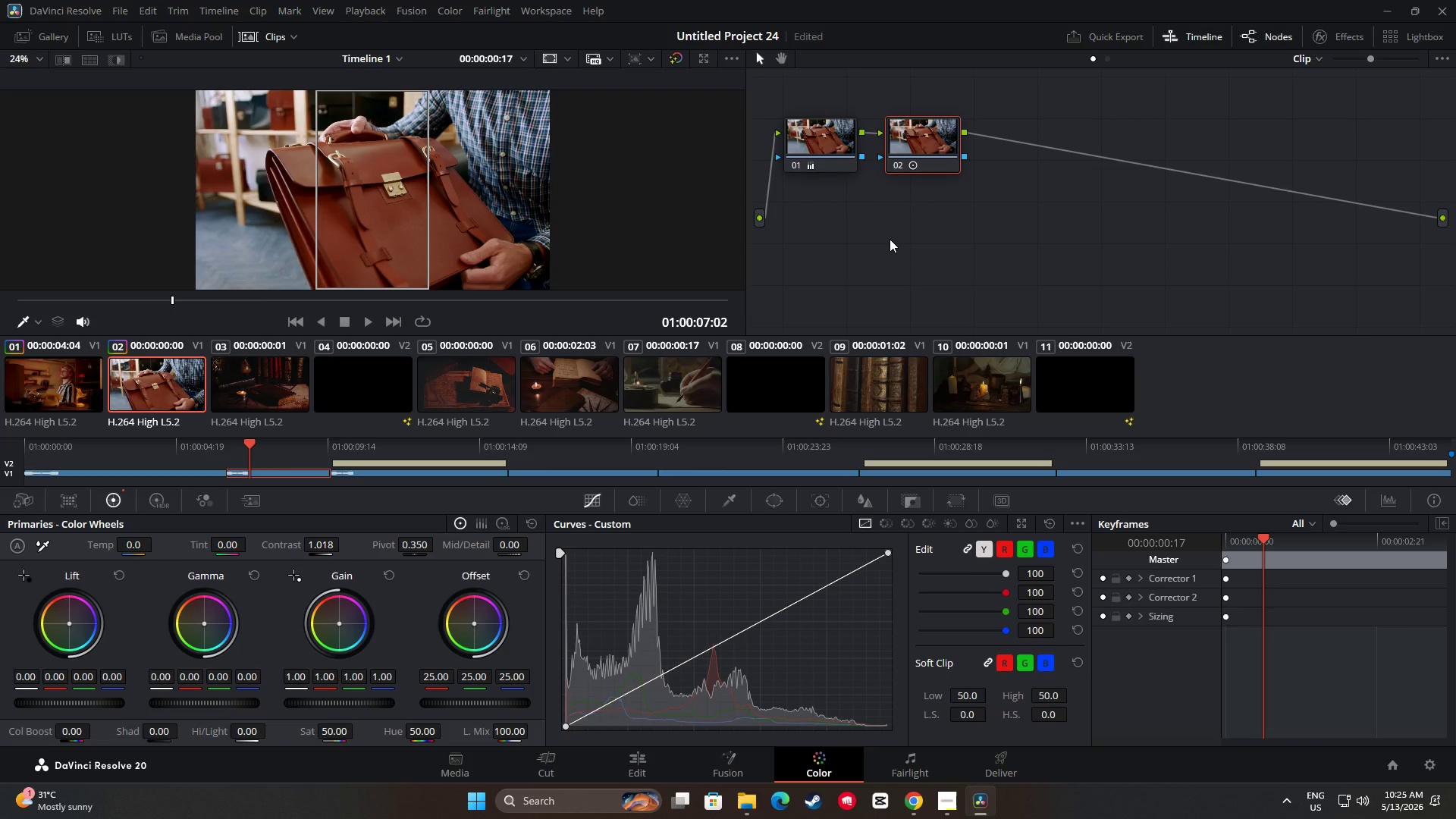 
wait(6.08)
 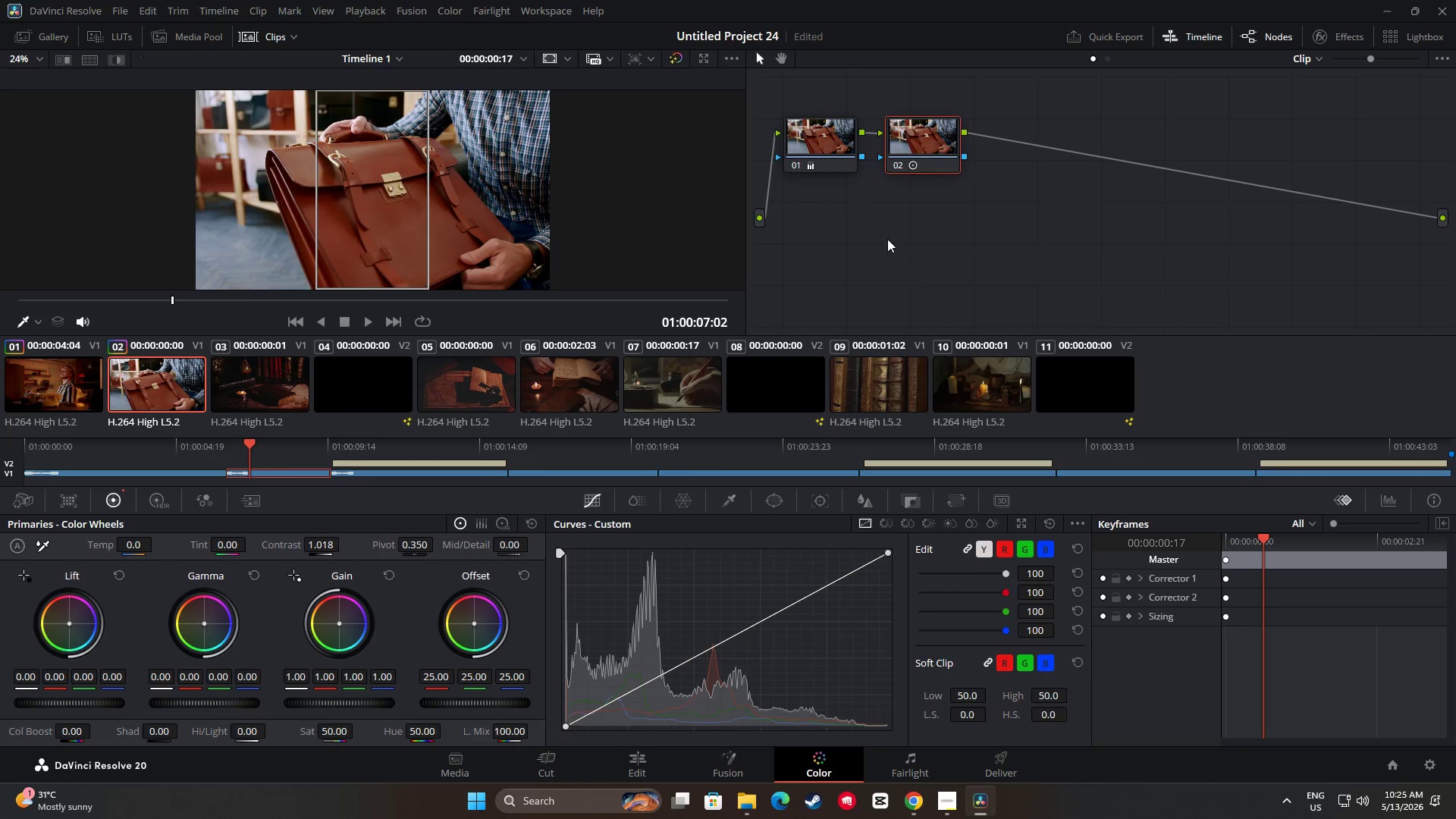 
left_click([1025, 176])
 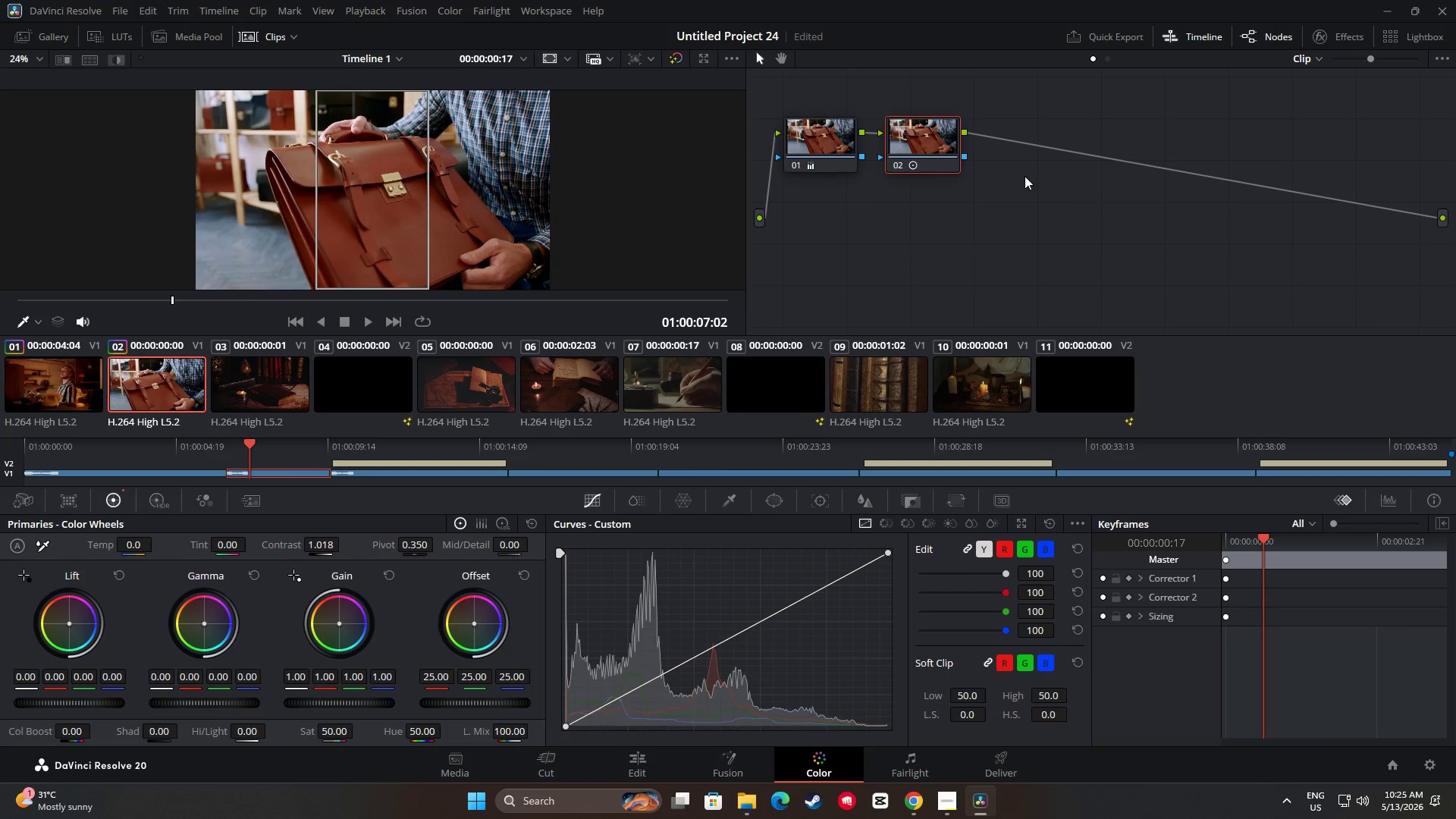 
key(Alt+S)
 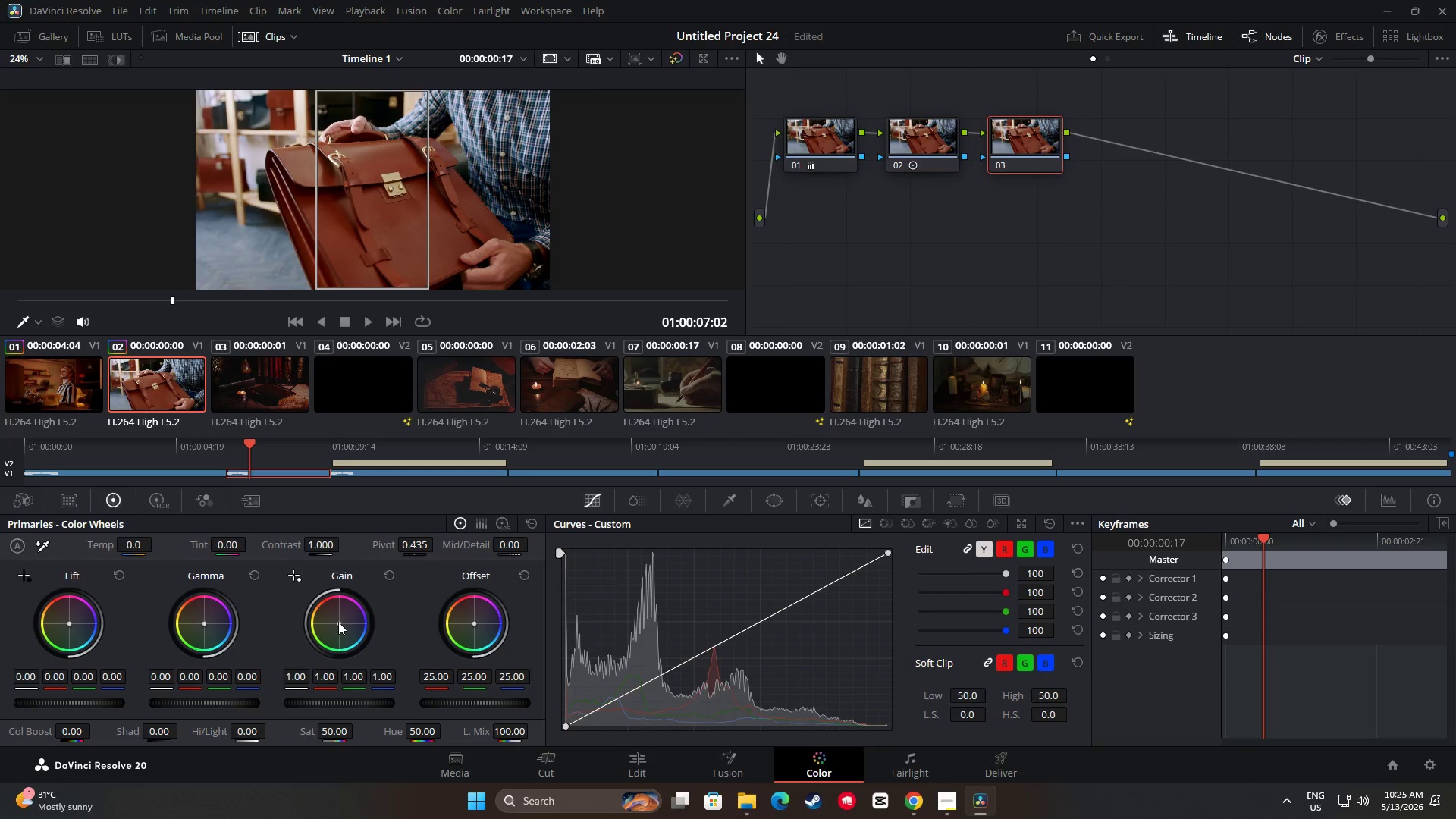 
wait(5.61)
 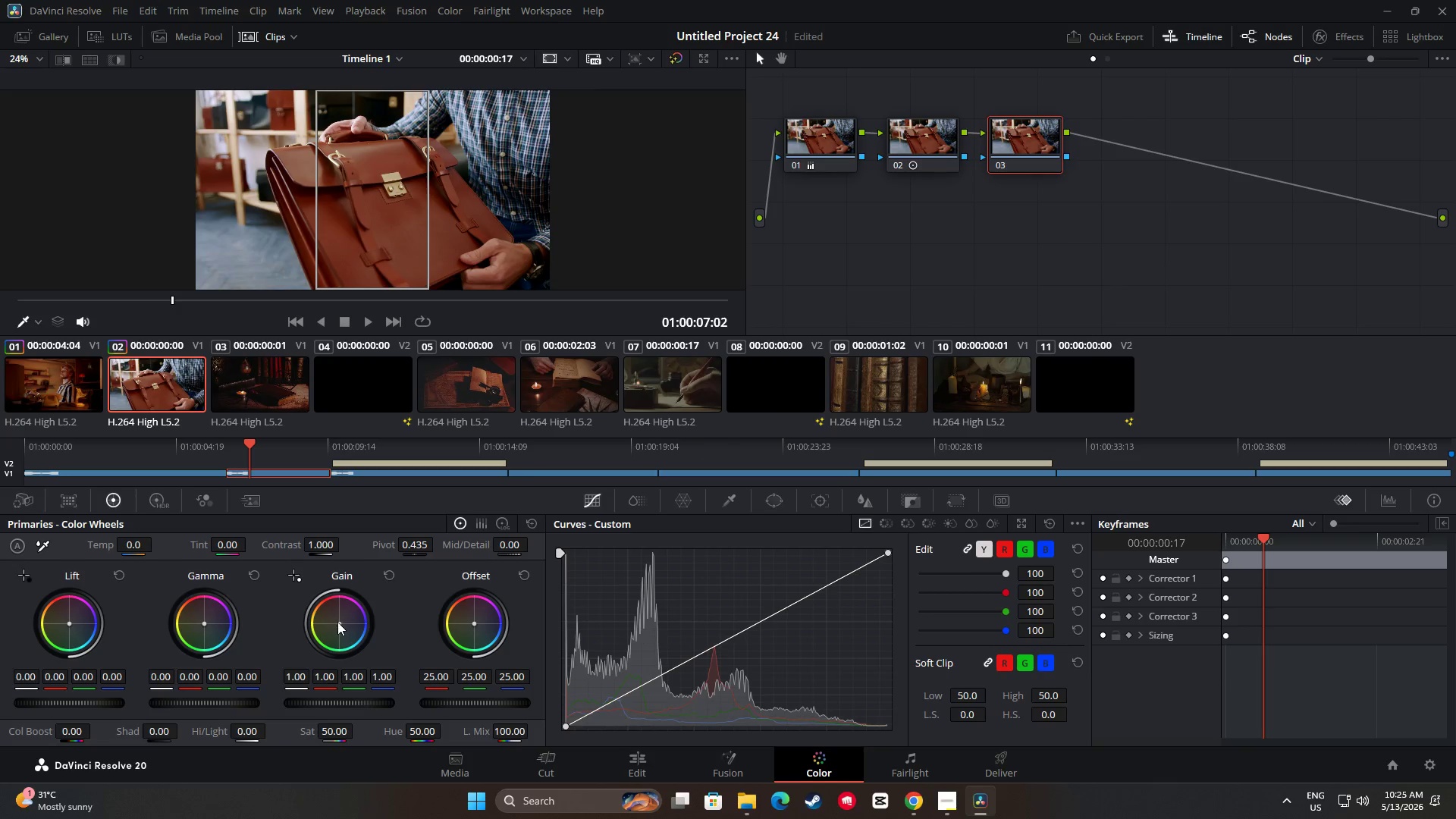 
left_click_drag(start_coordinate=[204, 624], to_coordinate=[106, 581])
 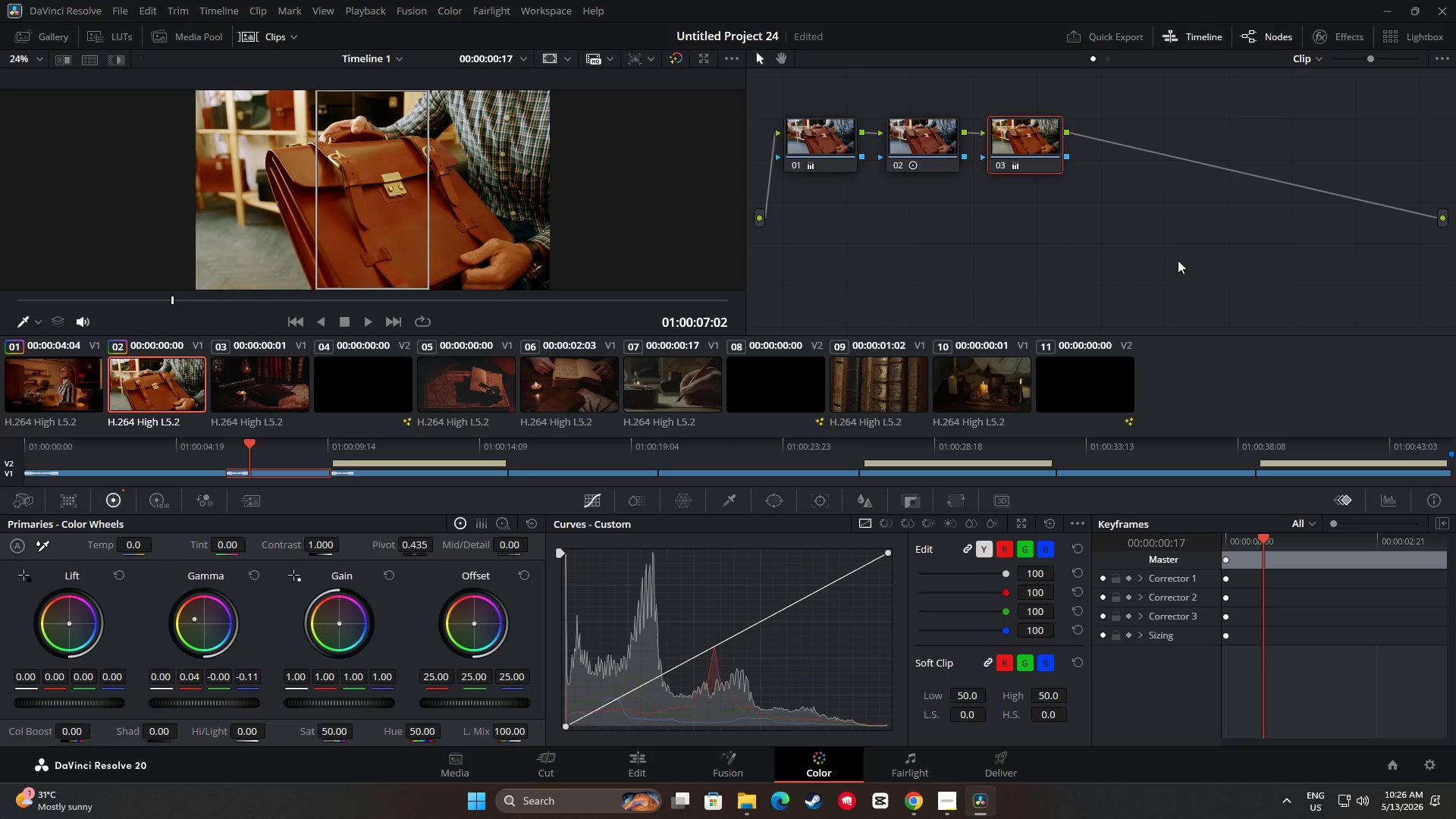 
wait(28.25)
 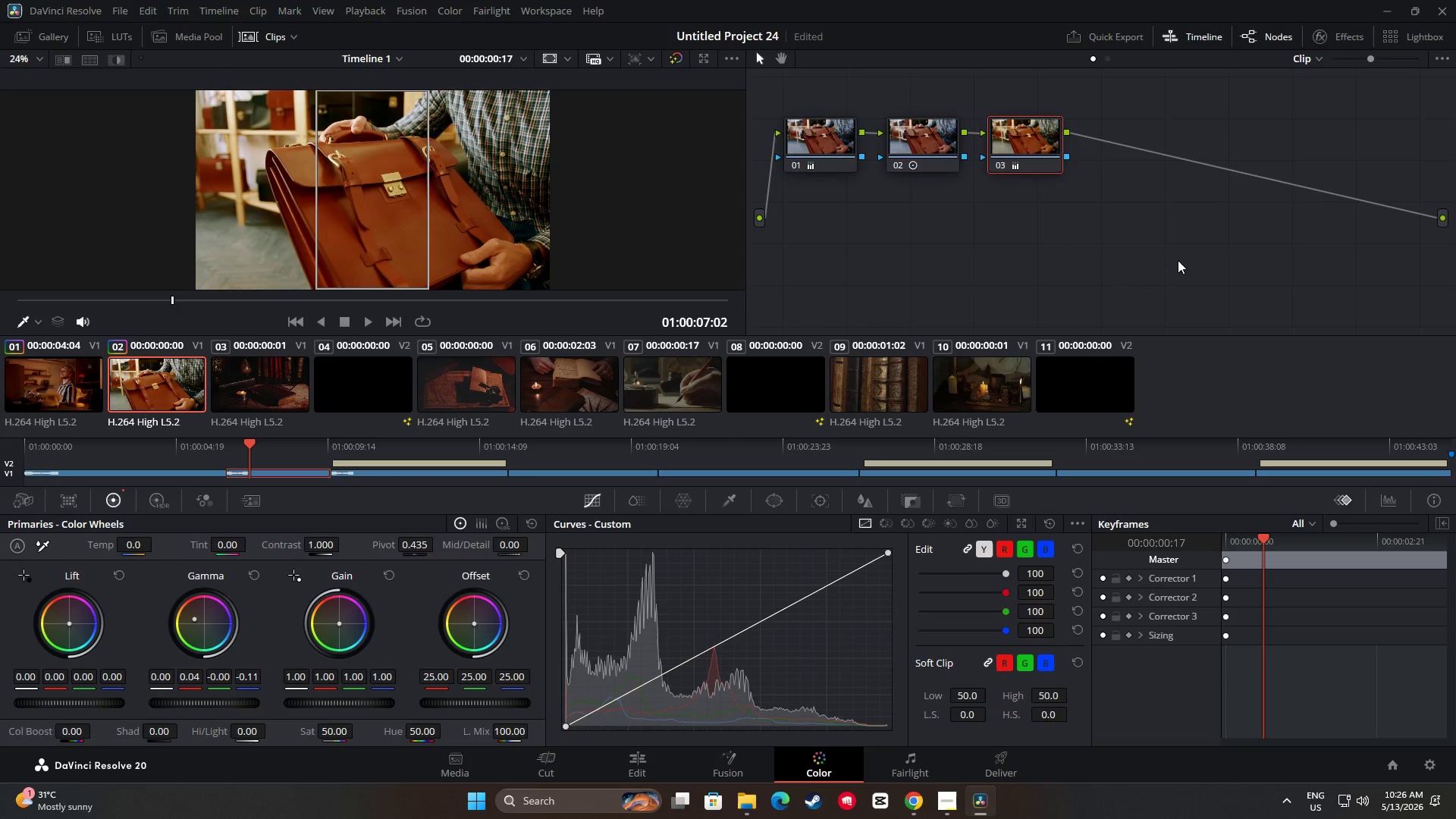 
left_click([1088, 215])
 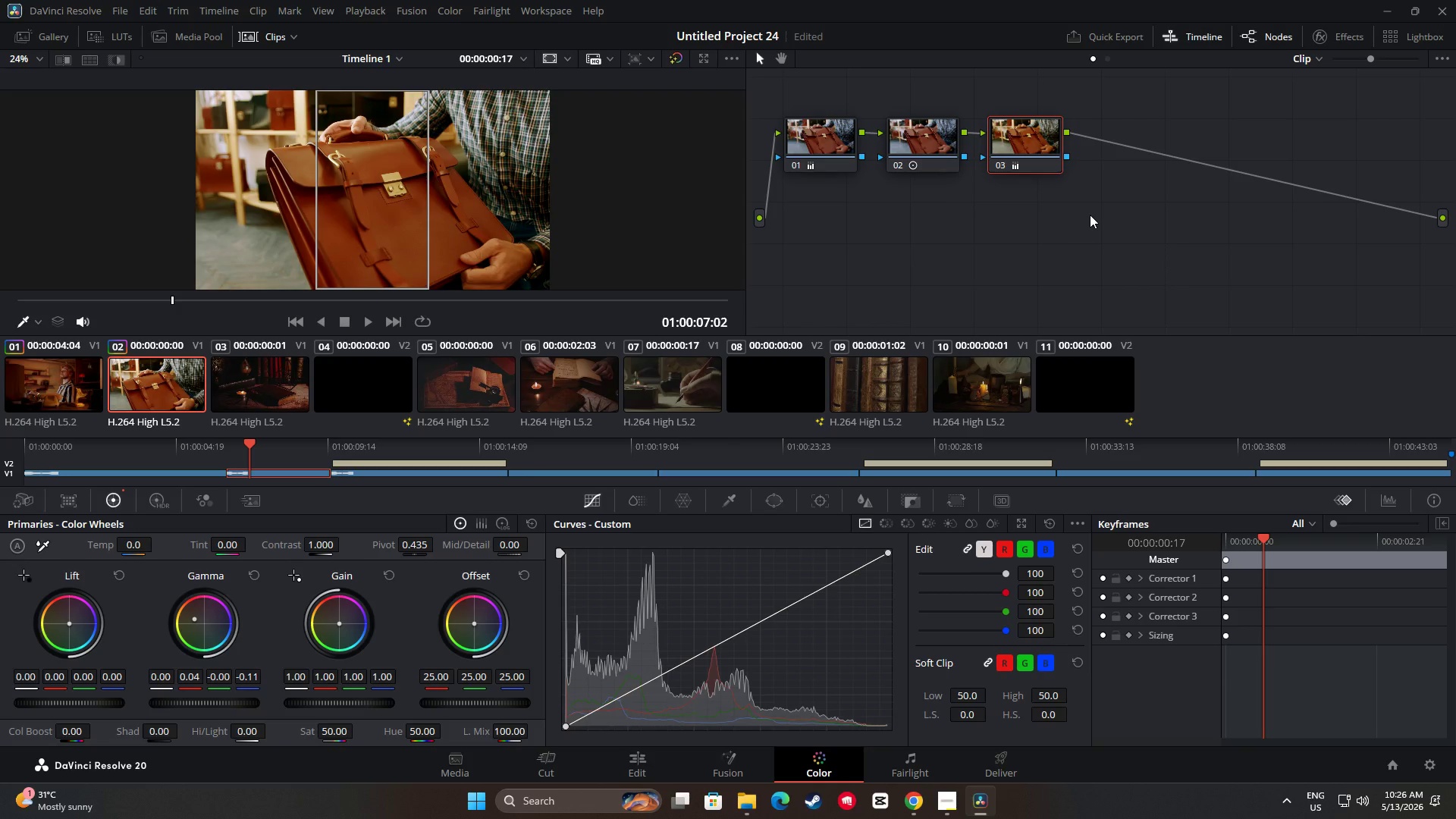 
key(Alt+S)
 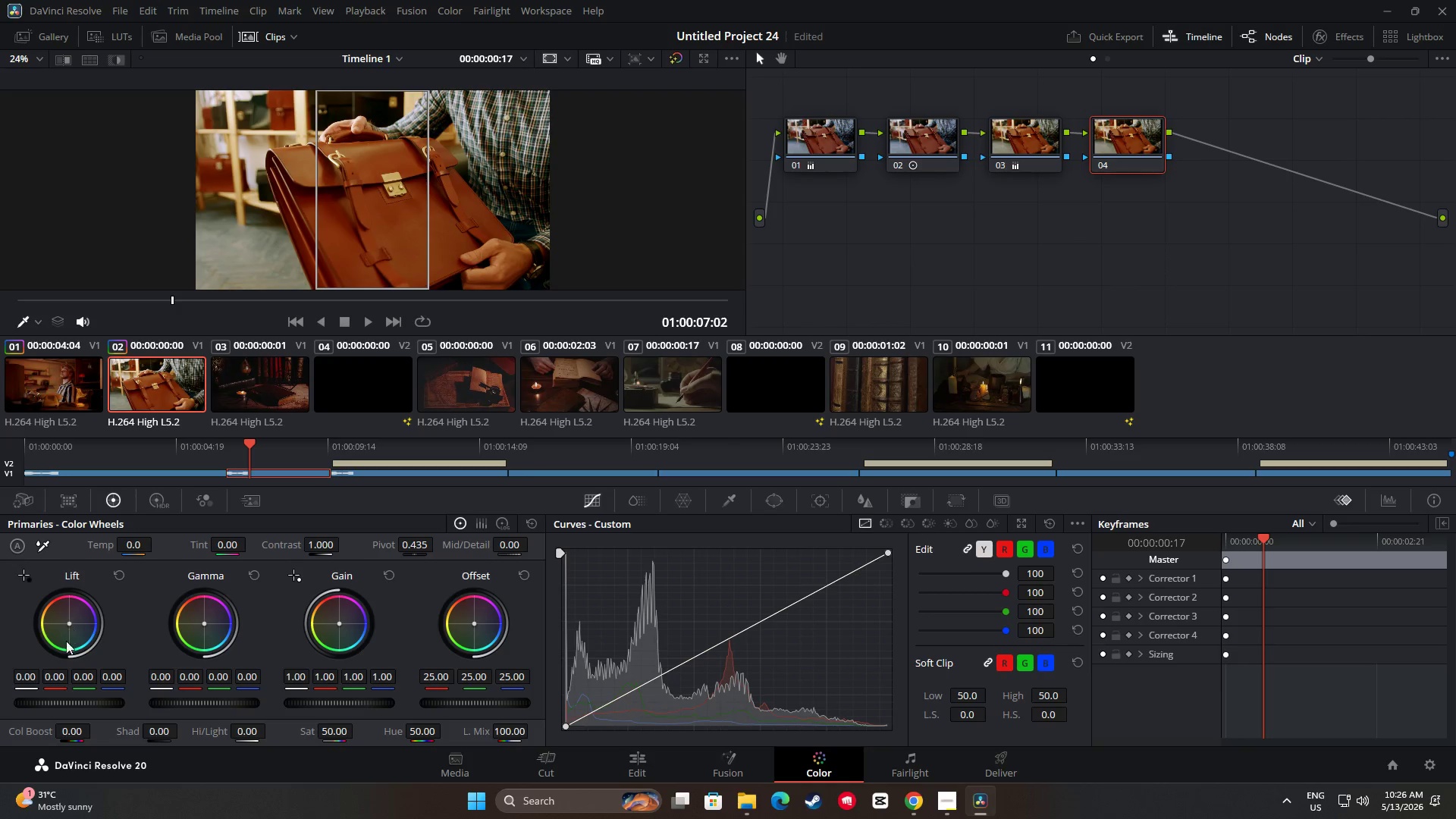 
wait(6.11)
 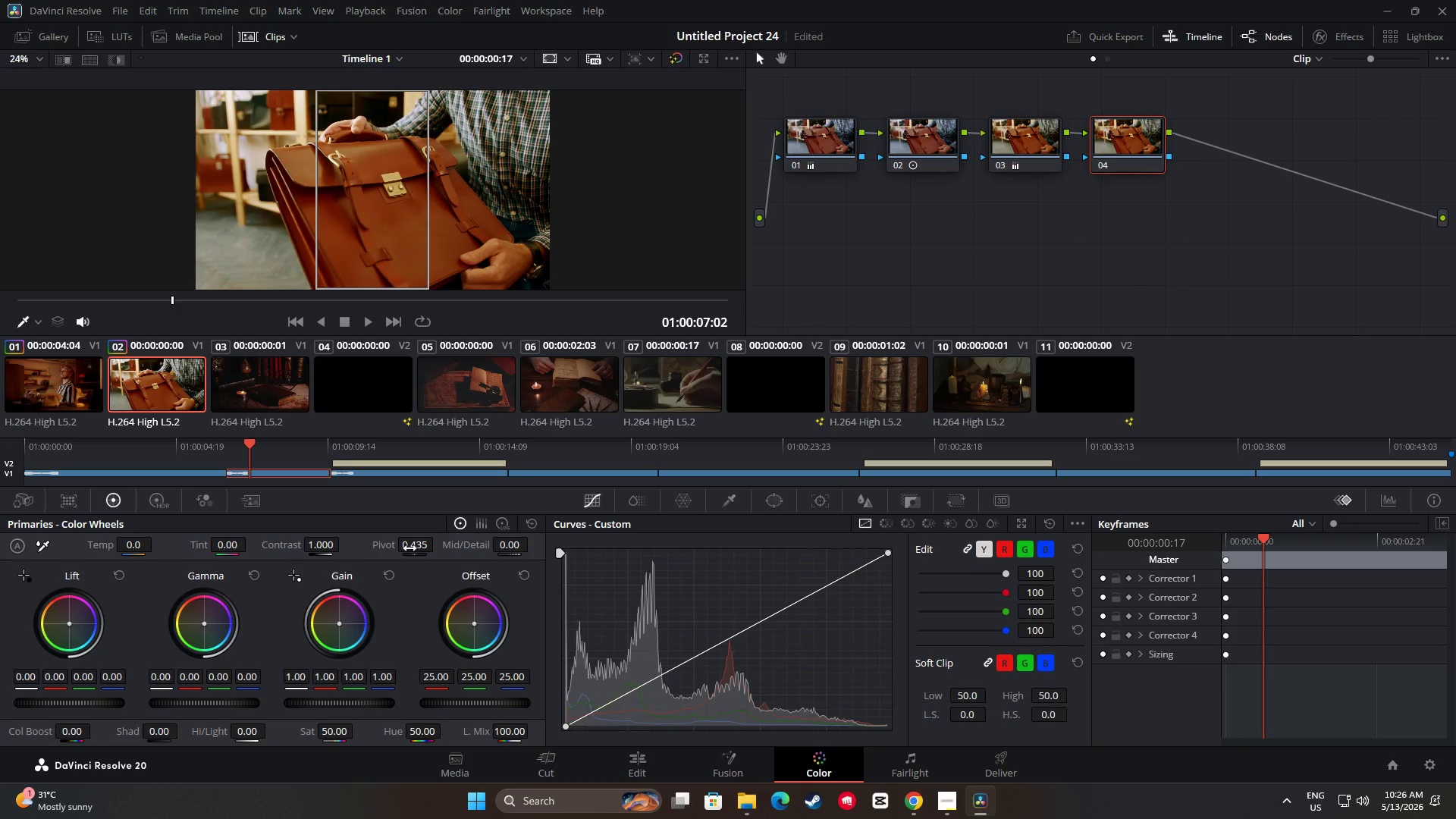 
left_click_drag(start_coordinate=[68, 623], to_coordinate=[74, 655])
 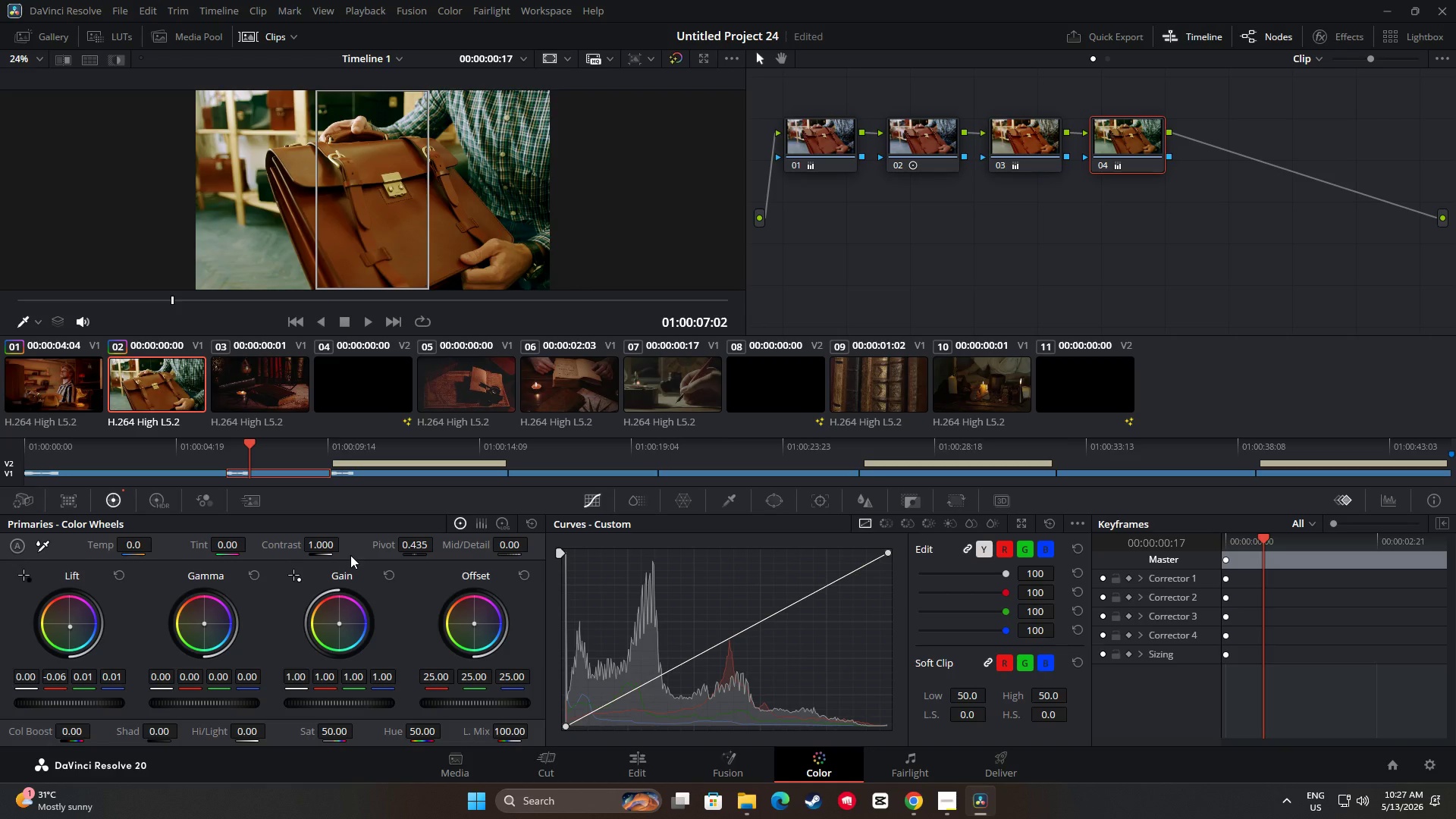 
wait(37.98)
 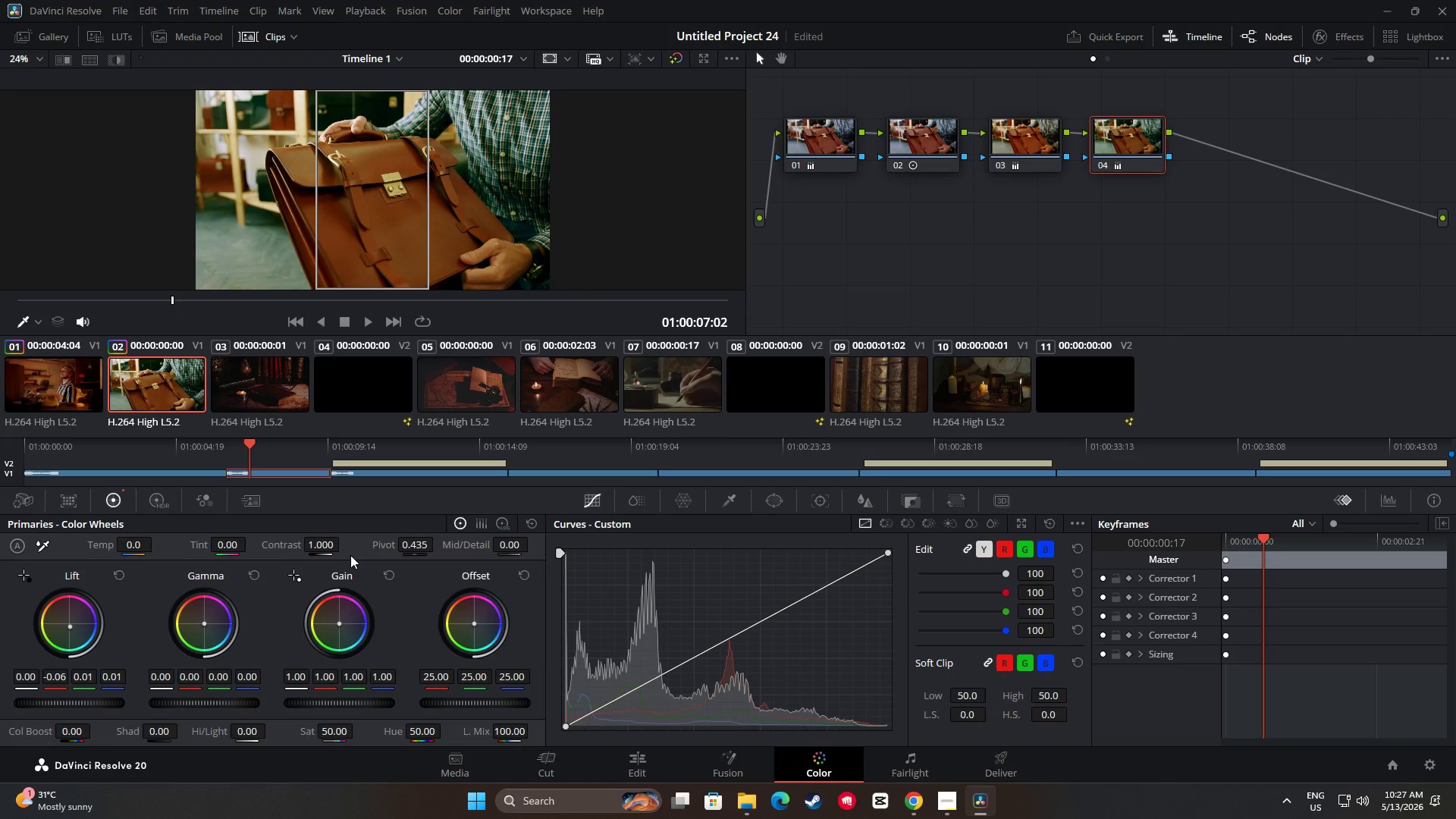 
left_click_drag(start_coordinate=[340, 731], to_coordinate=[256, 730])
 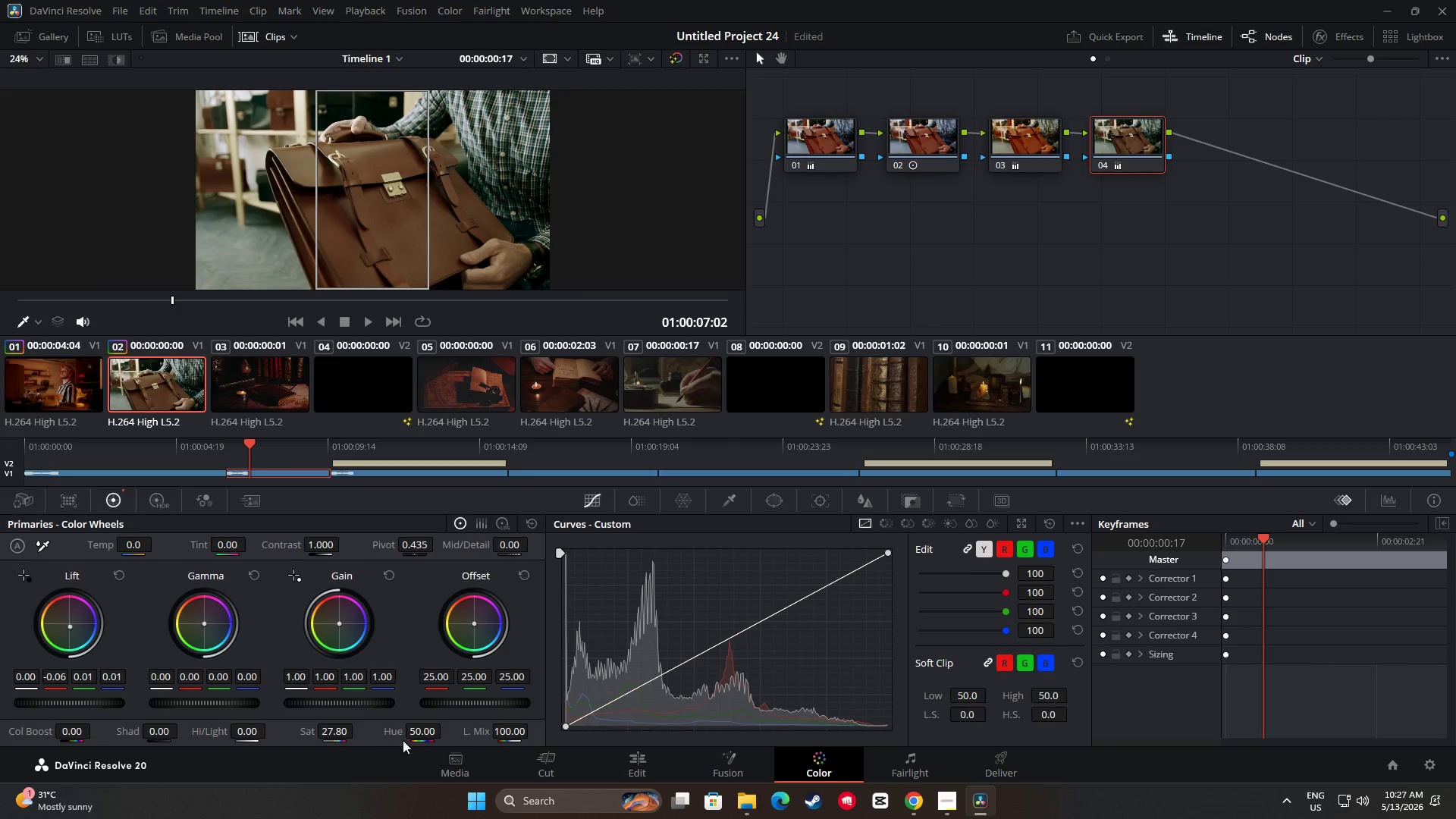 
key(Control+Z)
 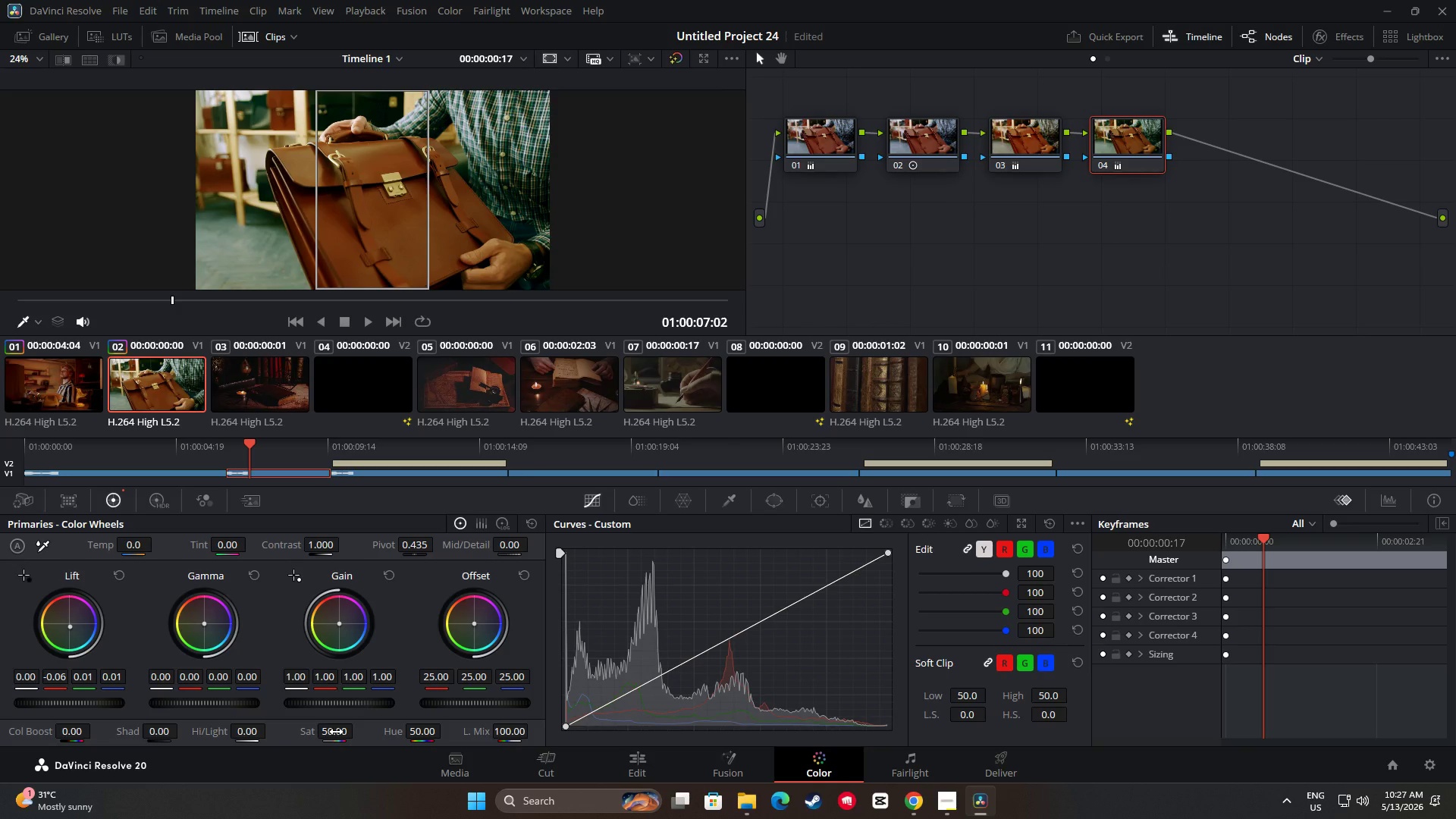 
wait(7.38)
 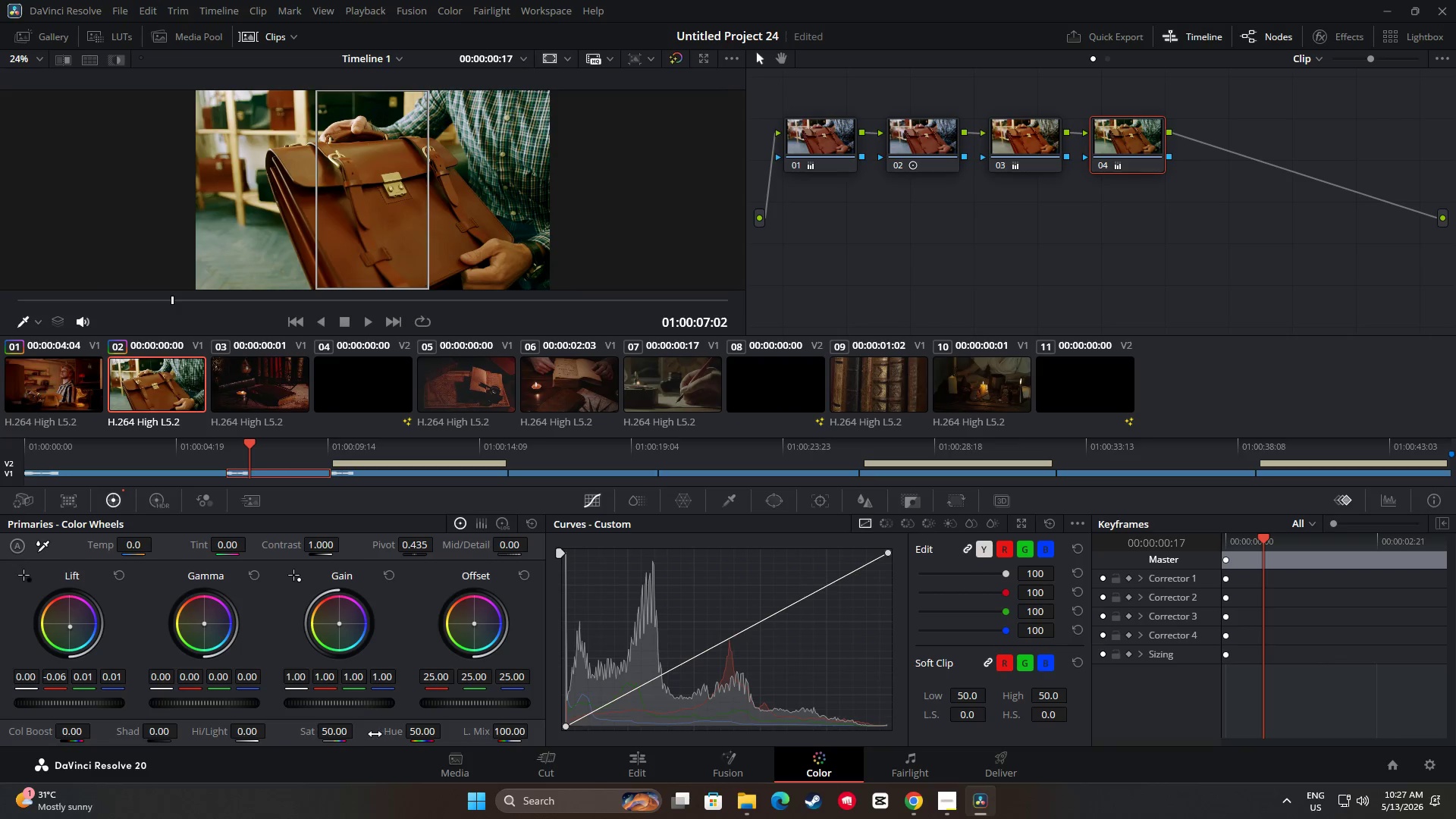 
left_click([891, 526])
 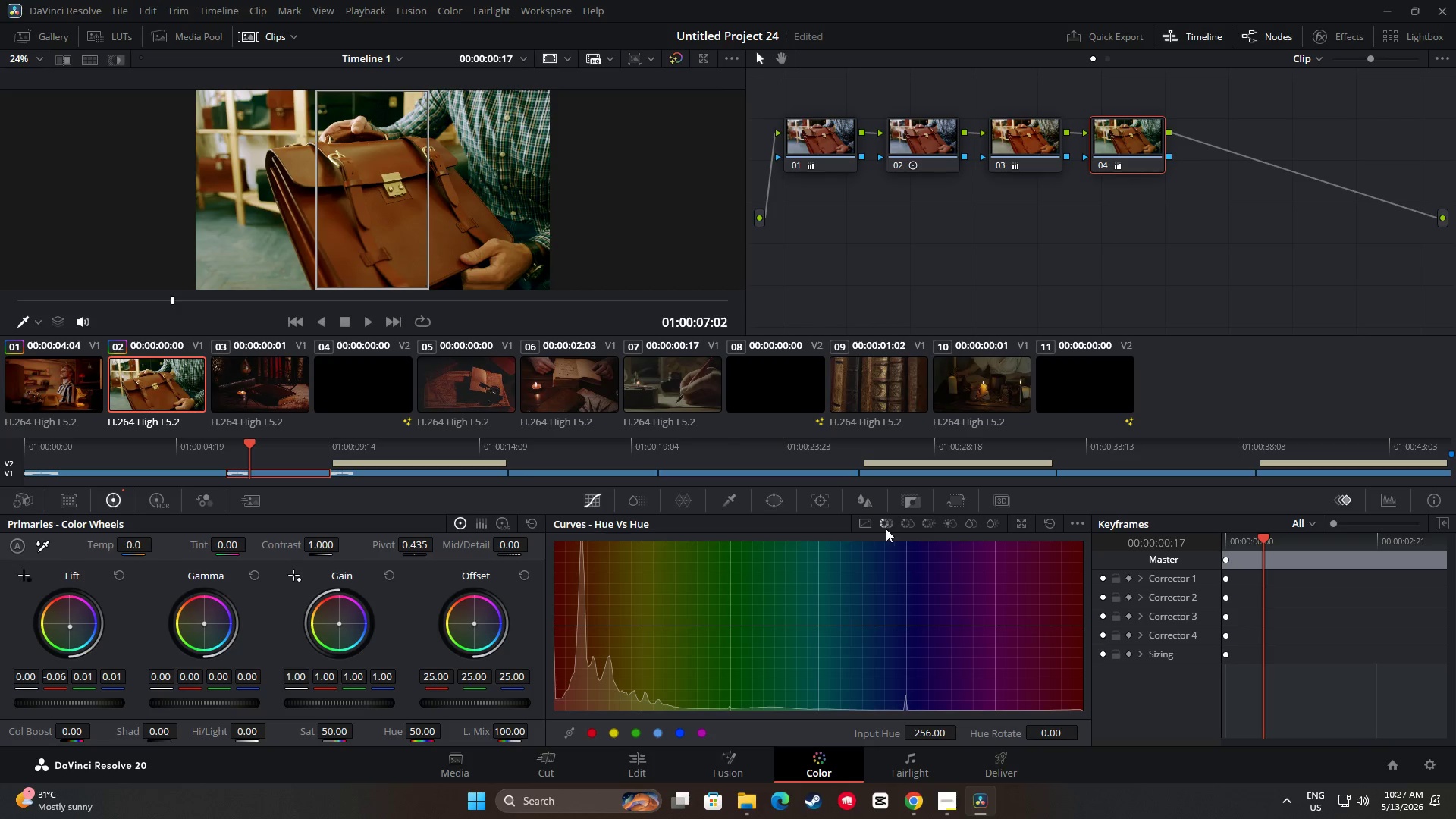 
left_click_drag(start_coordinate=[903, 525], to_coordinate=[907, 524])
 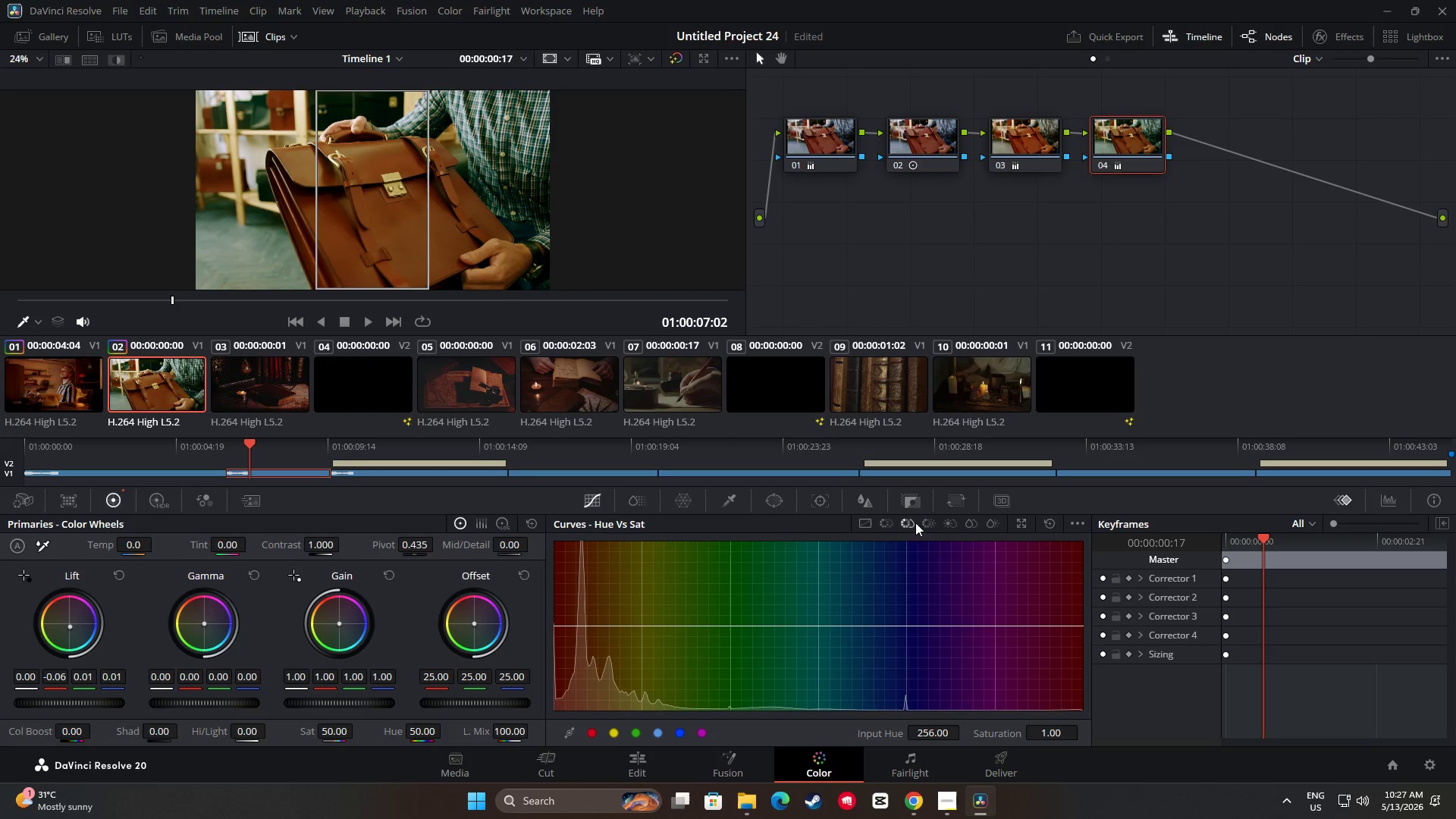 
triple_click([928, 519])
 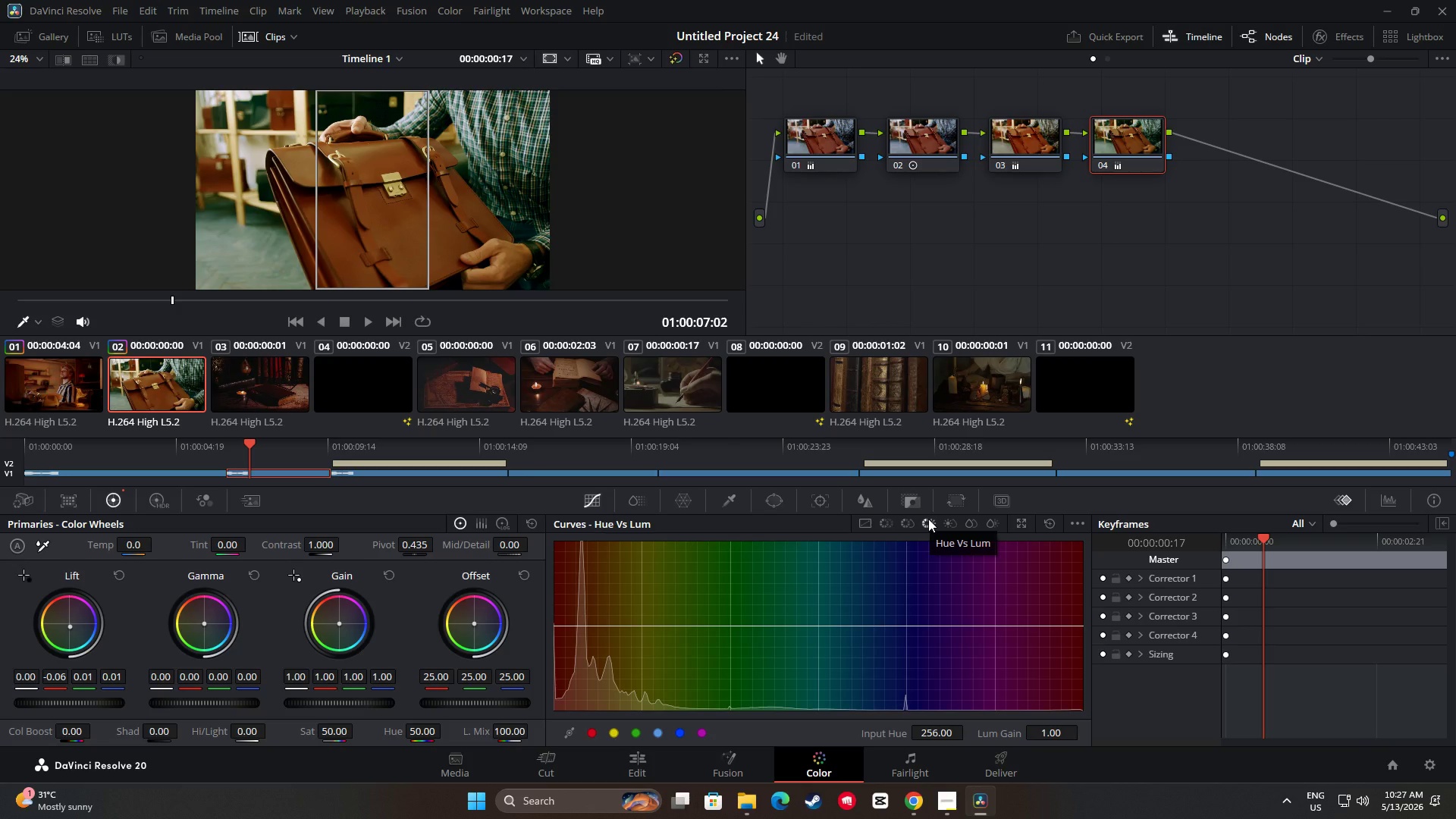 
left_click([905, 519])
 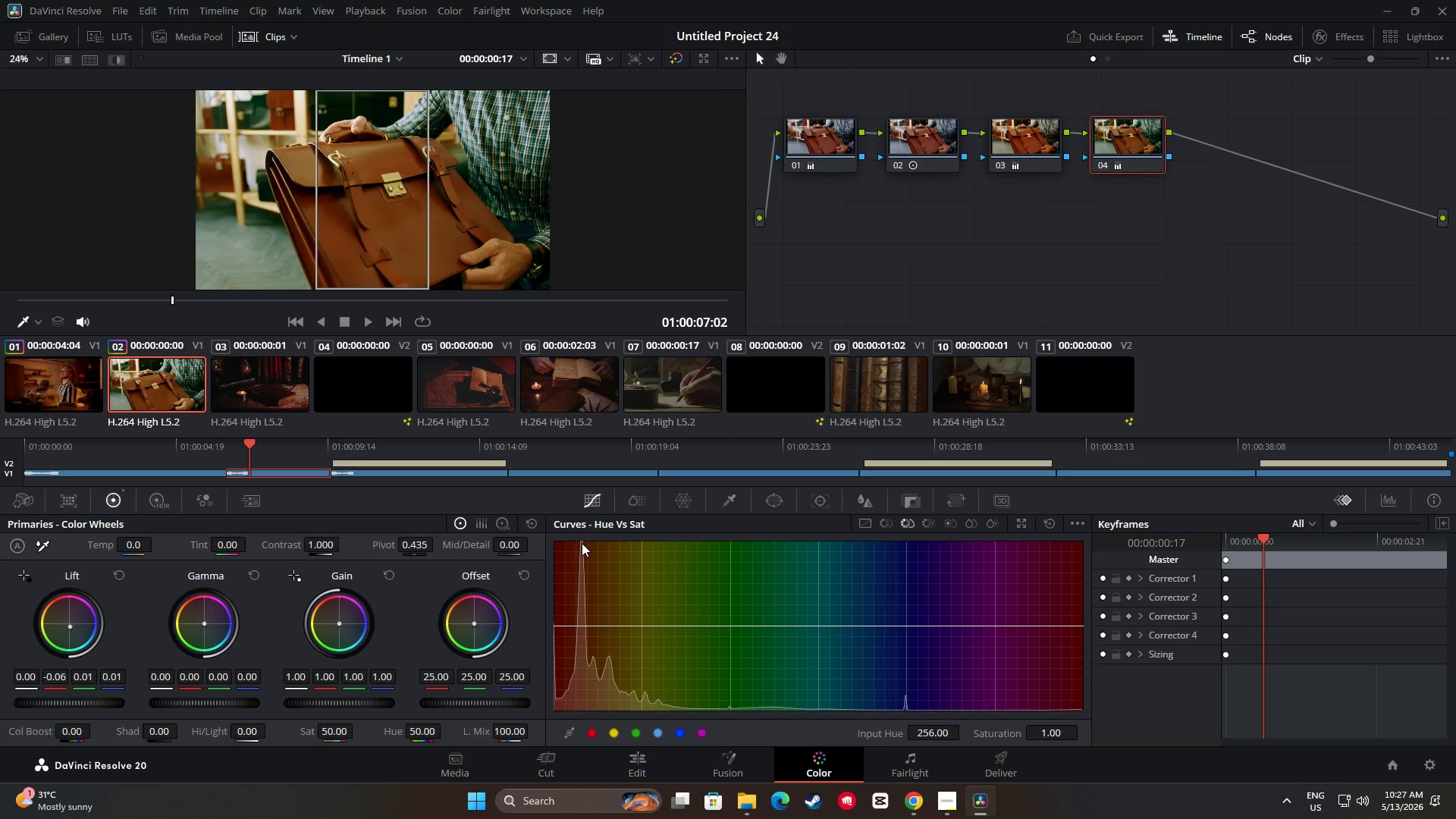 
wait(7.41)
 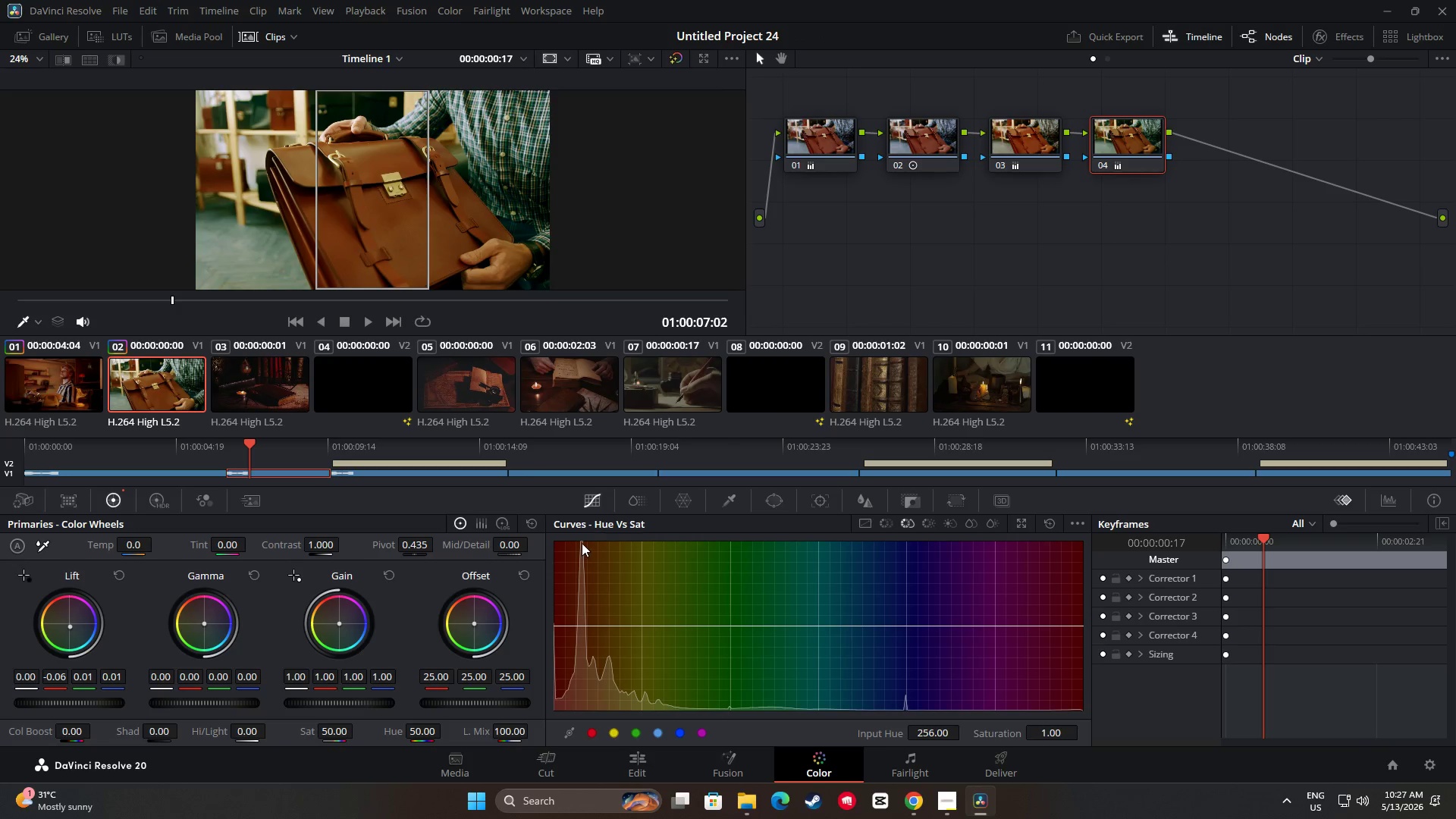 
left_click_drag(start_coordinate=[582, 543], to_coordinate=[553, 536])
 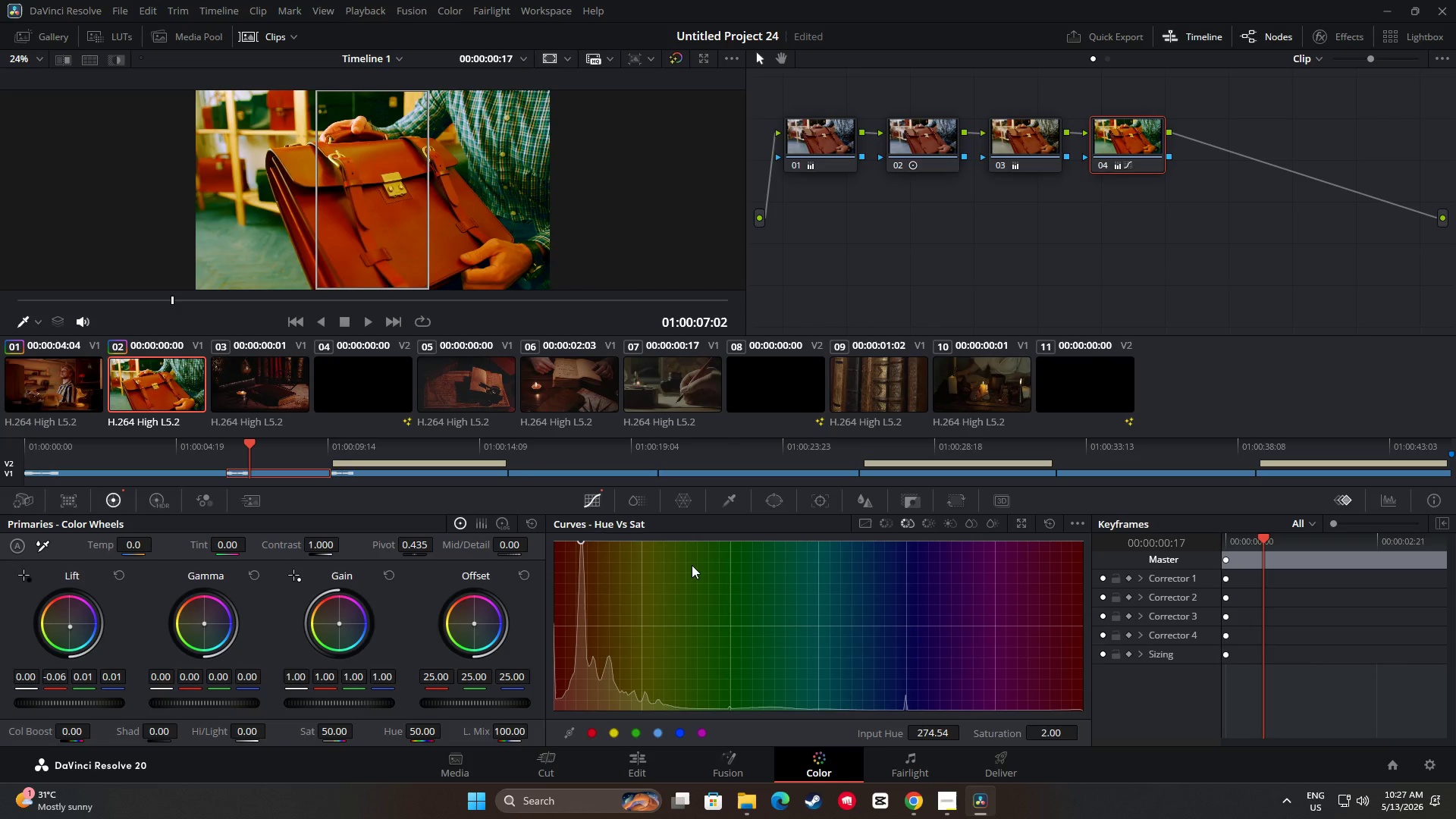 
key(Control+Z)
 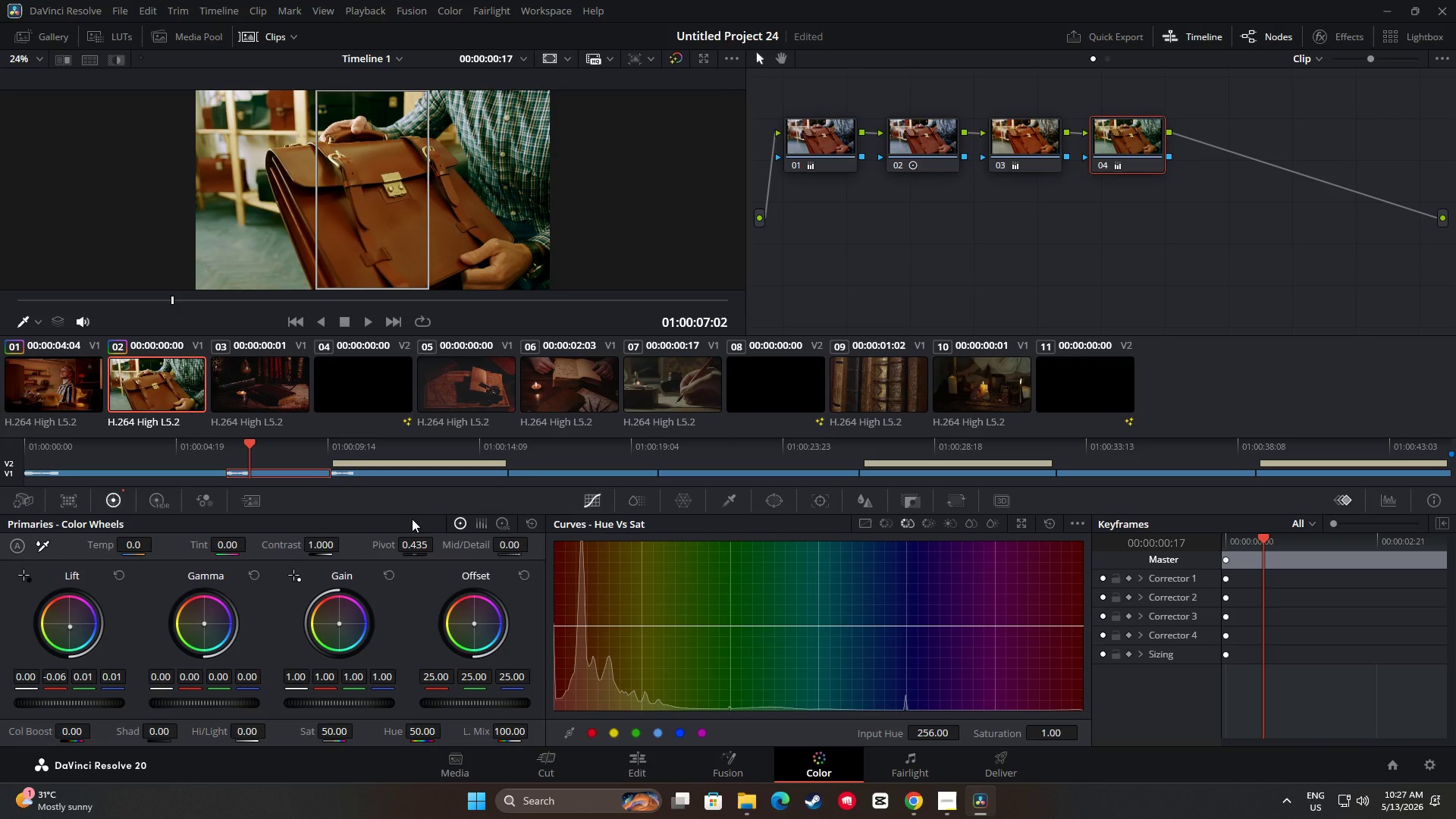 
wait(20.75)
 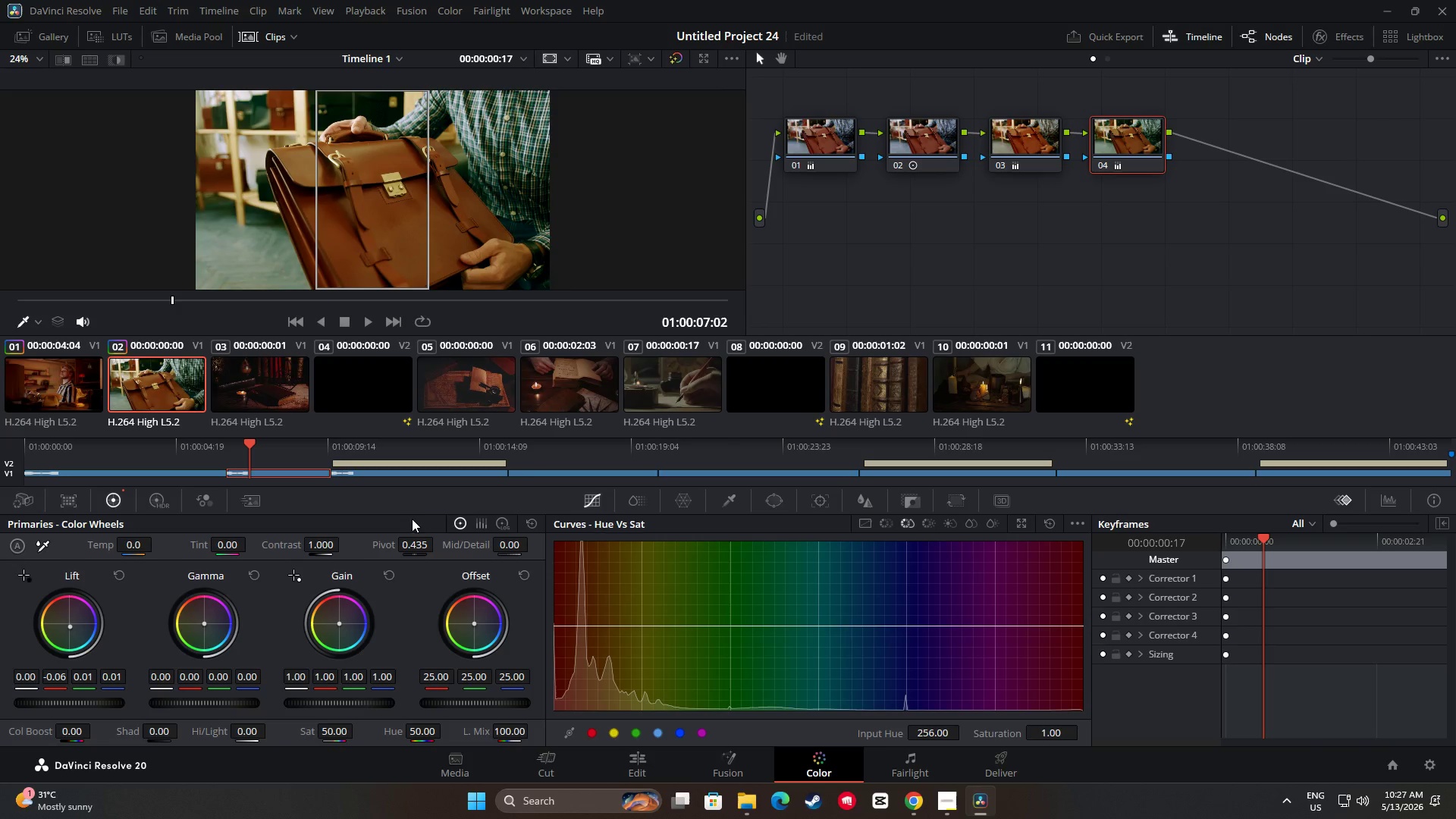 
key(Space)
 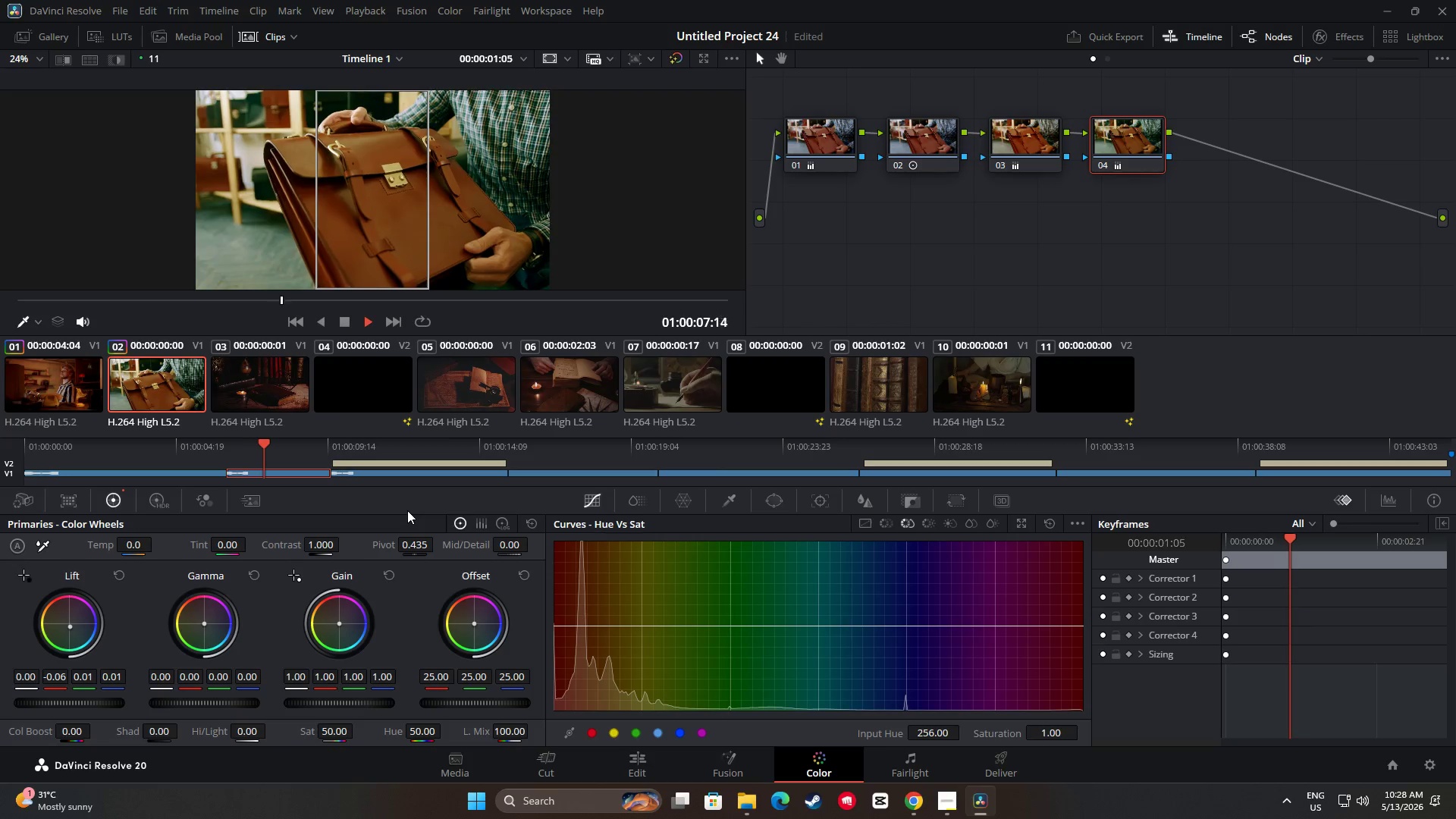 
key(Space)
 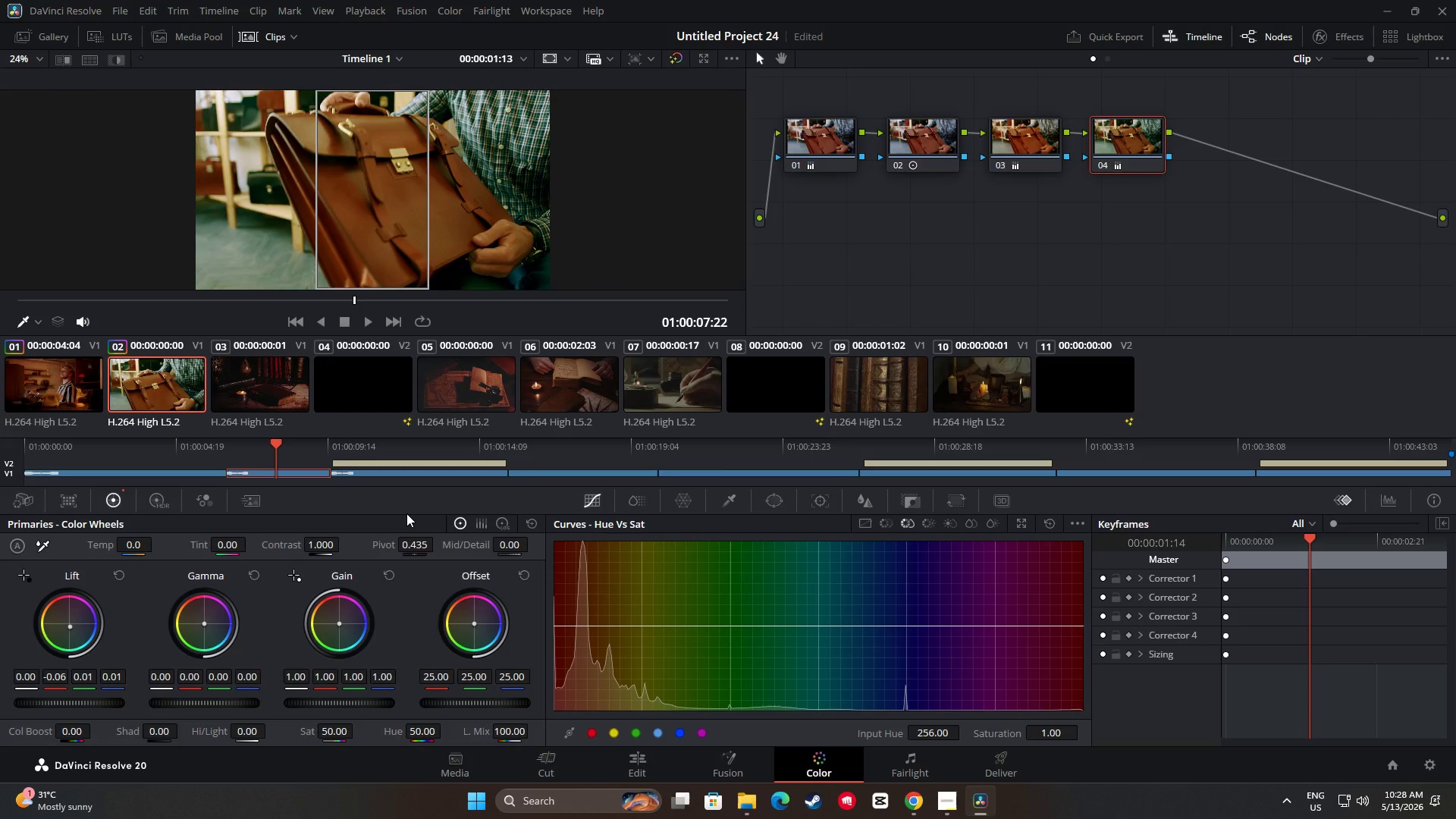 
key(Space)
 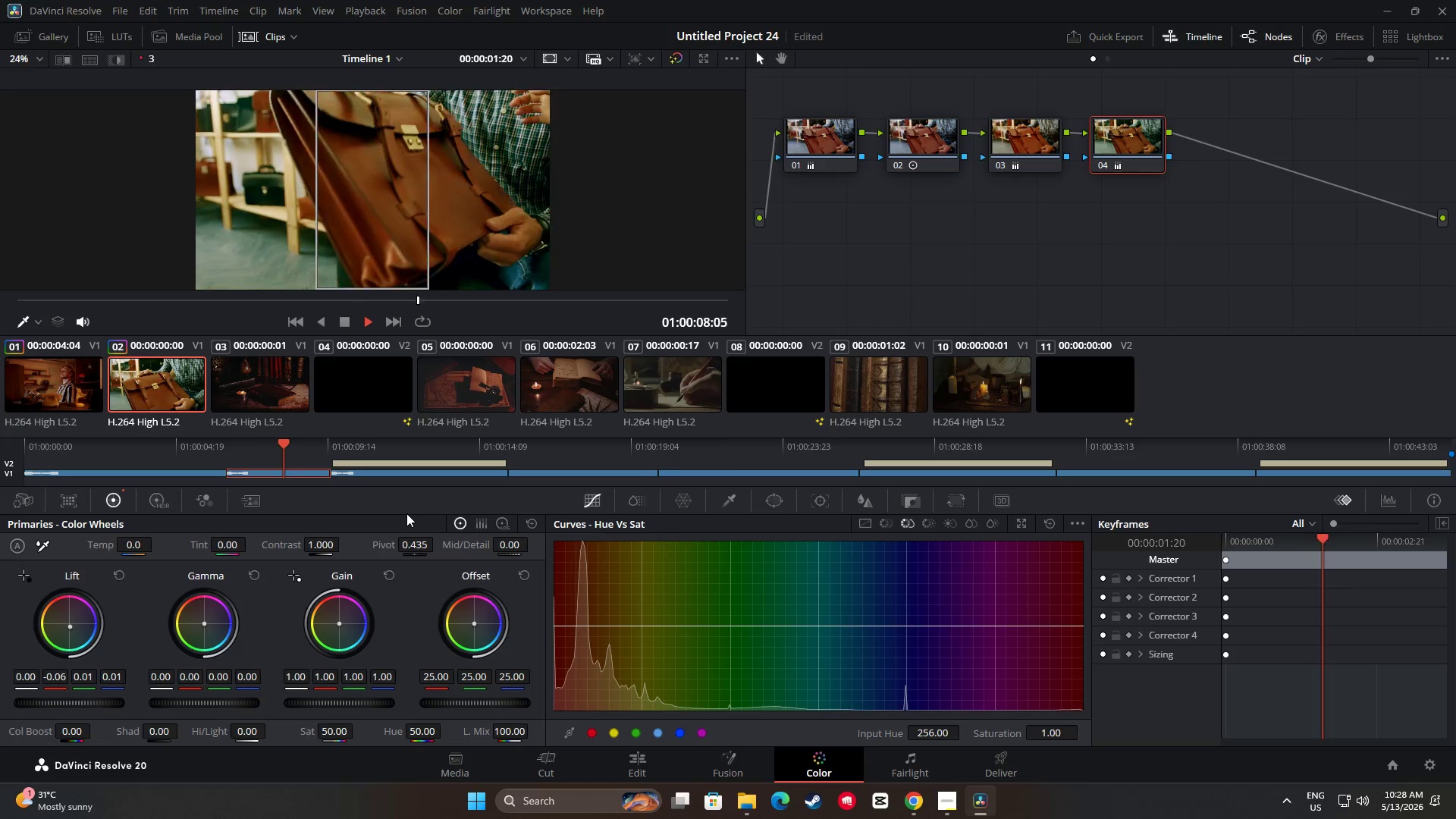 
key(Space)
 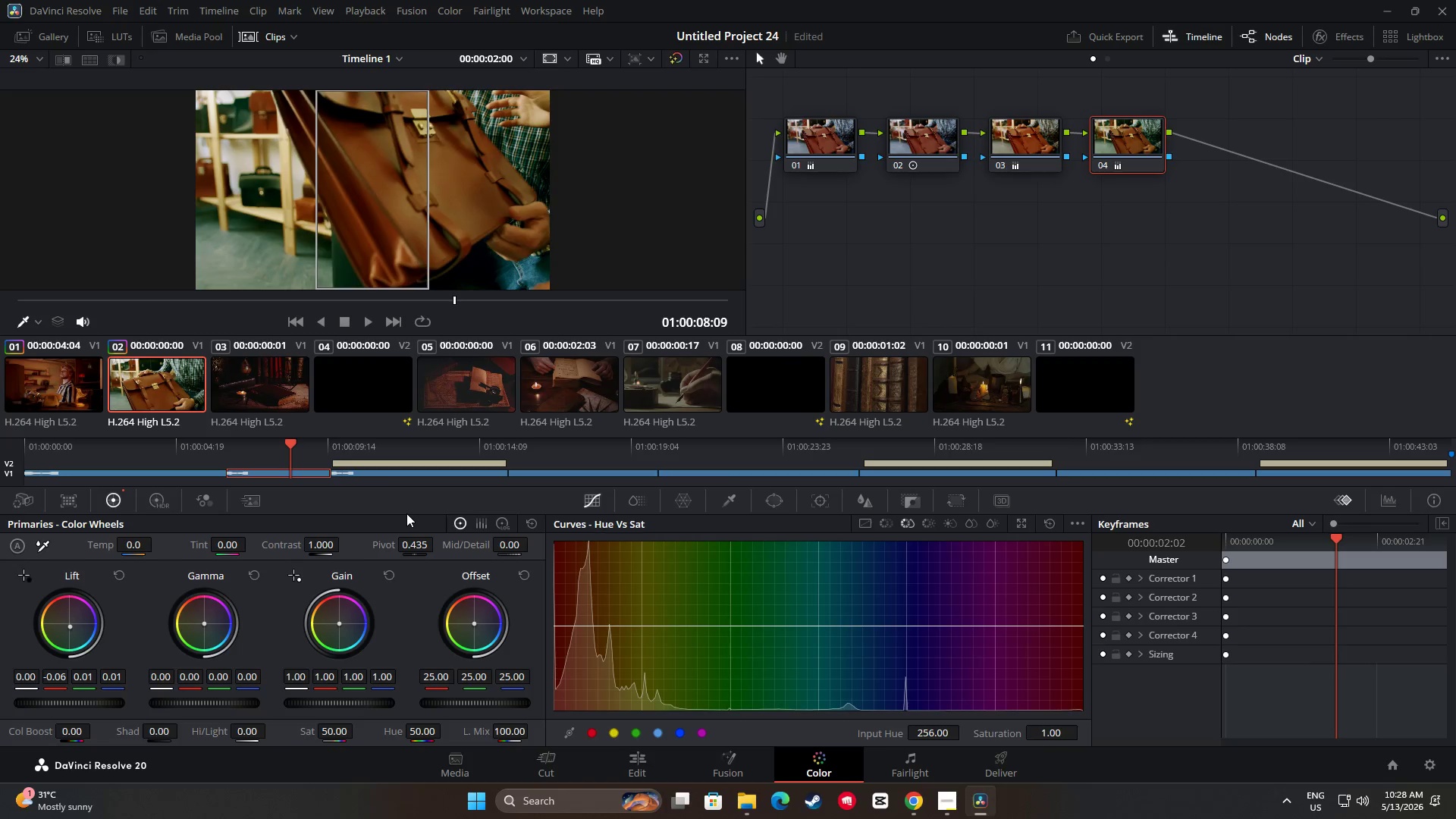 
key(Space)
 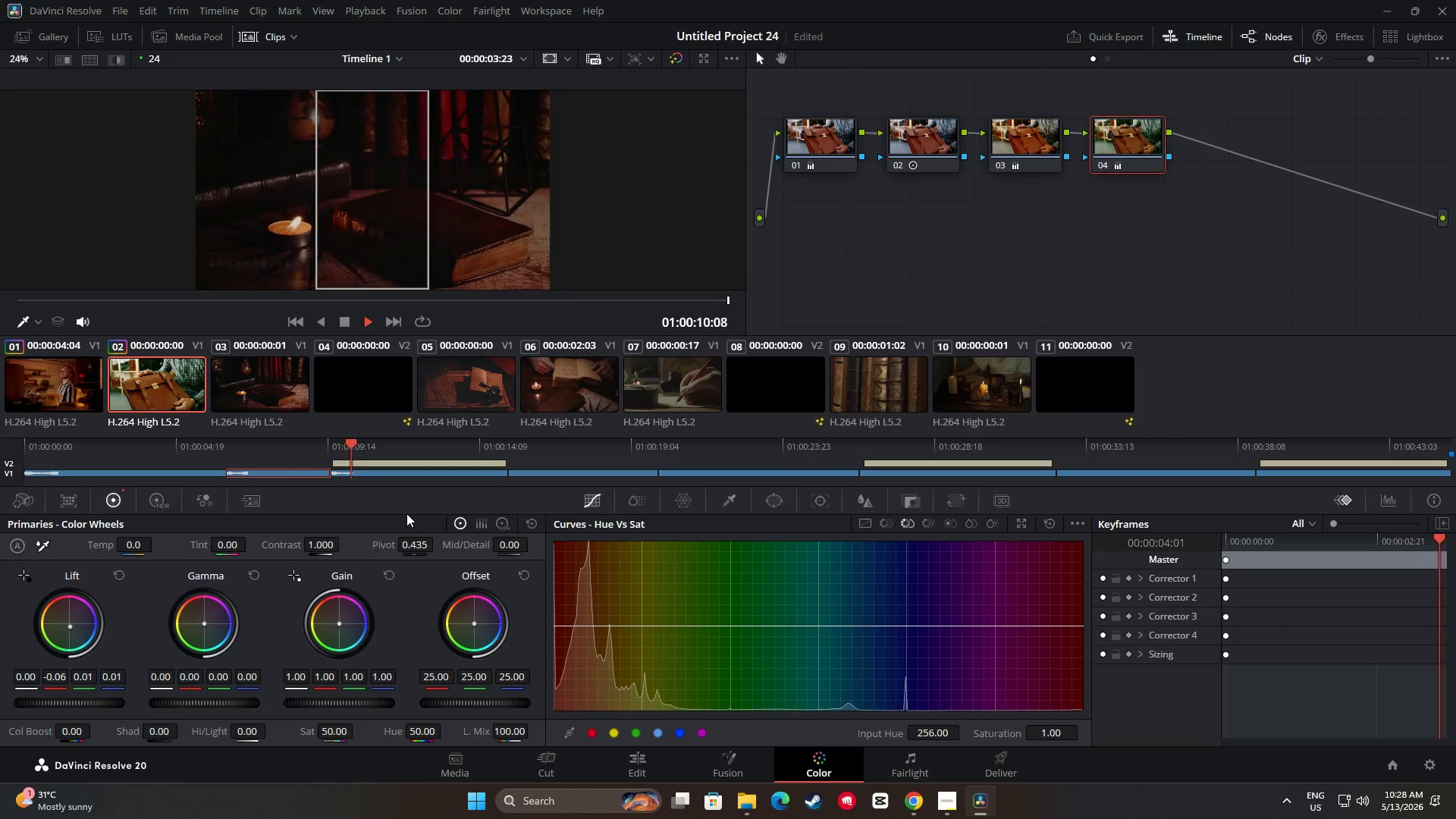 
key(Space)
 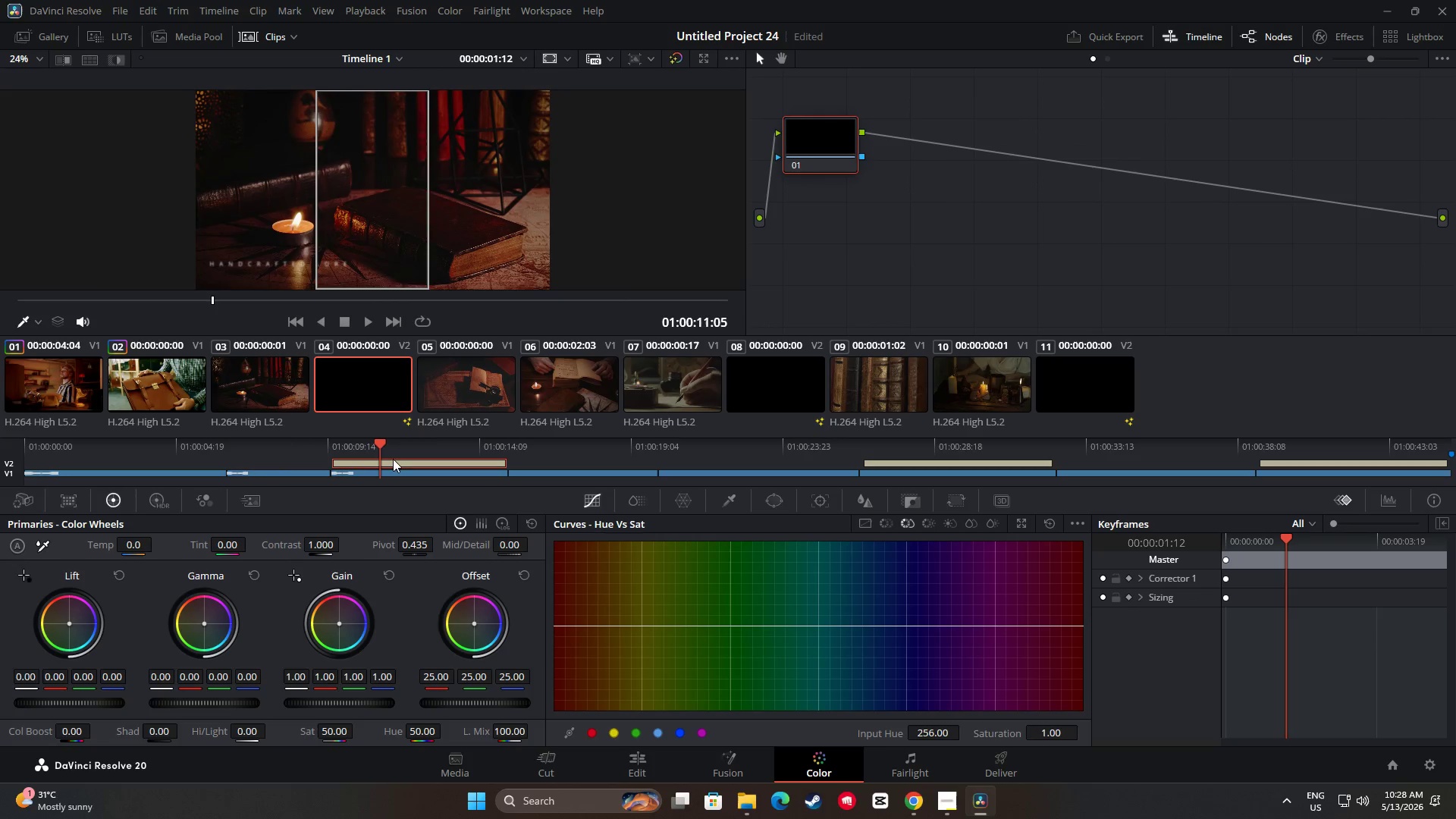 
left_click_drag(start_coordinate=[378, 444], to_coordinate=[219, 450])
 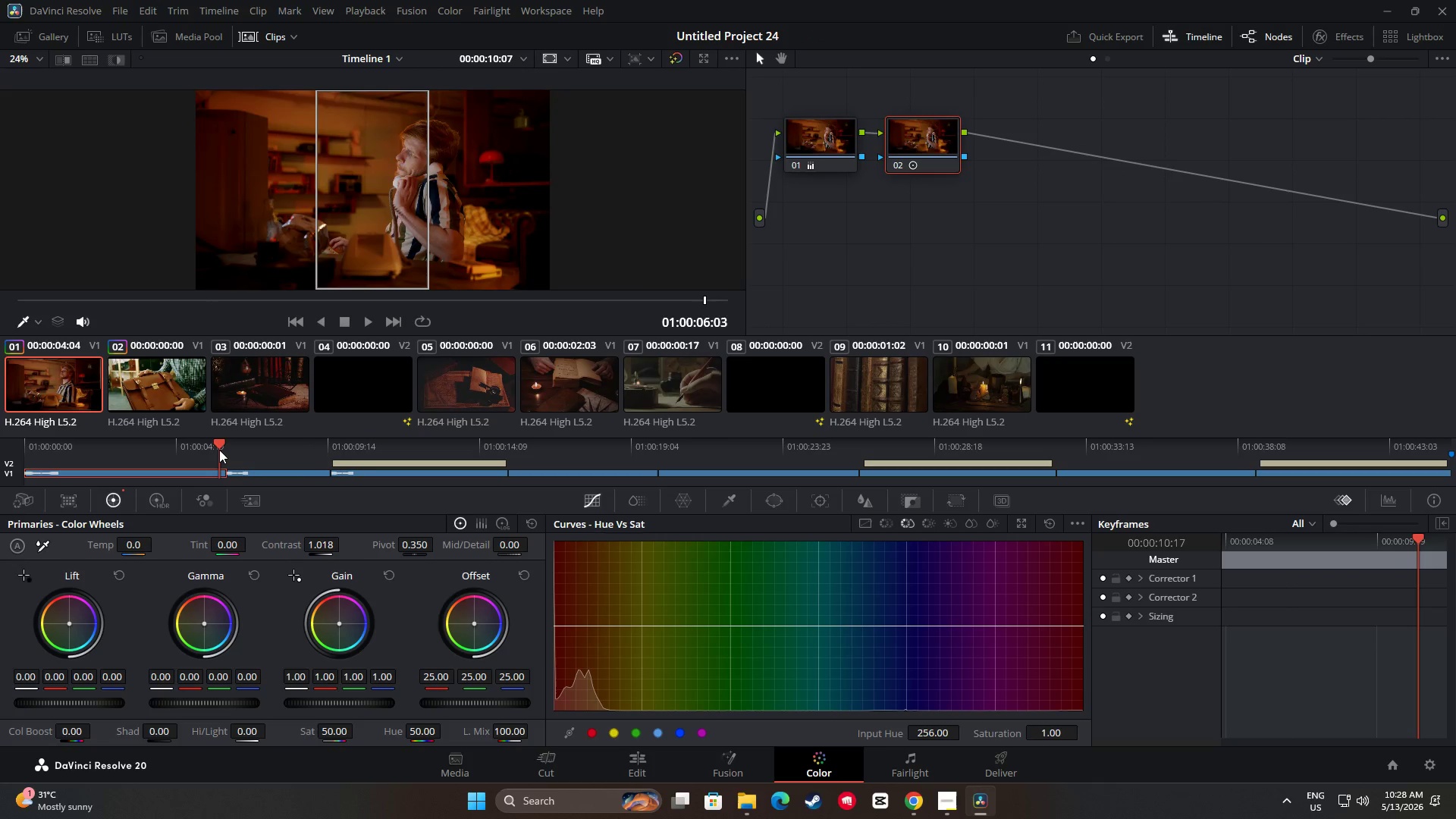 
key(Space)
 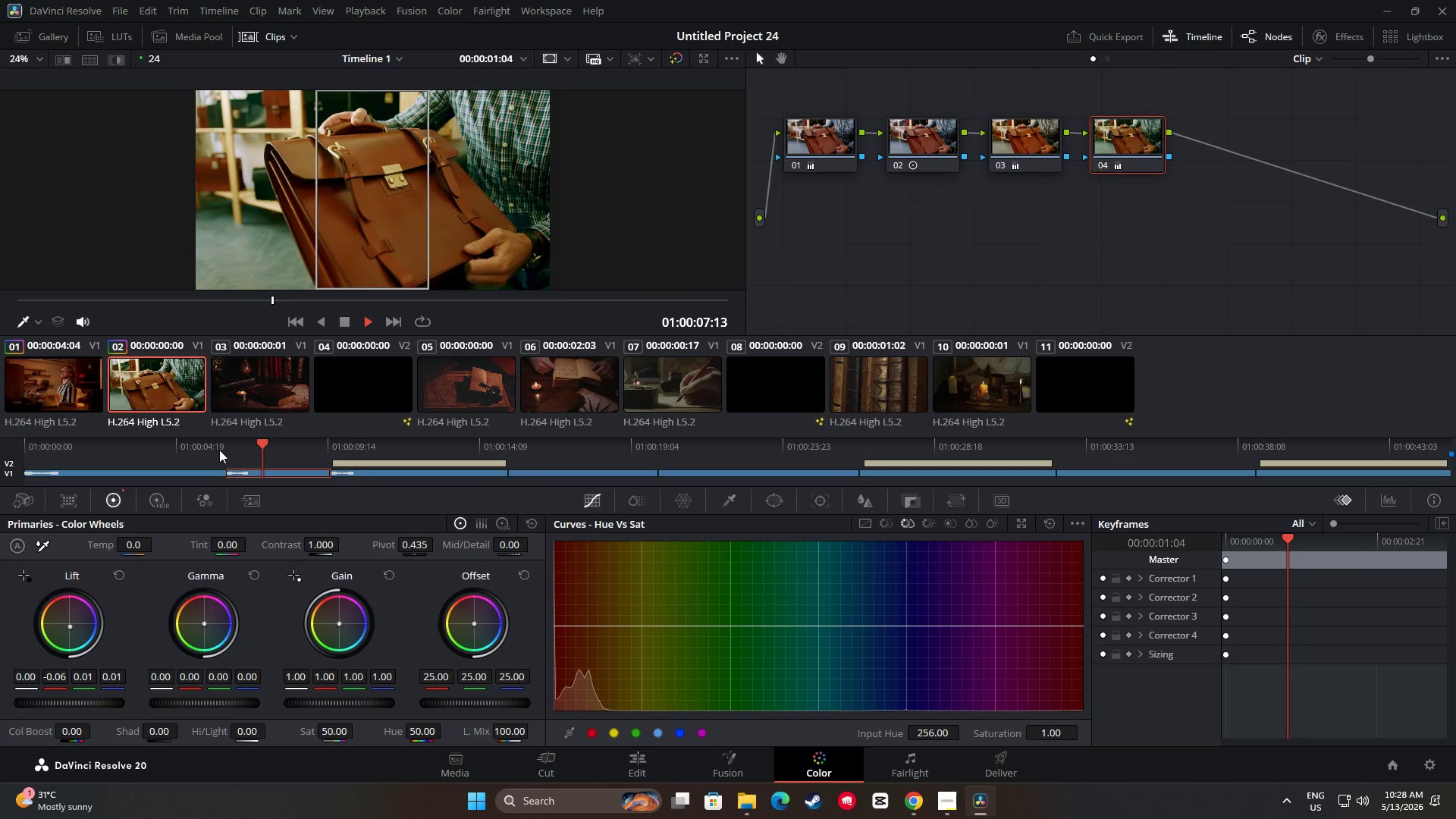 
key(Space)
 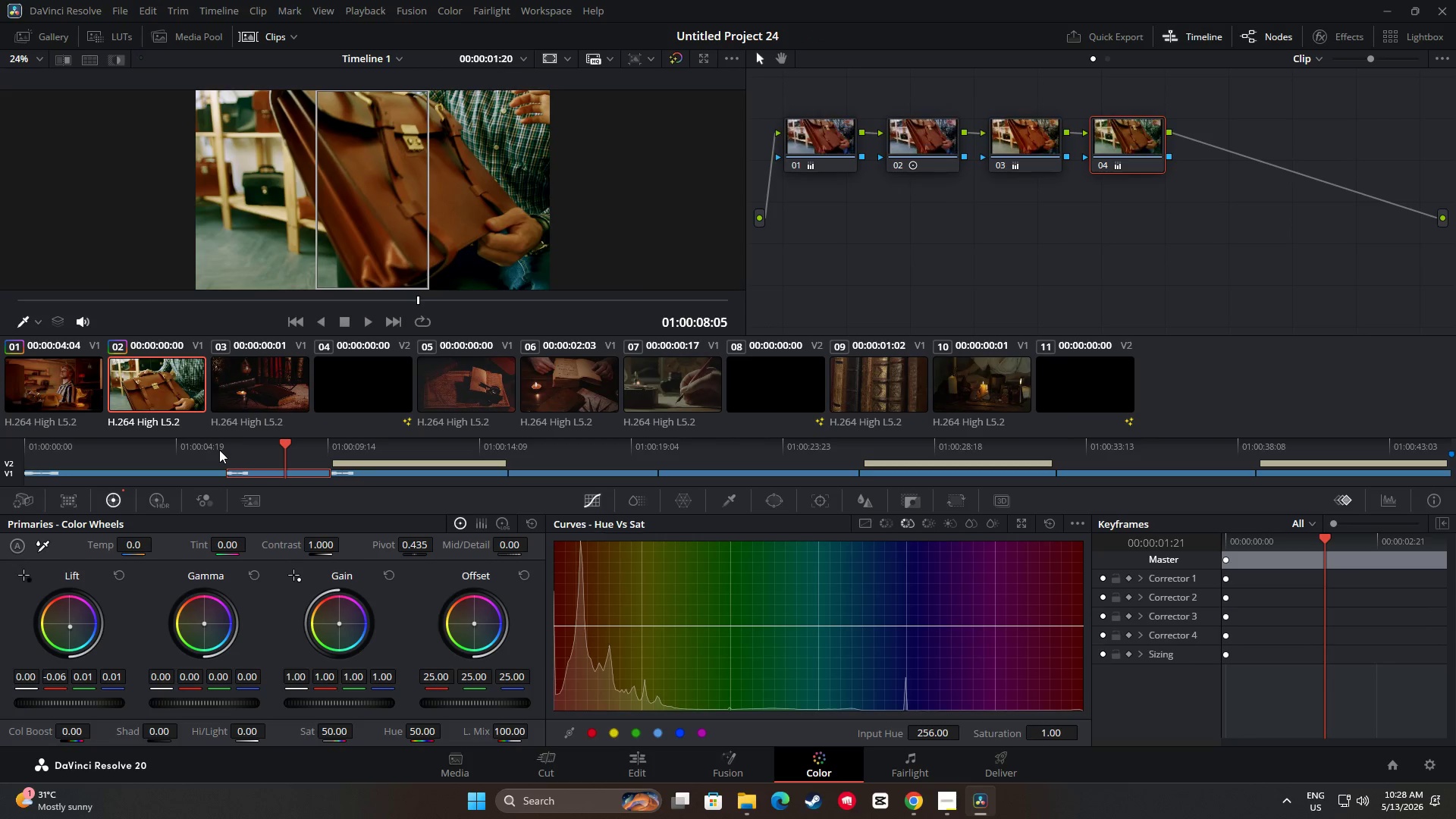 
key(Space)
 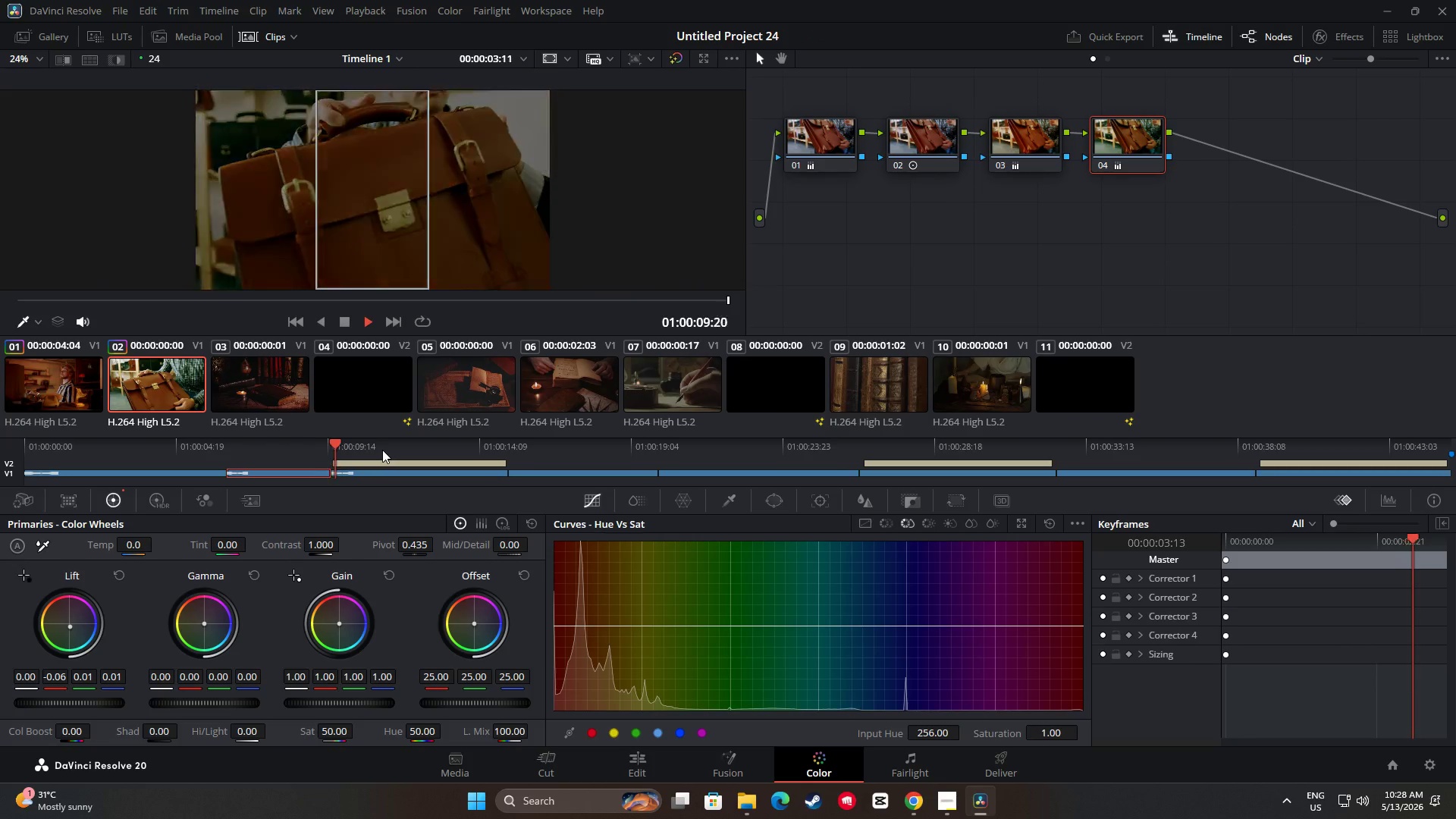 
key(Space)
 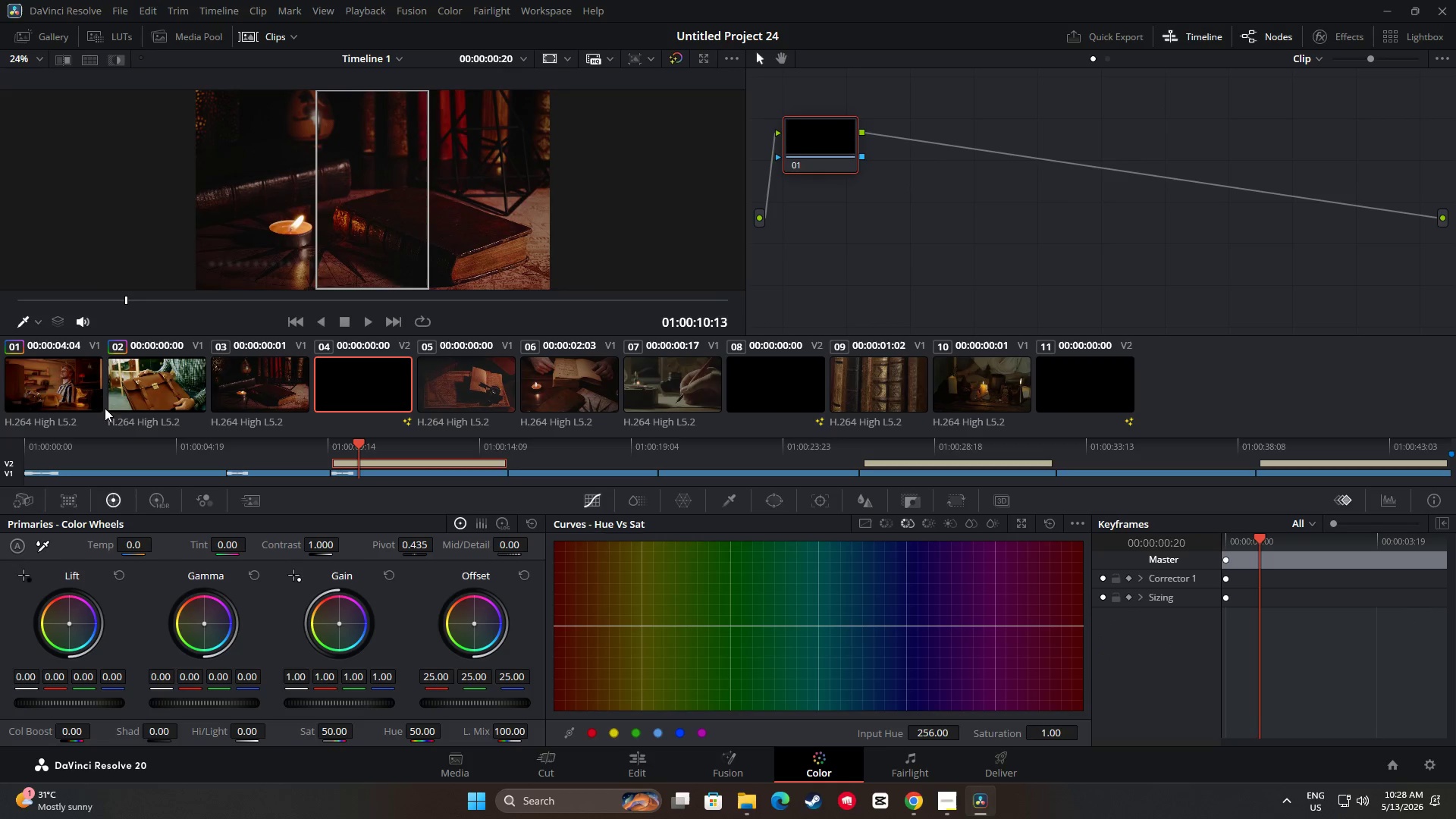 
left_click([79, 393])
 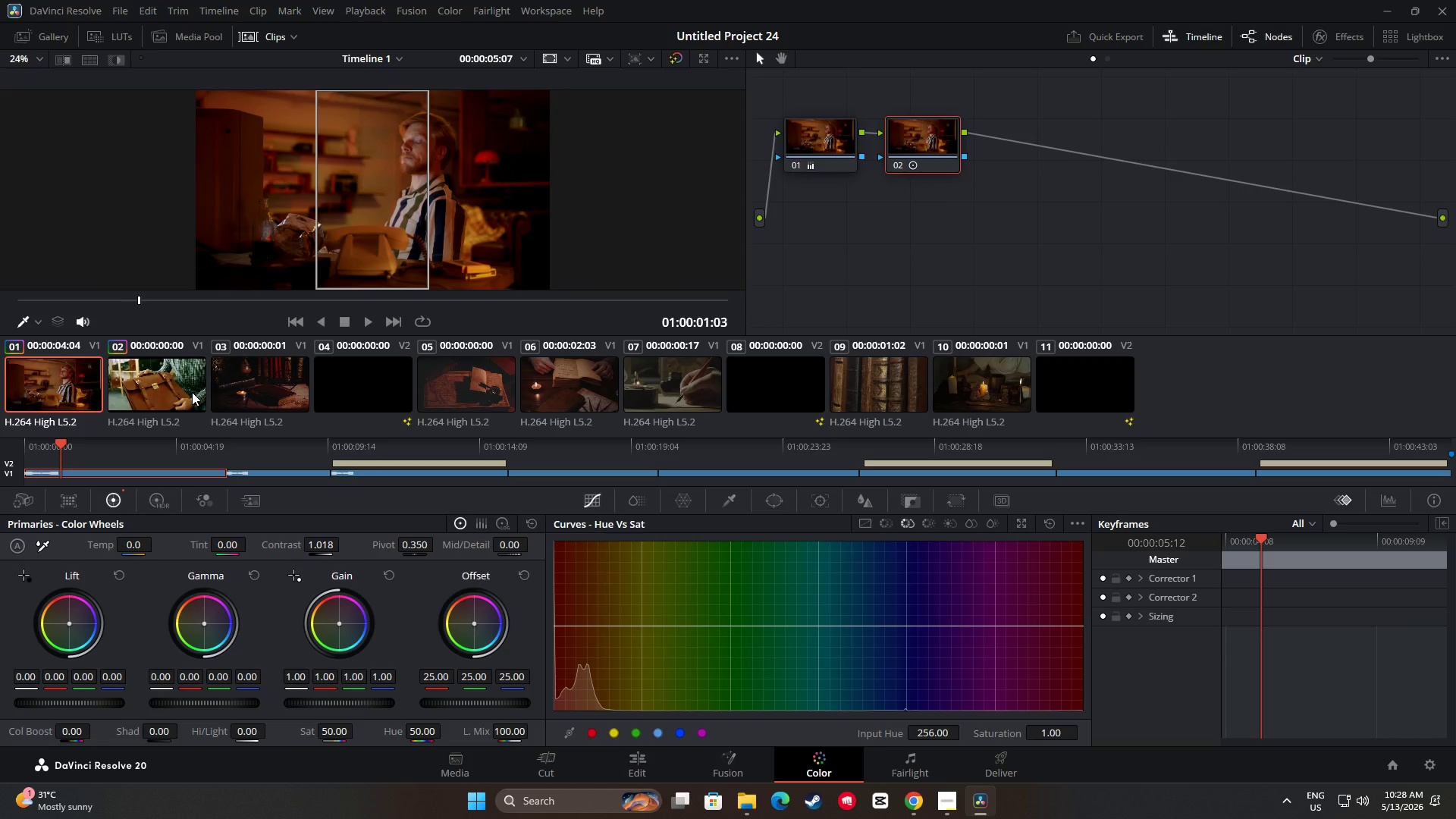 
left_click([192, 392])
 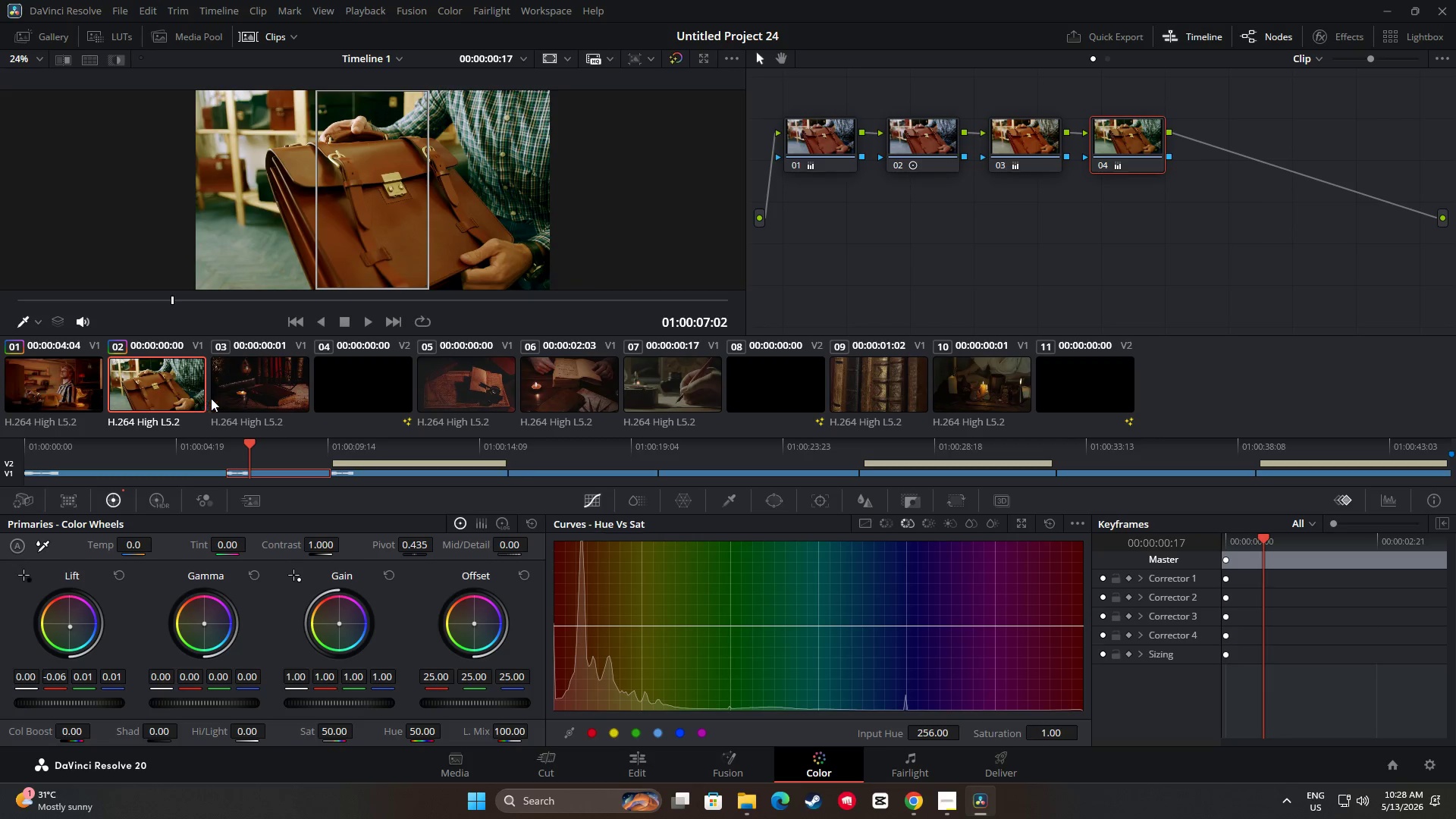 
left_click([252, 393])
 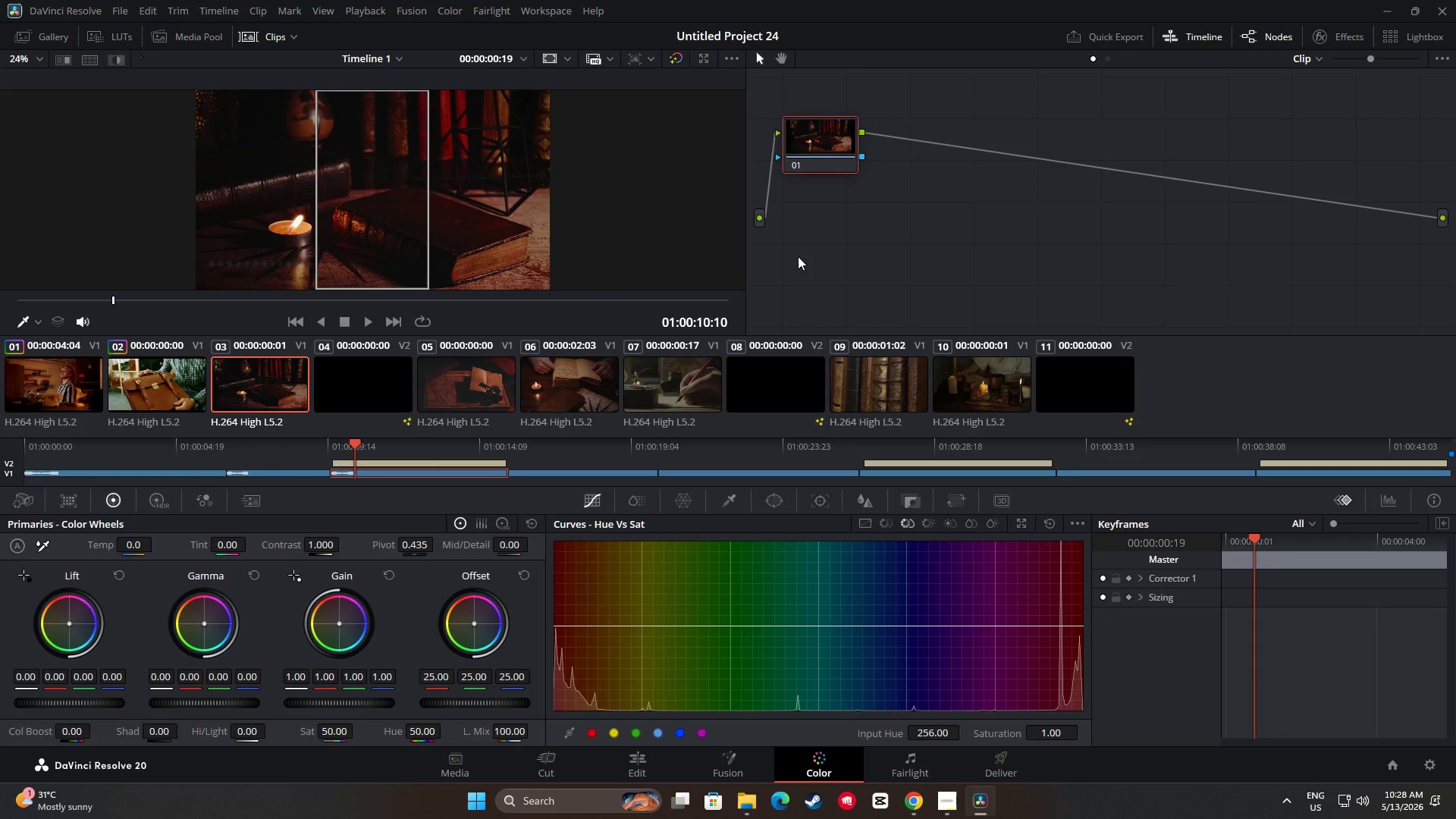 
key(Alt+AltLeft)
 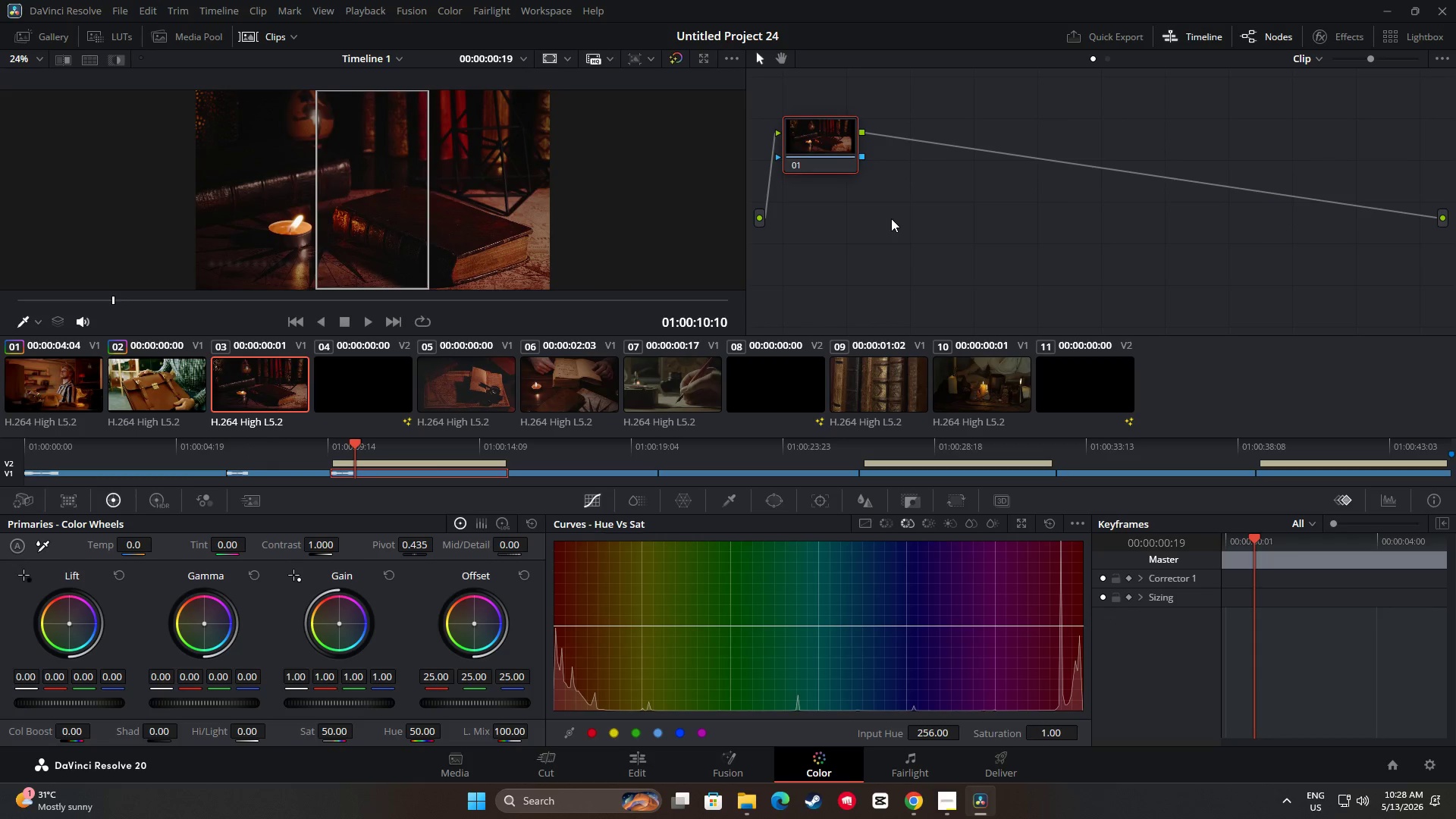 
key(Alt+S)
 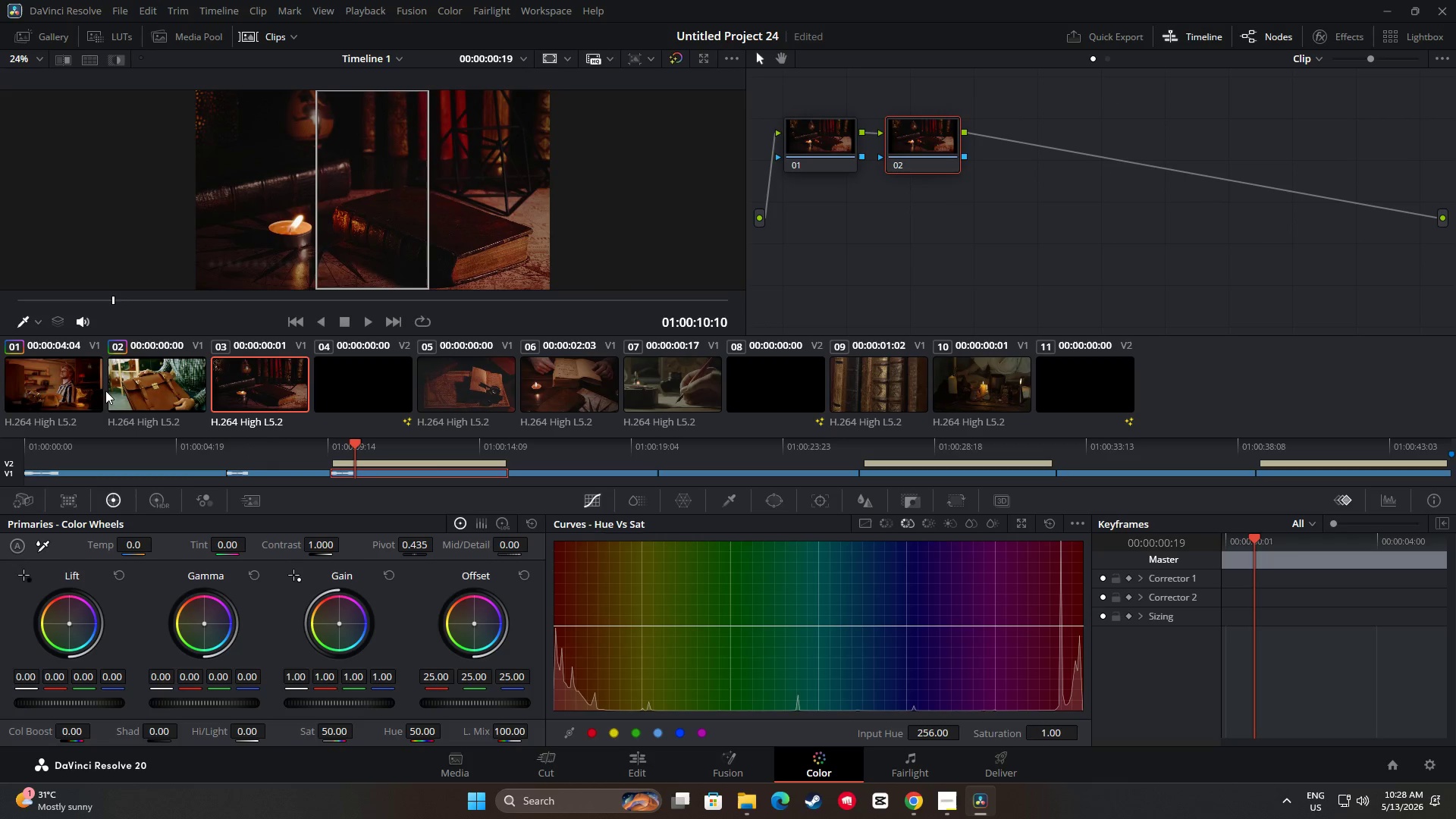 
double_click([96, 389])
 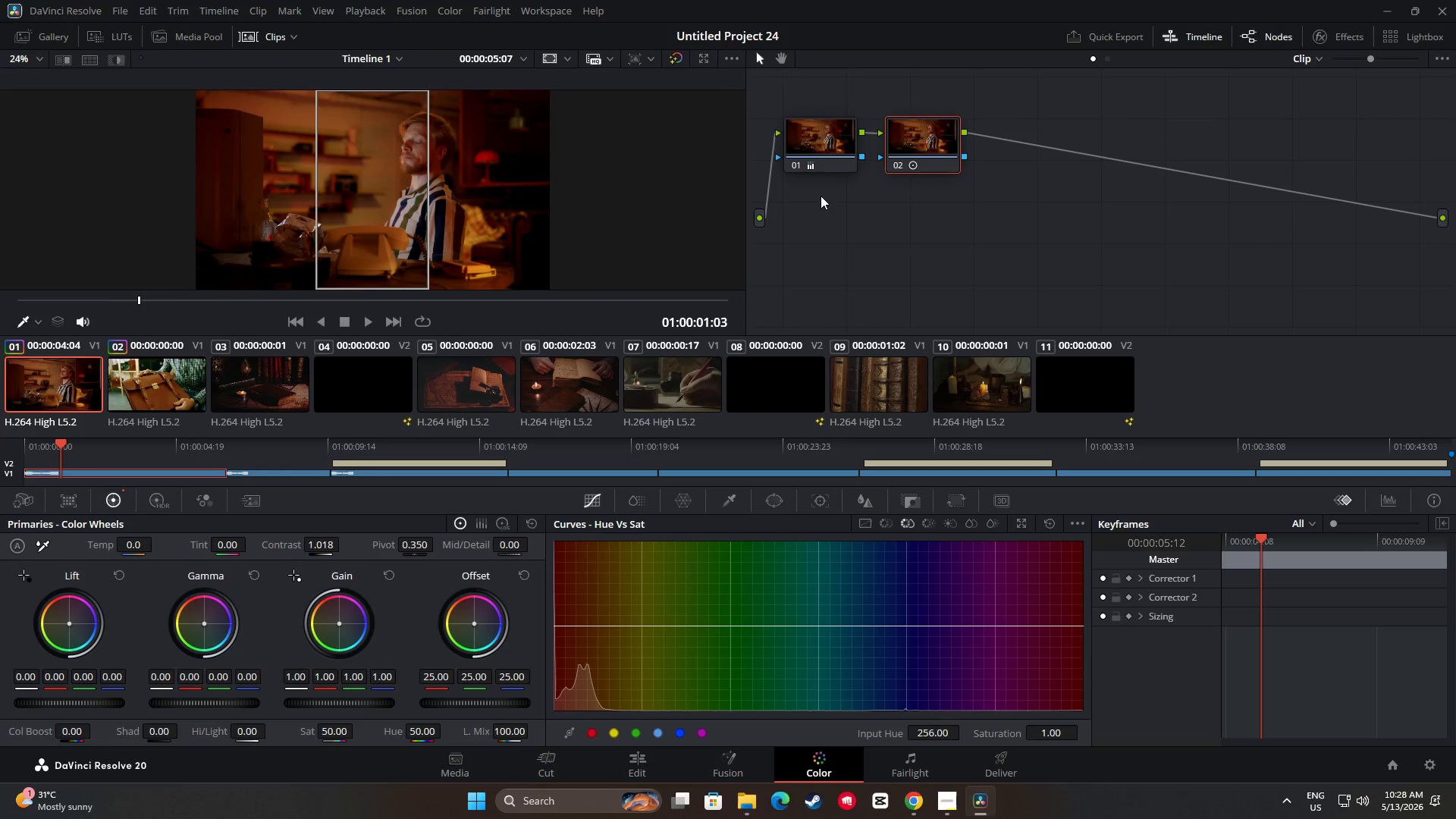 
left_click([820, 157])
 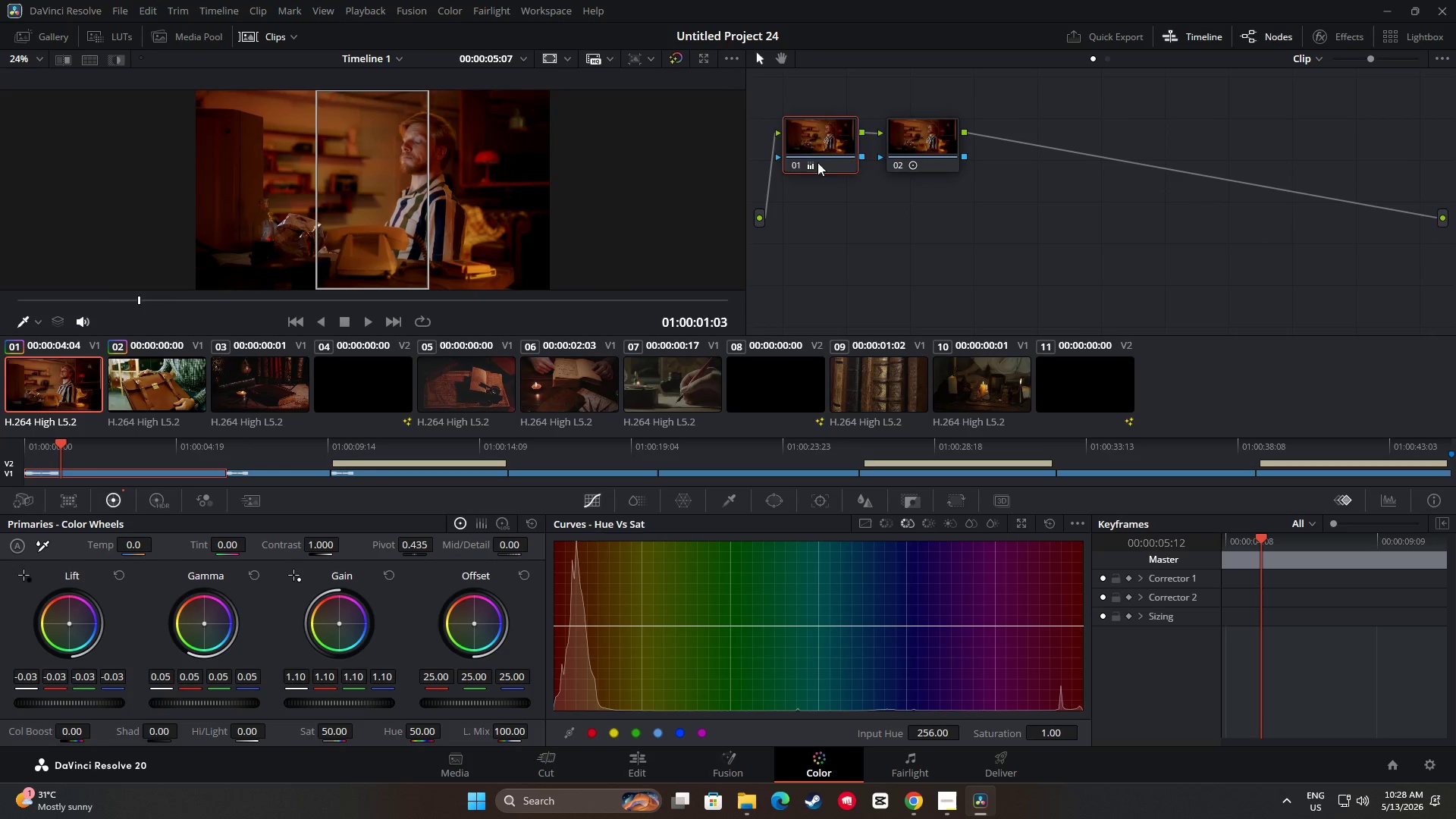 
key(Control+C)
 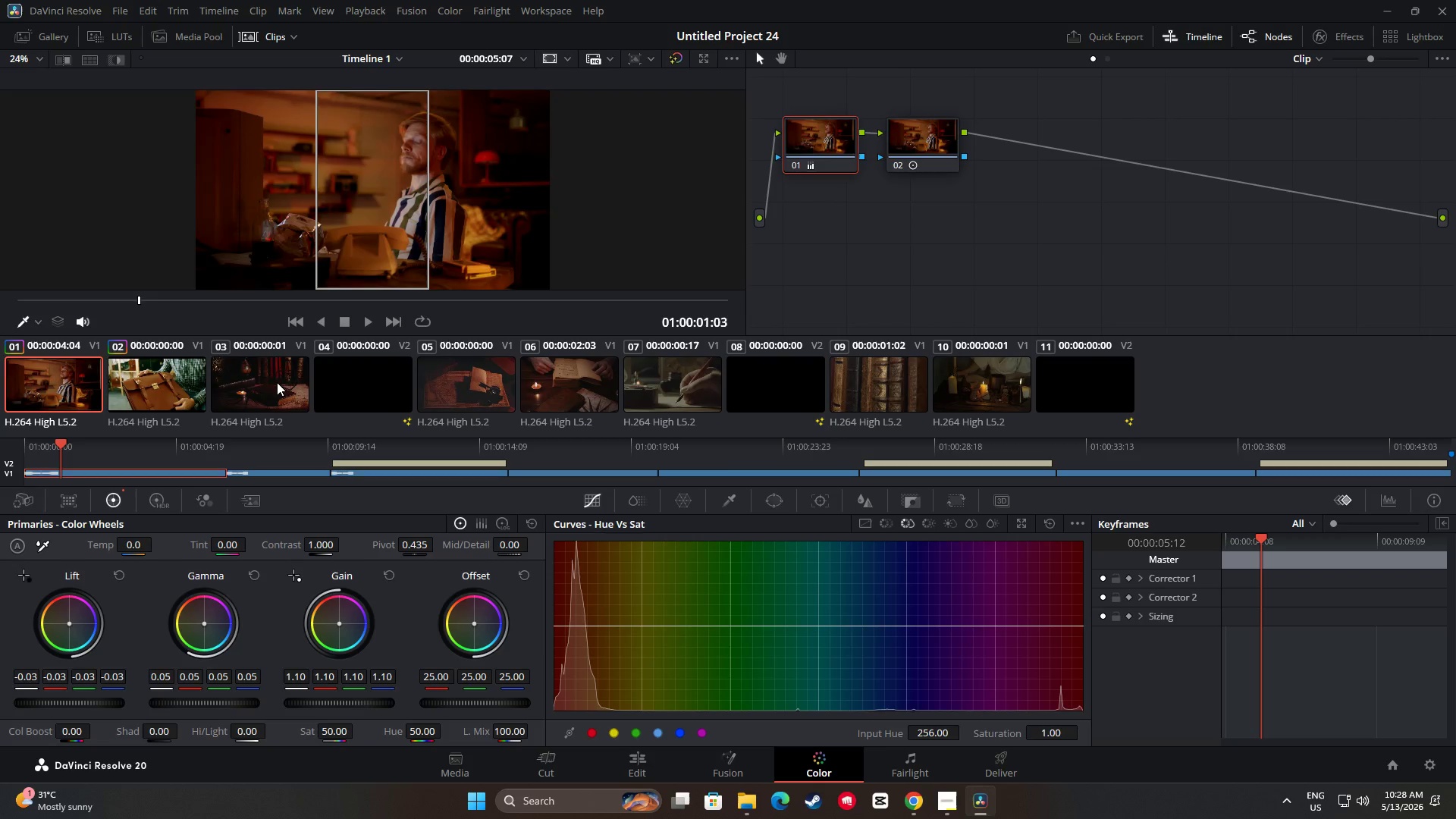 
left_click([277, 382])
 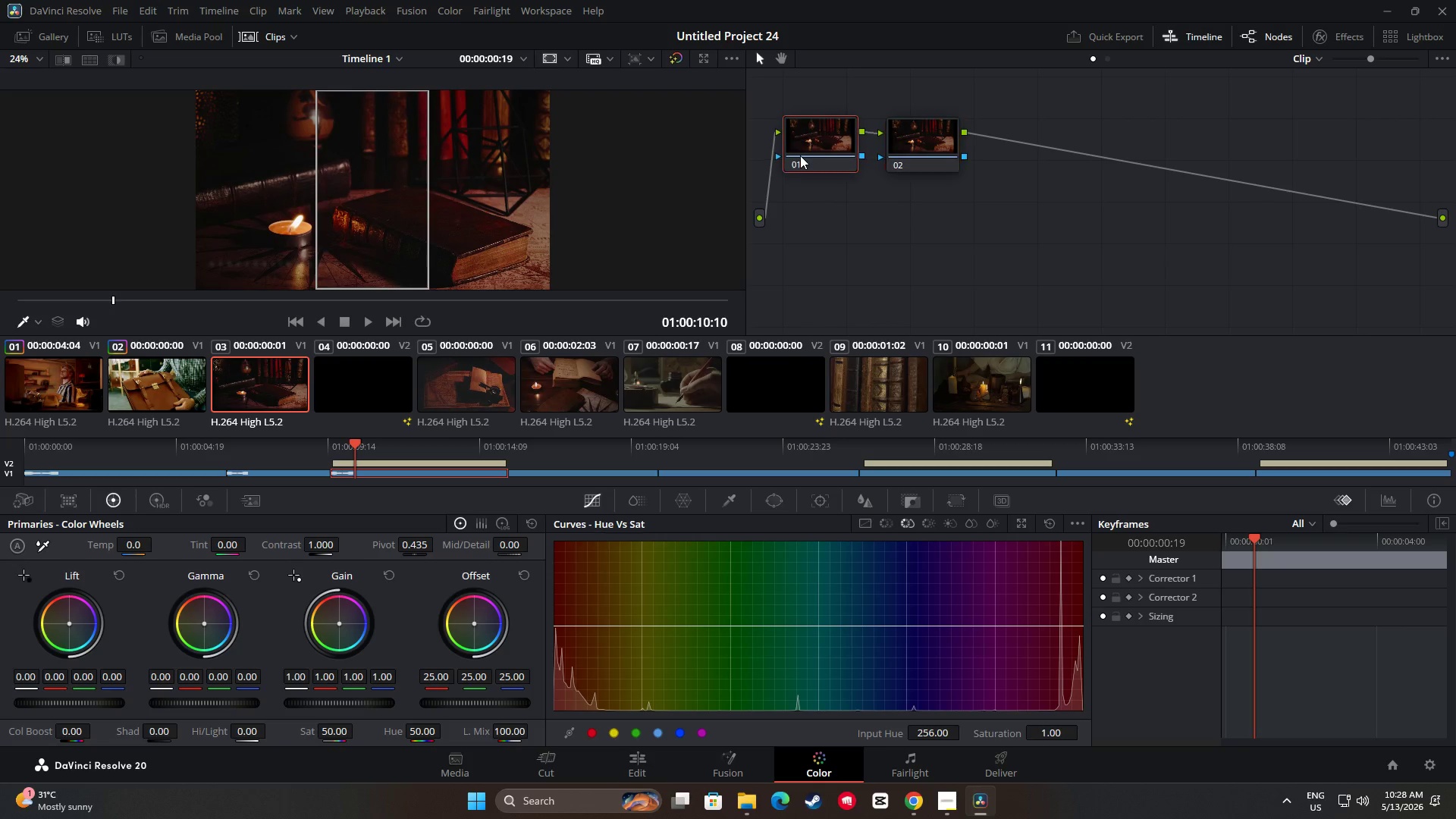 
key(Control+V)
 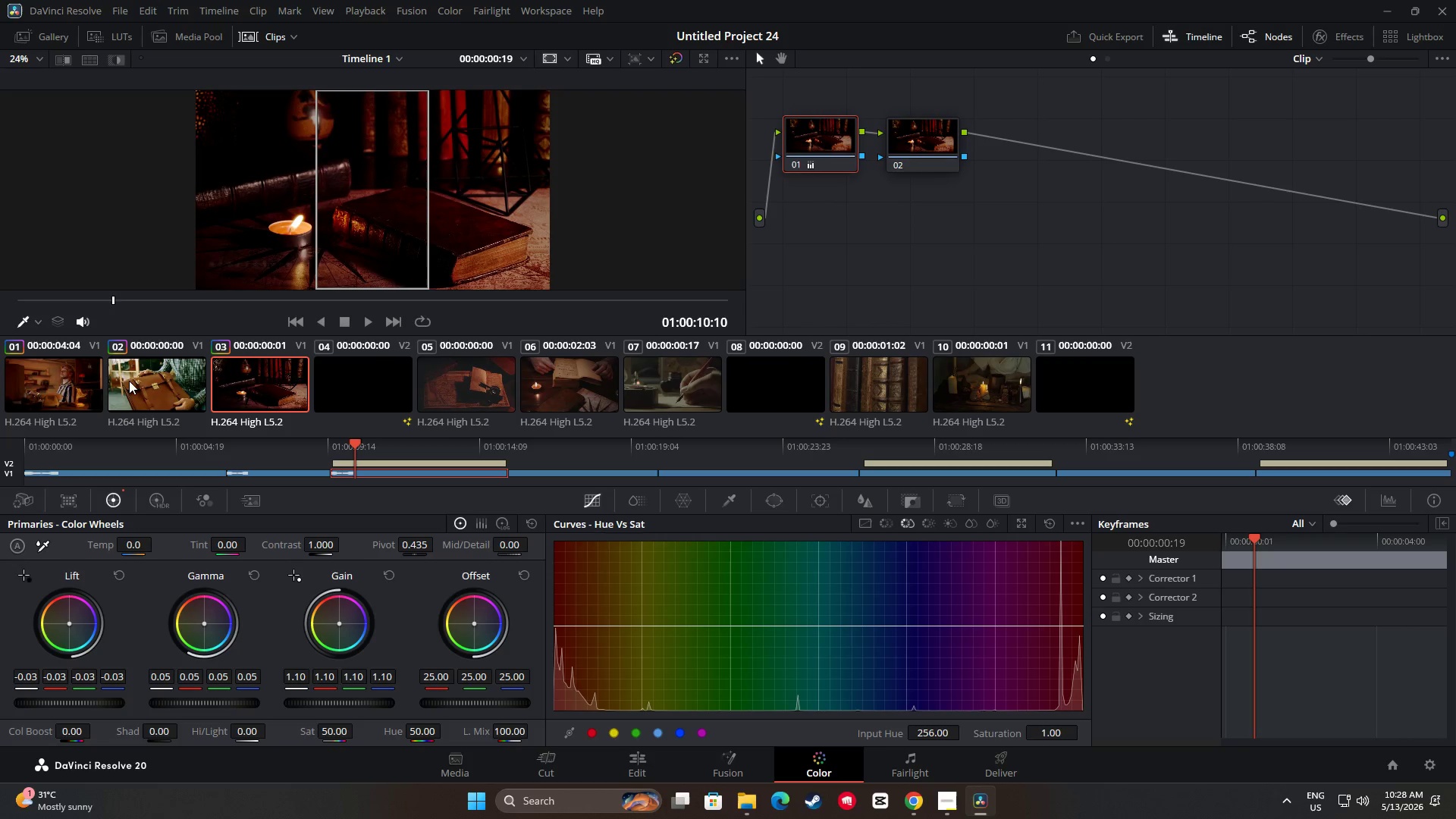 
left_click([65, 383])
 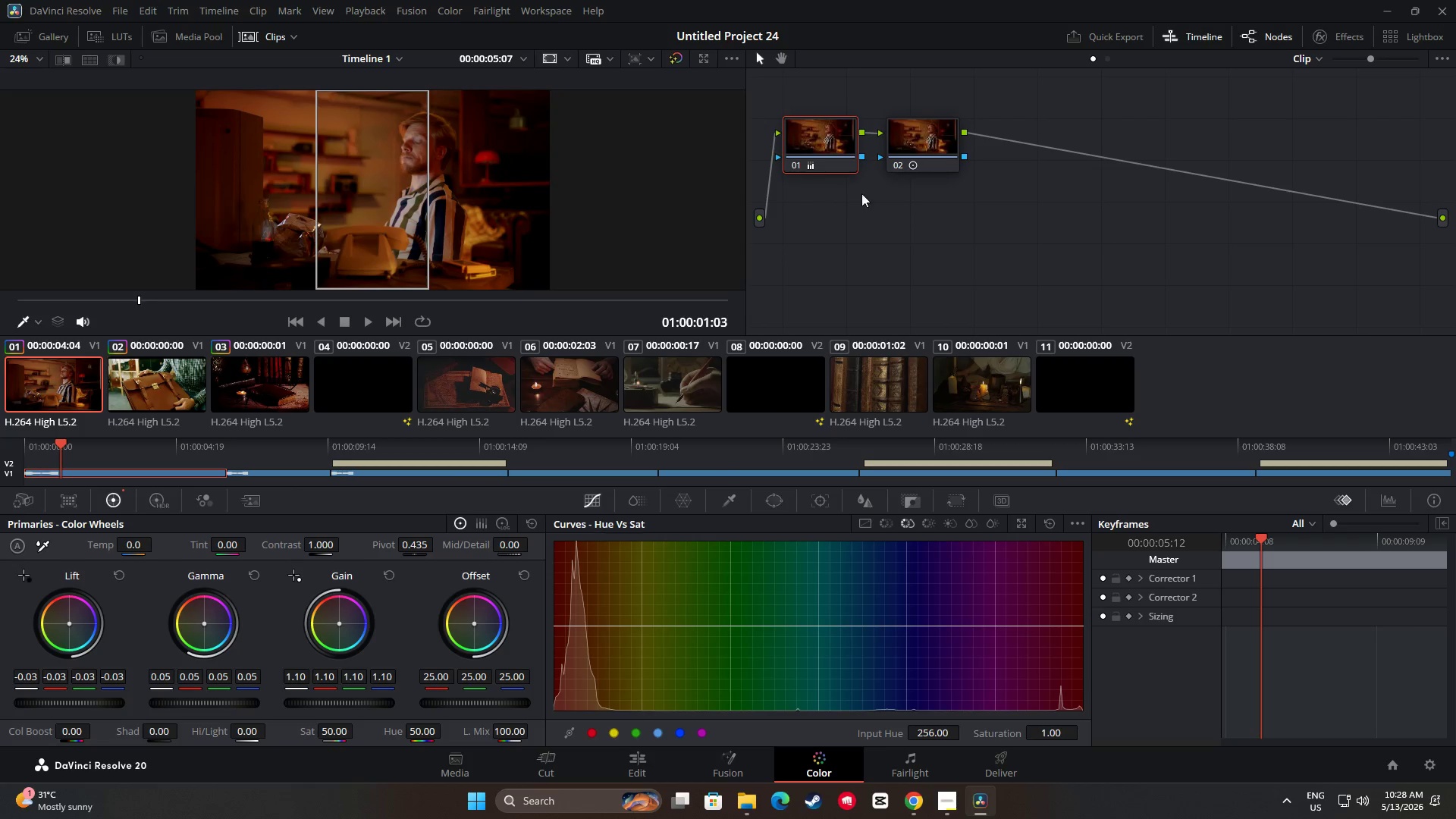 
left_click([909, 148])
 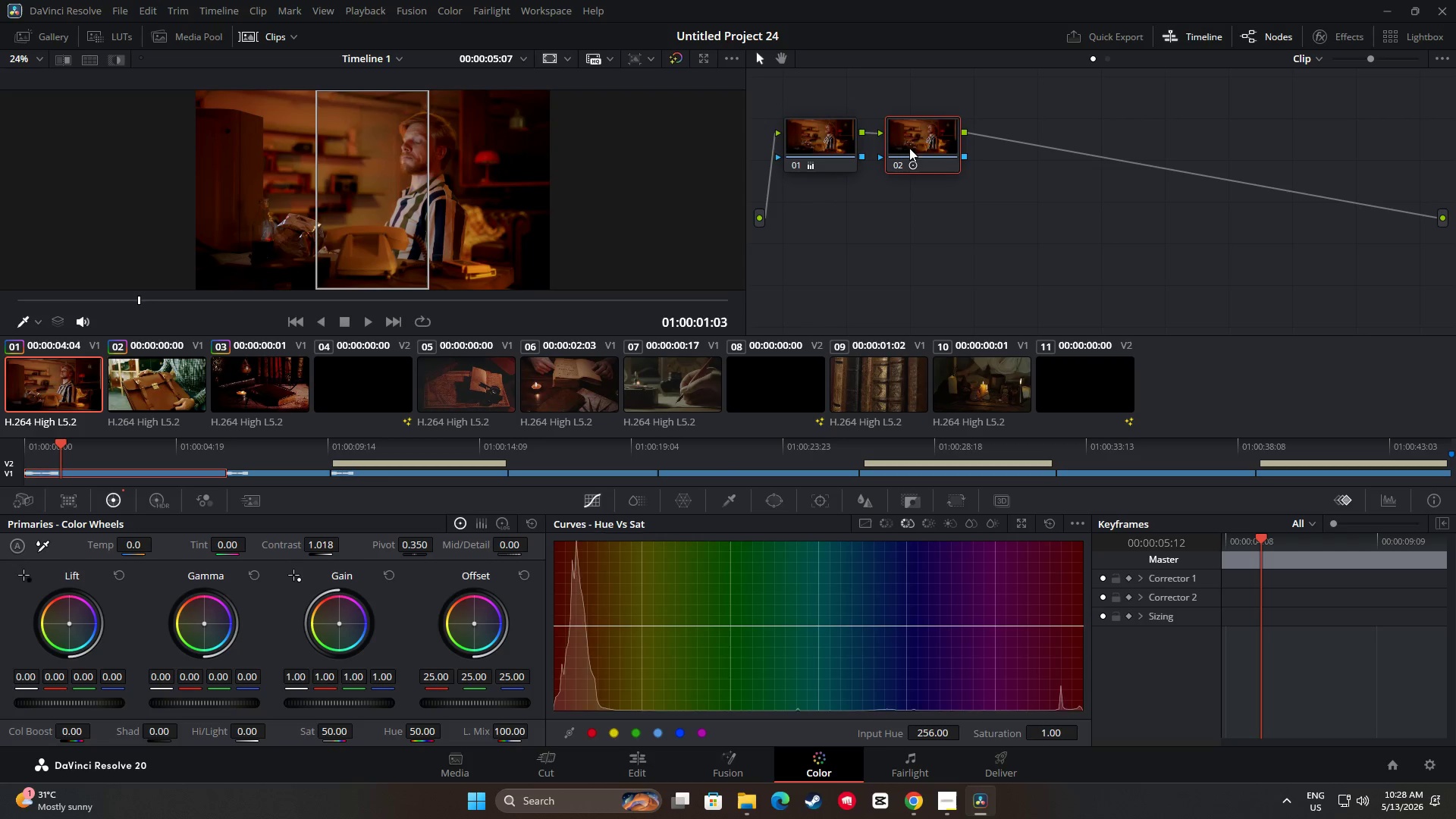 
key(Control+ControlLeft)
 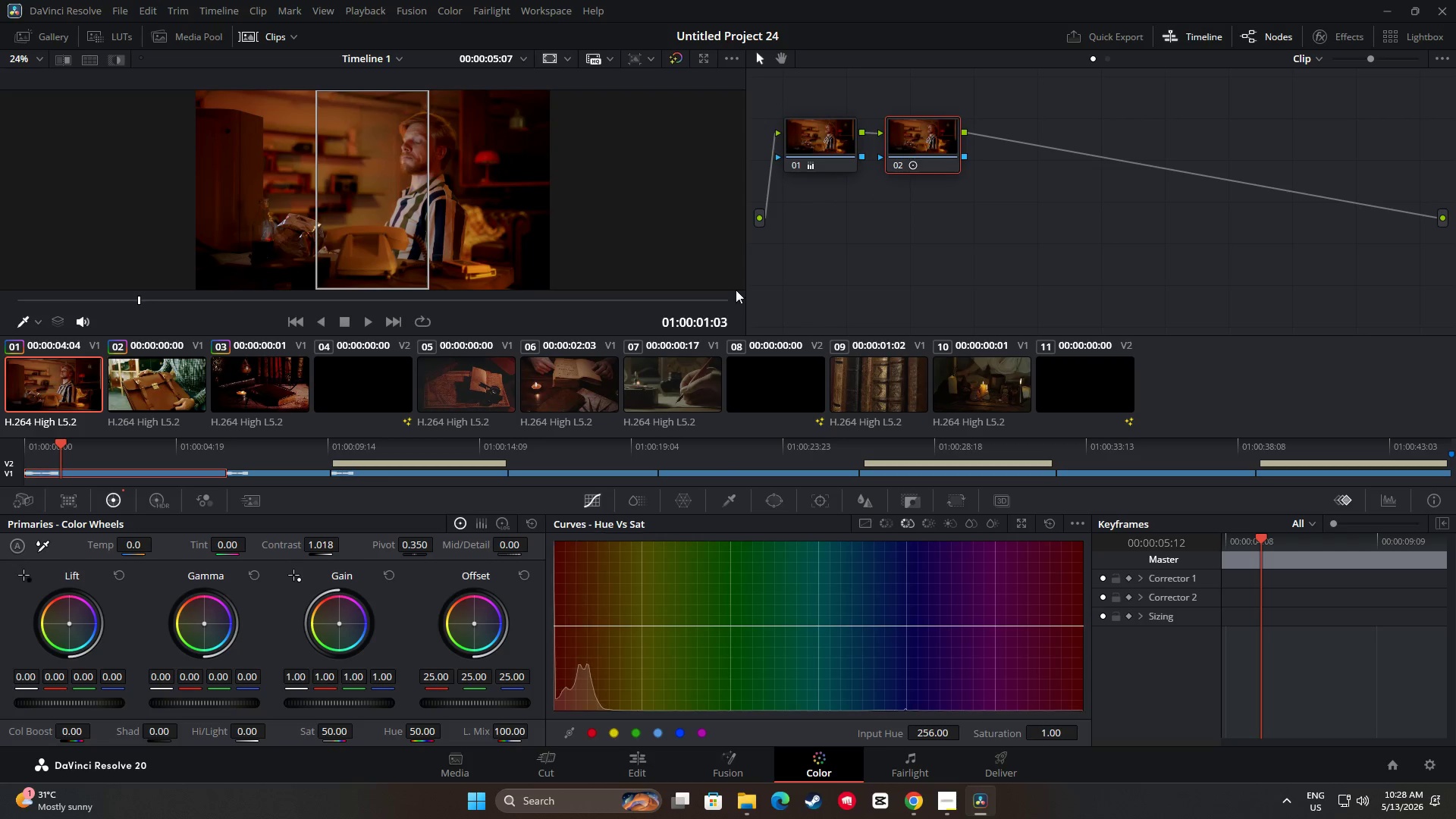 
key(Control+C)
 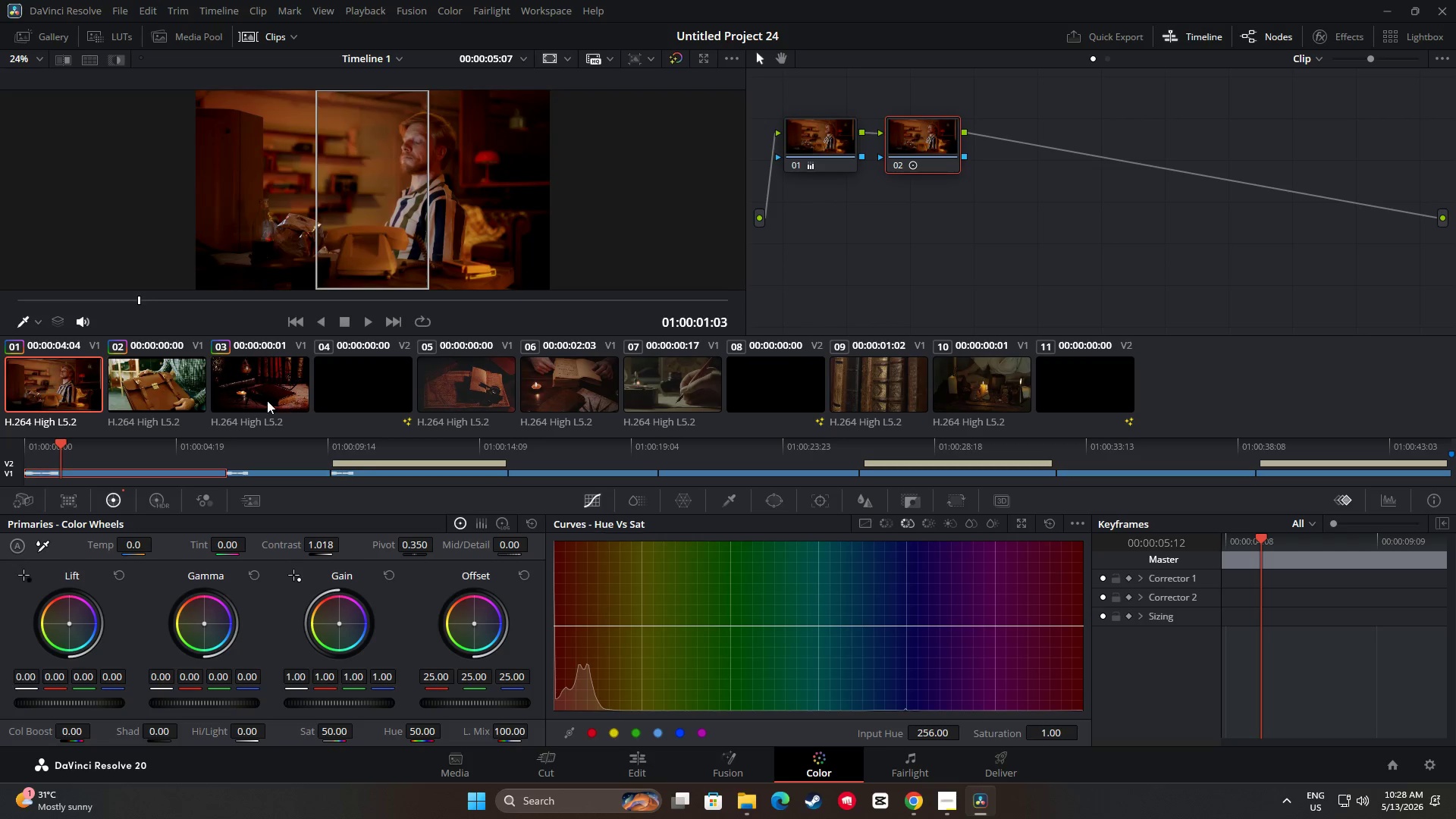 
left_click([267, 400])
 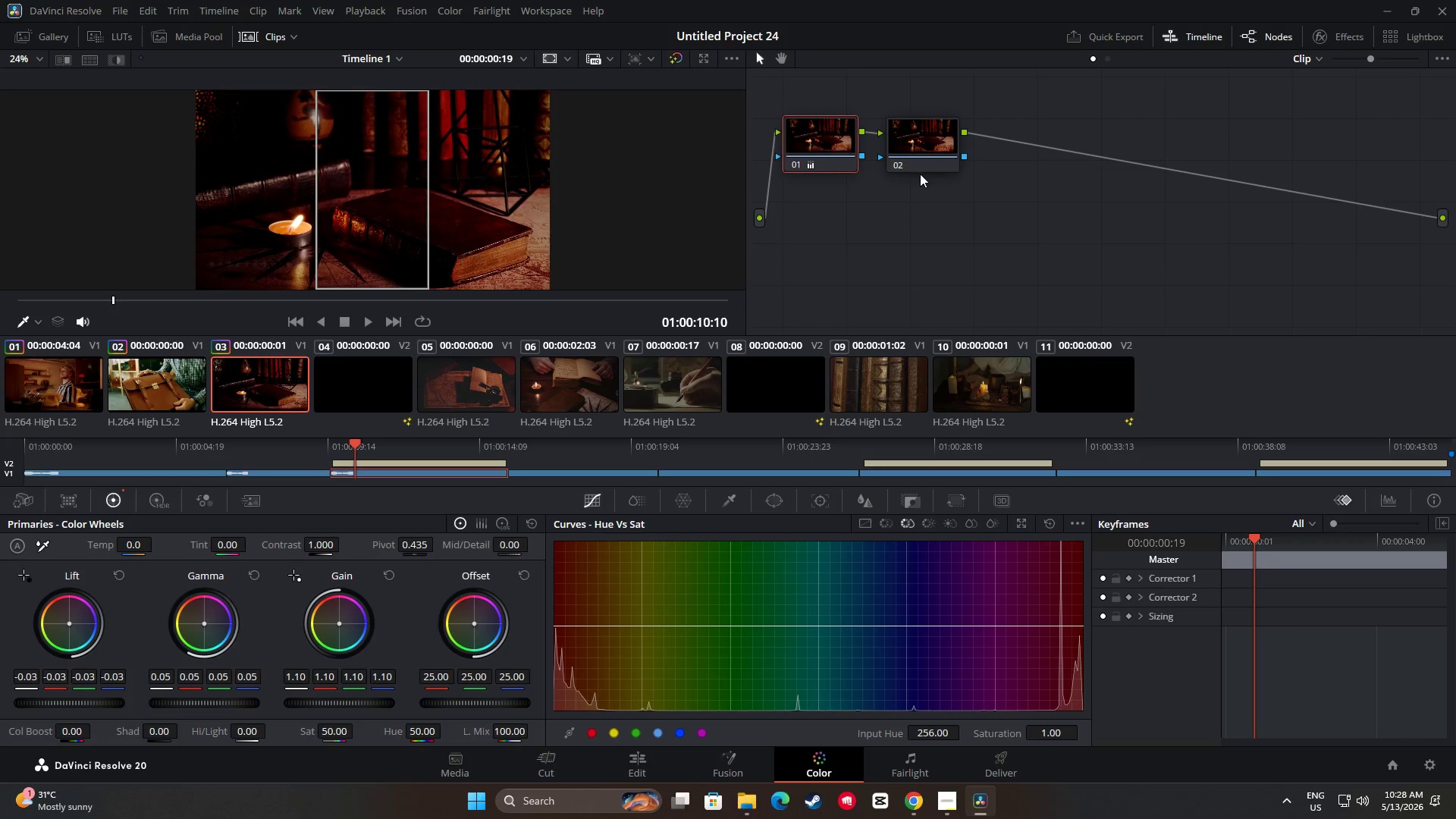 
left_click([923, 152])
 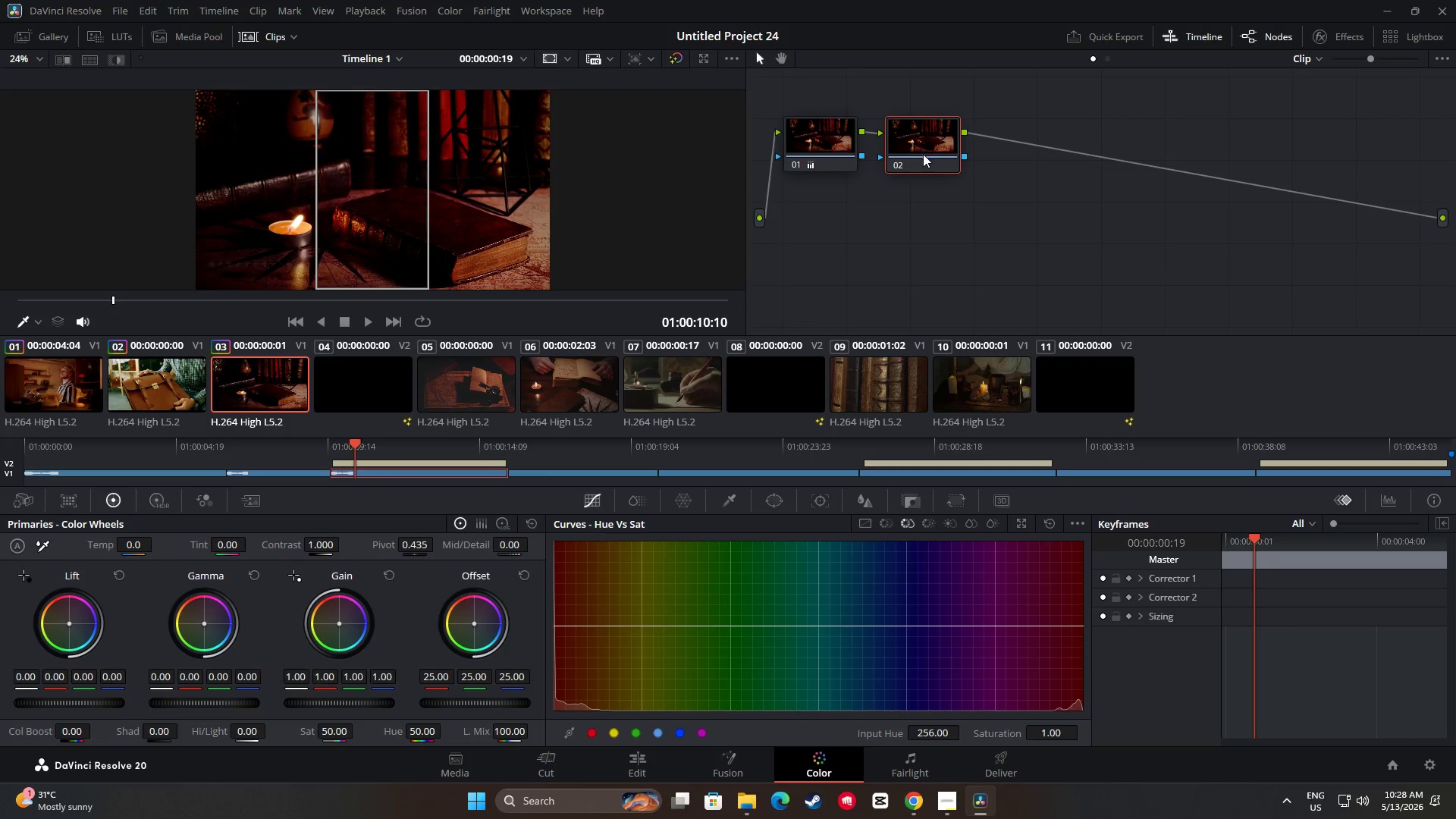 
key(Control+V)
 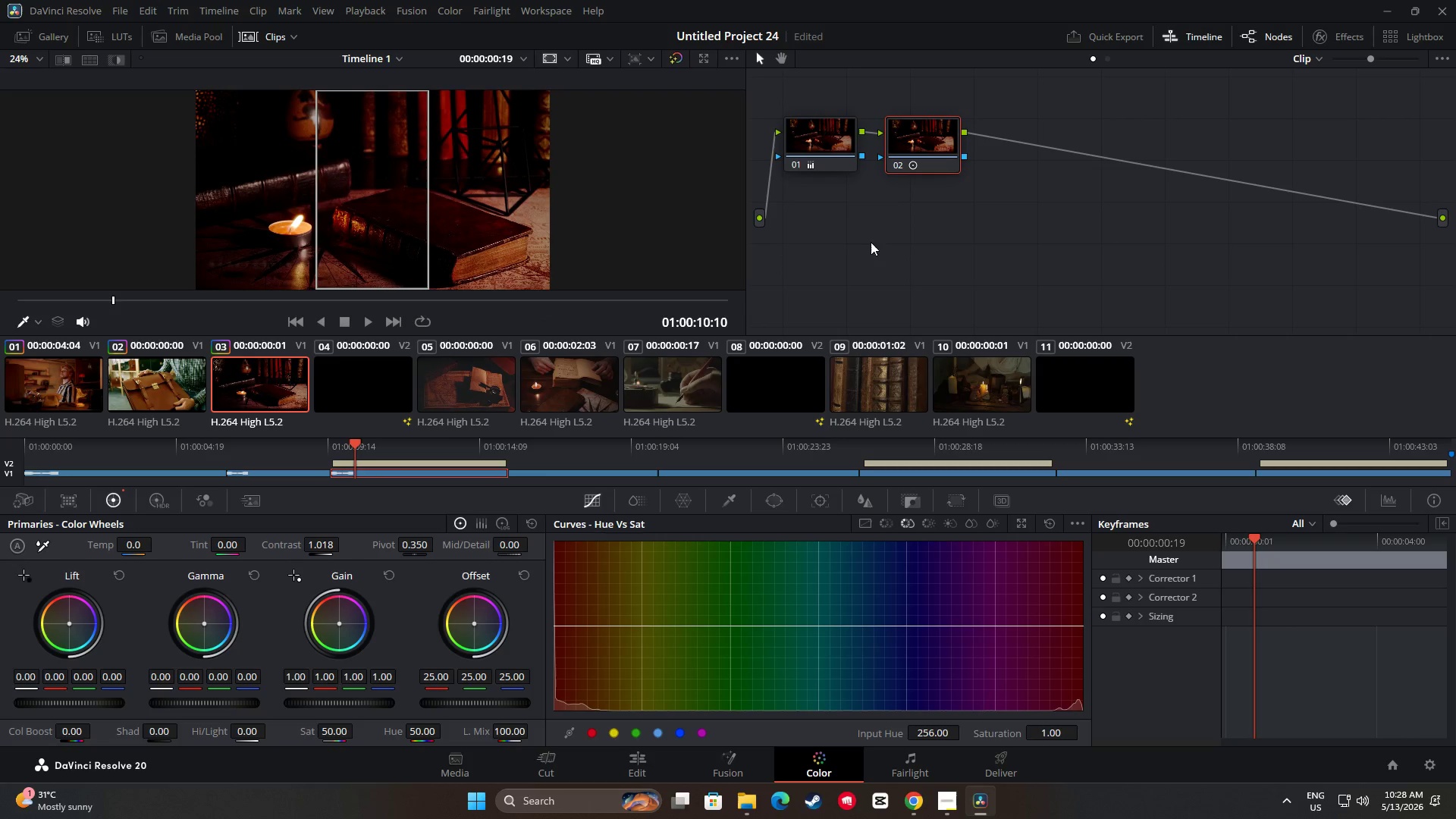 
key(Space)
 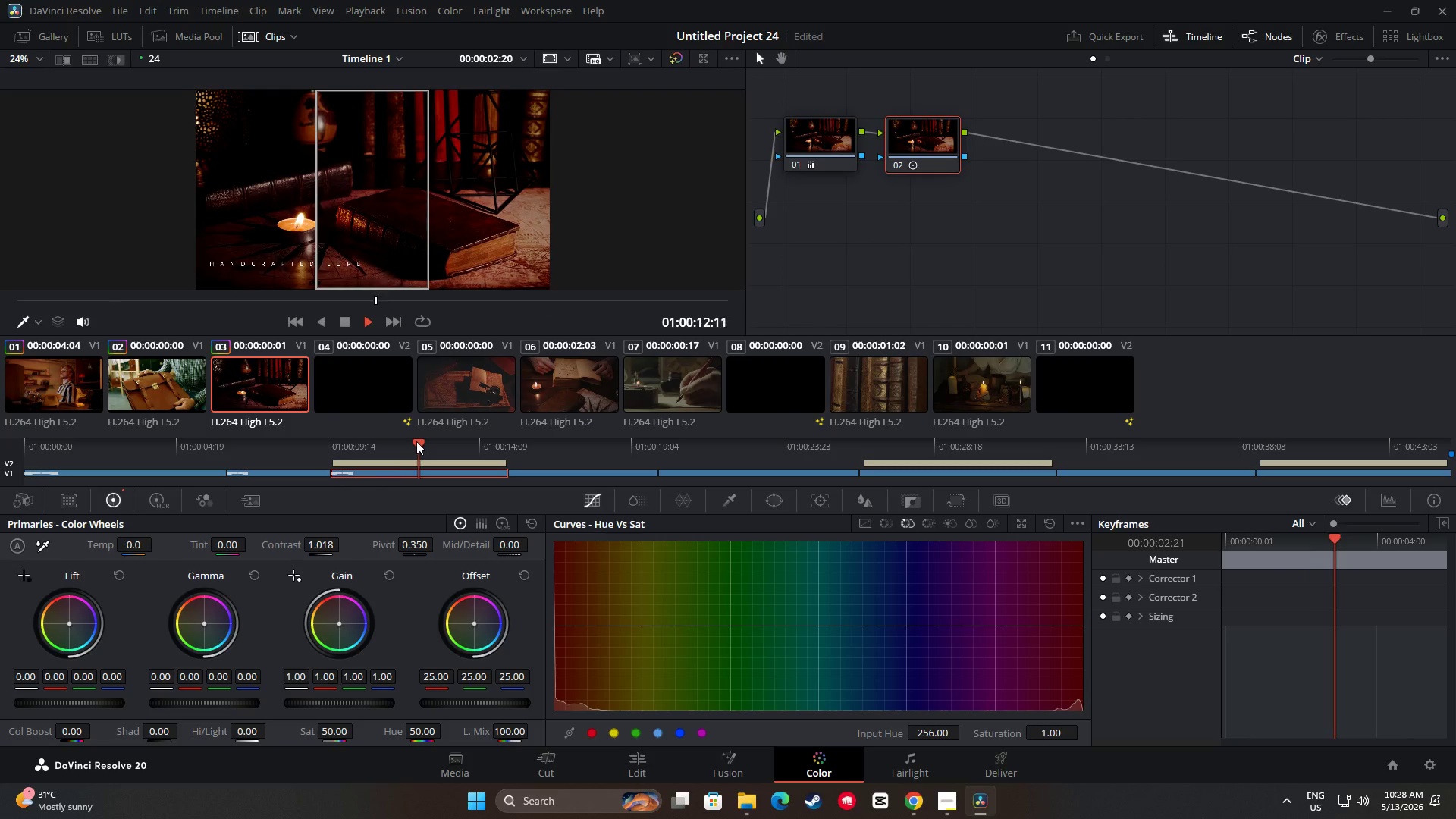 
key(Space)
 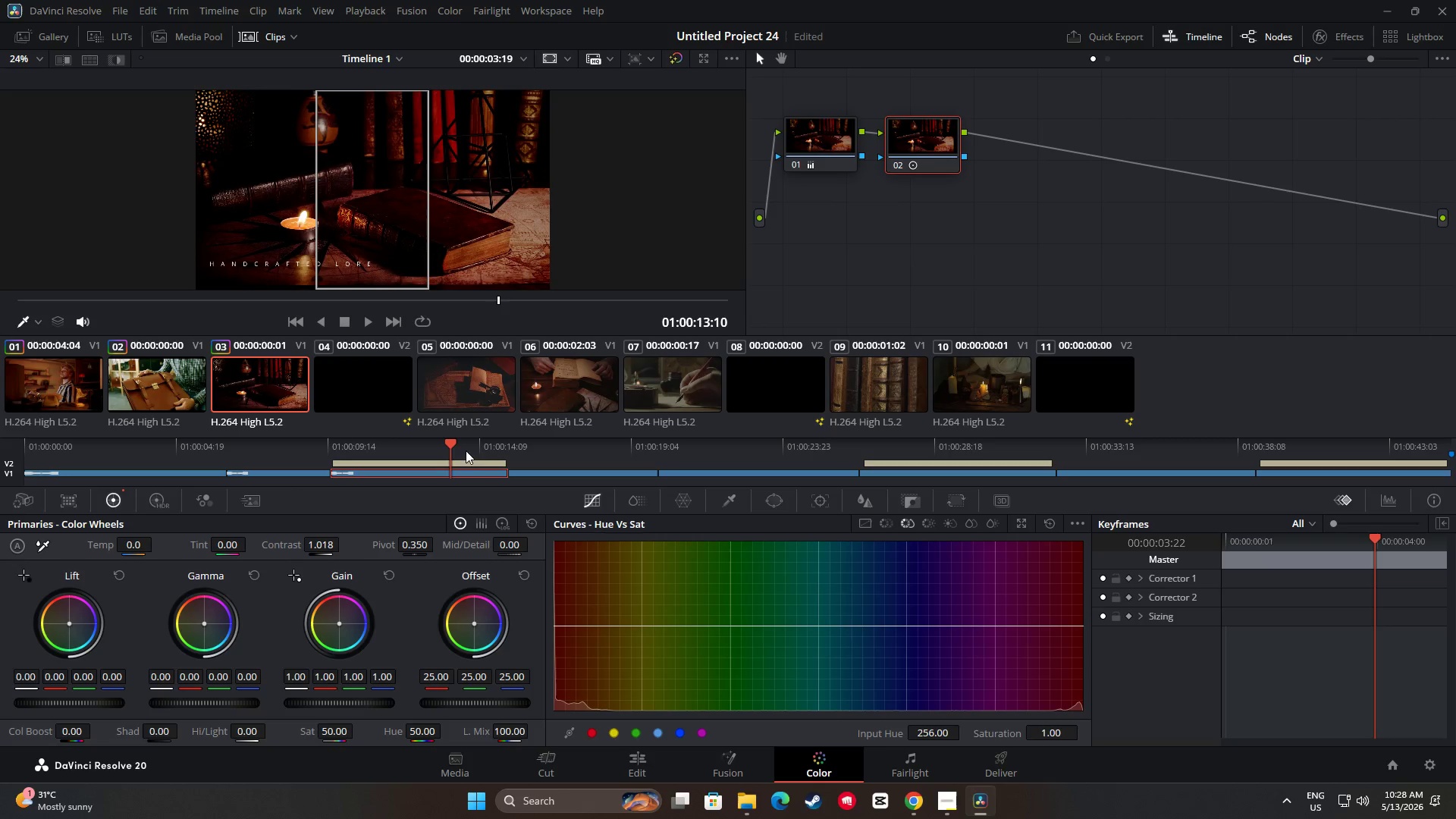 
left_click_drag(start_coordinate=[447, 444], to_coordinate=[331, 452])
 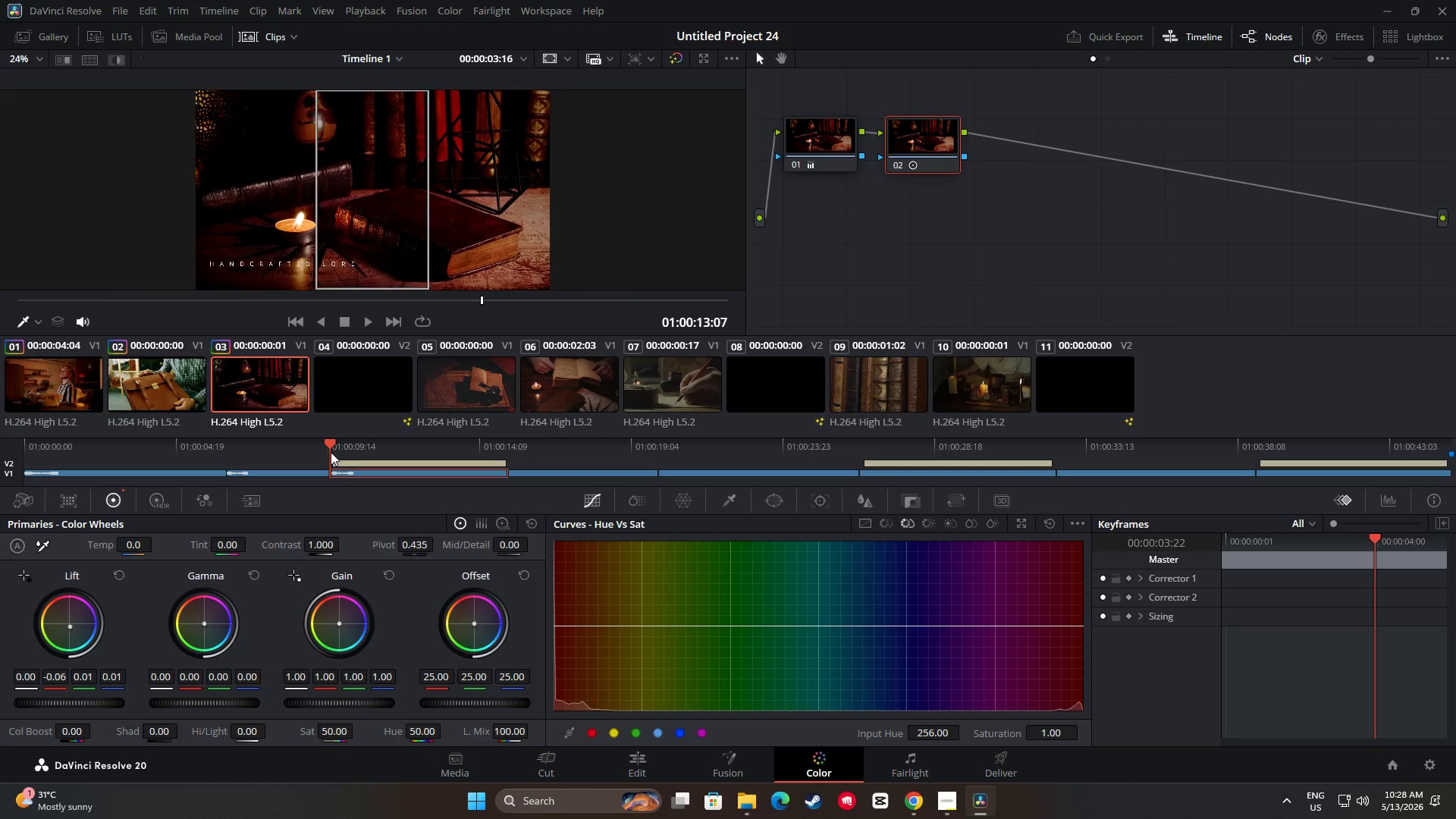 
key(Space)
 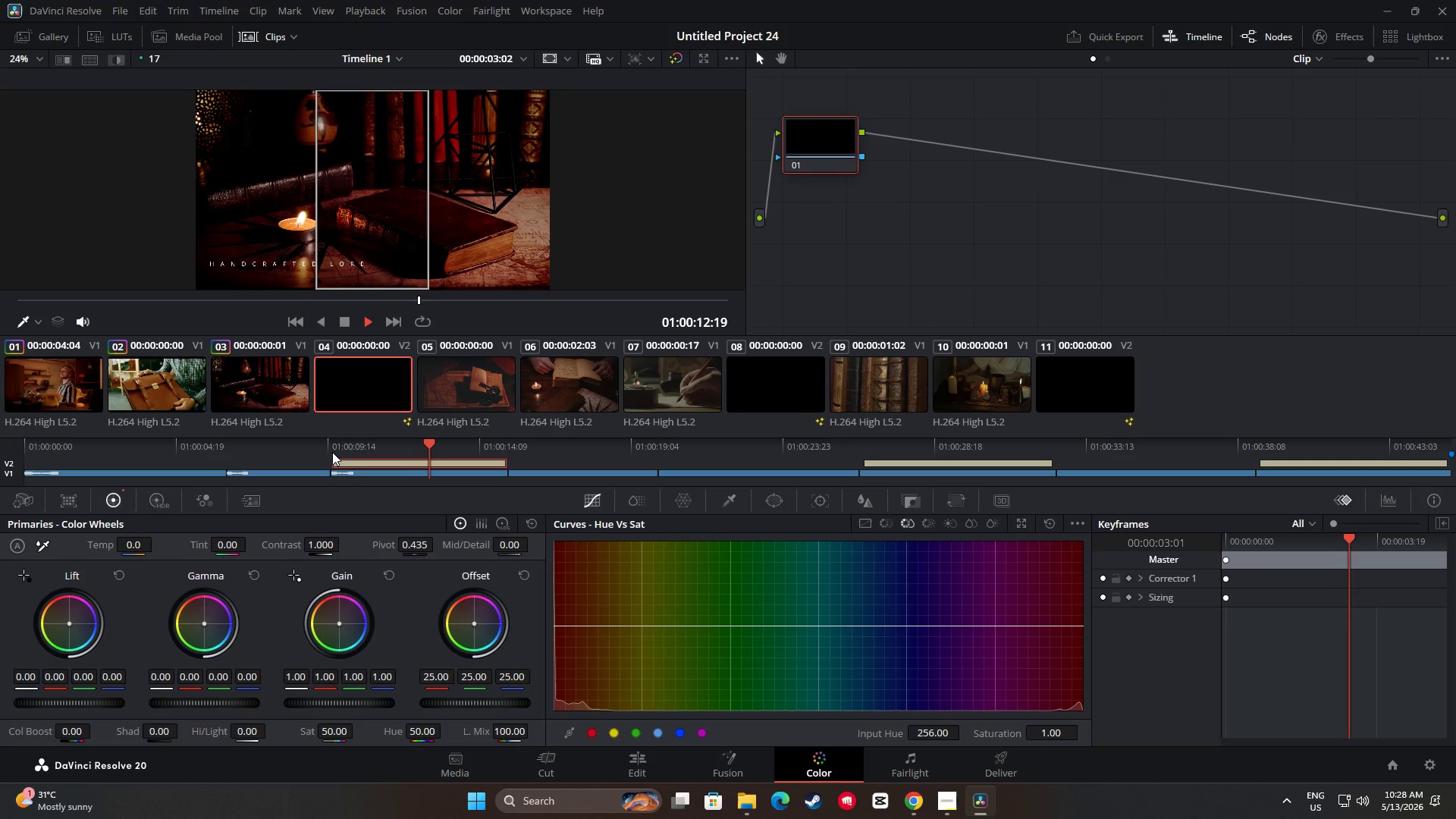 
key(Space)
 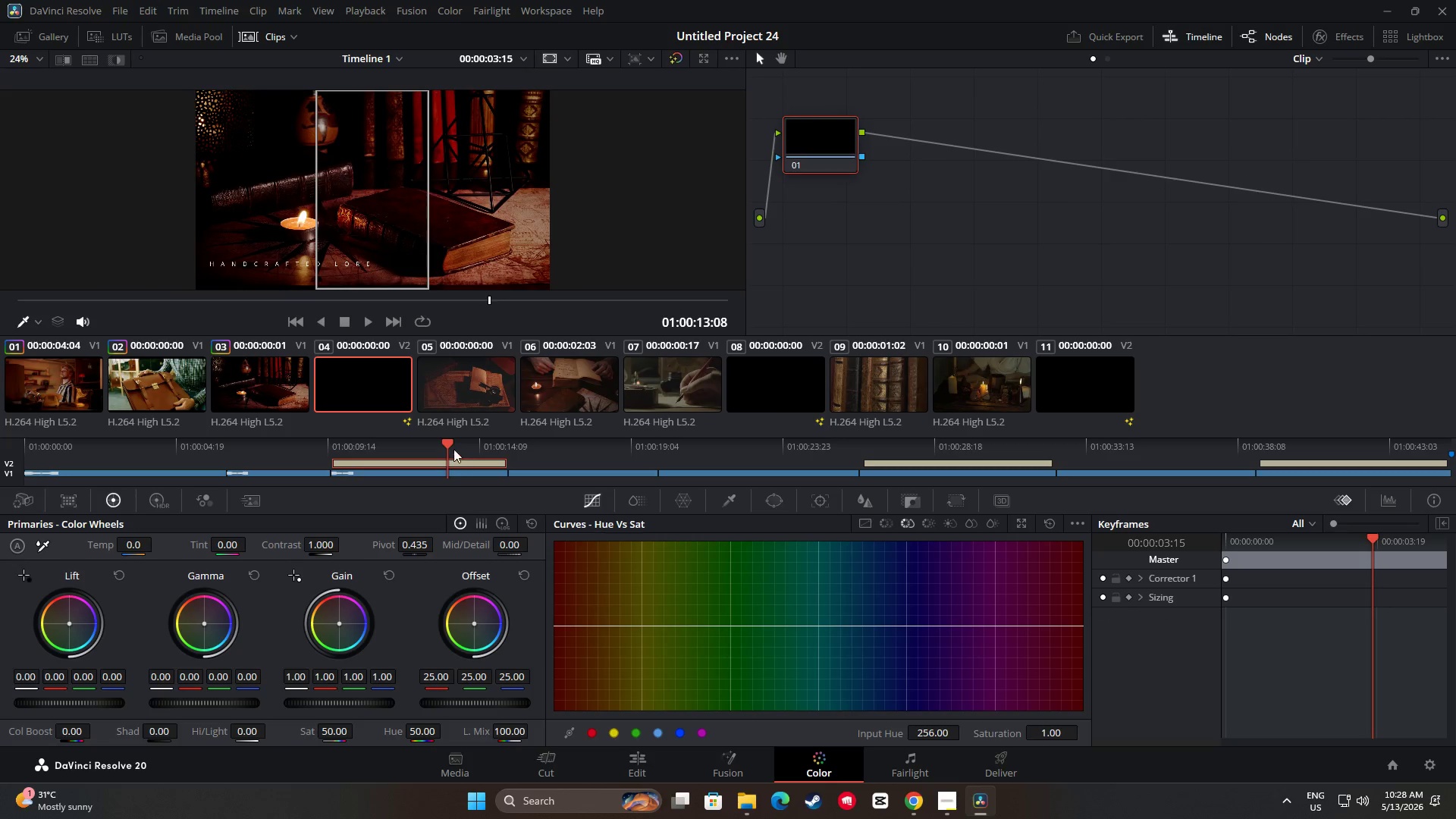 
left_click_drag(start_coordinate=[448, 445], to_coordinate=[290, 452])
 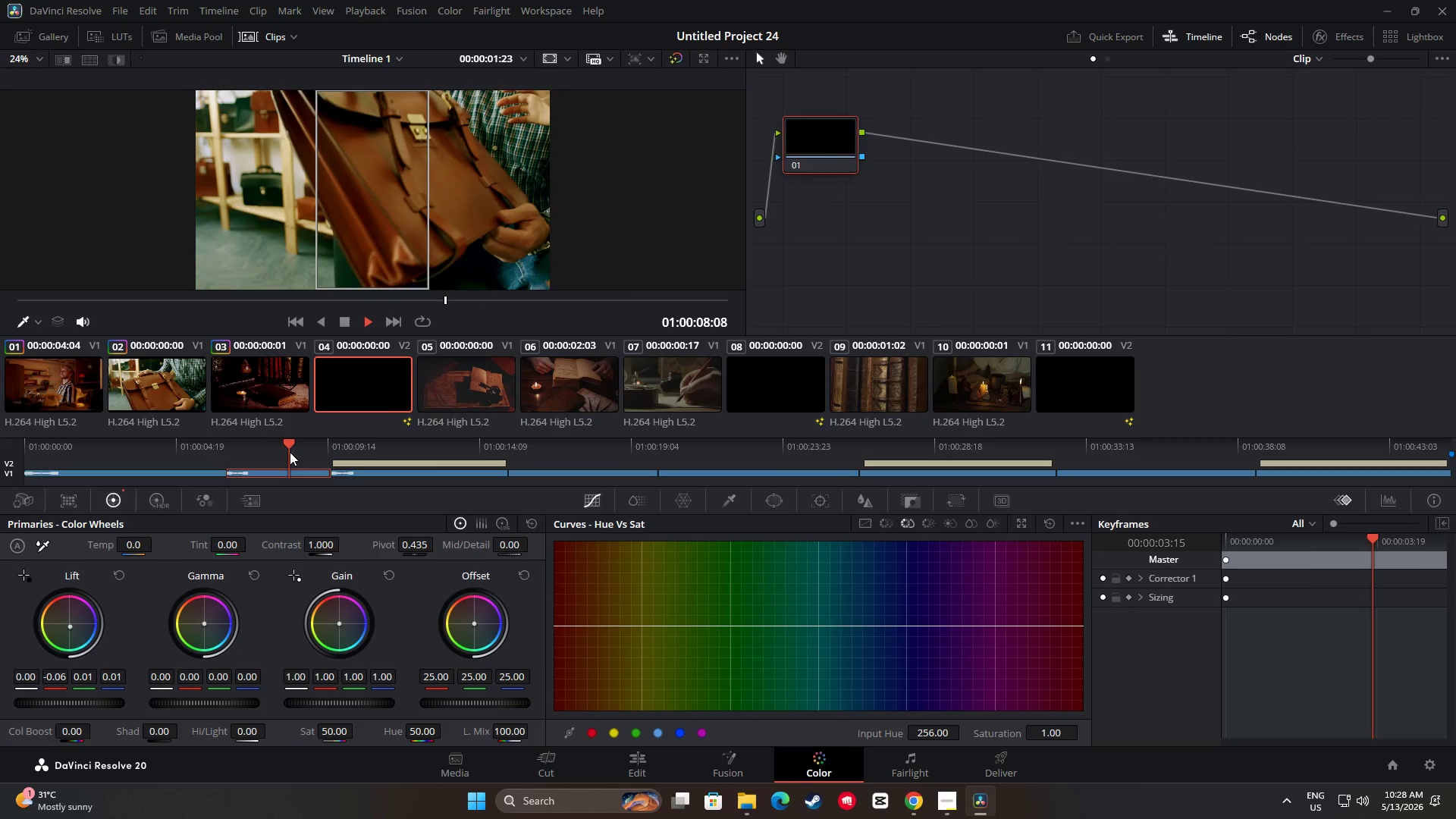 
key(Space)
 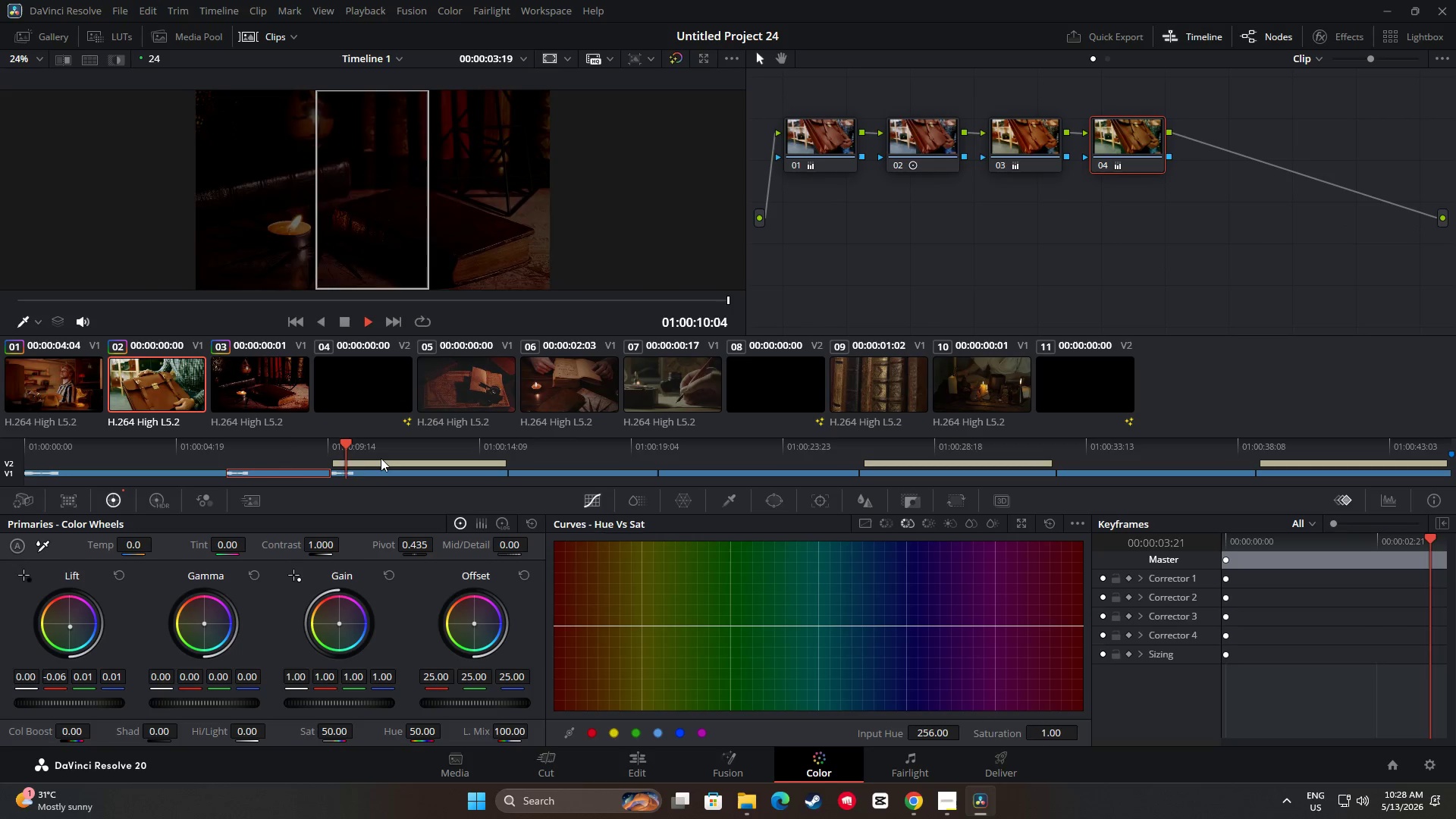 
key(Space)
 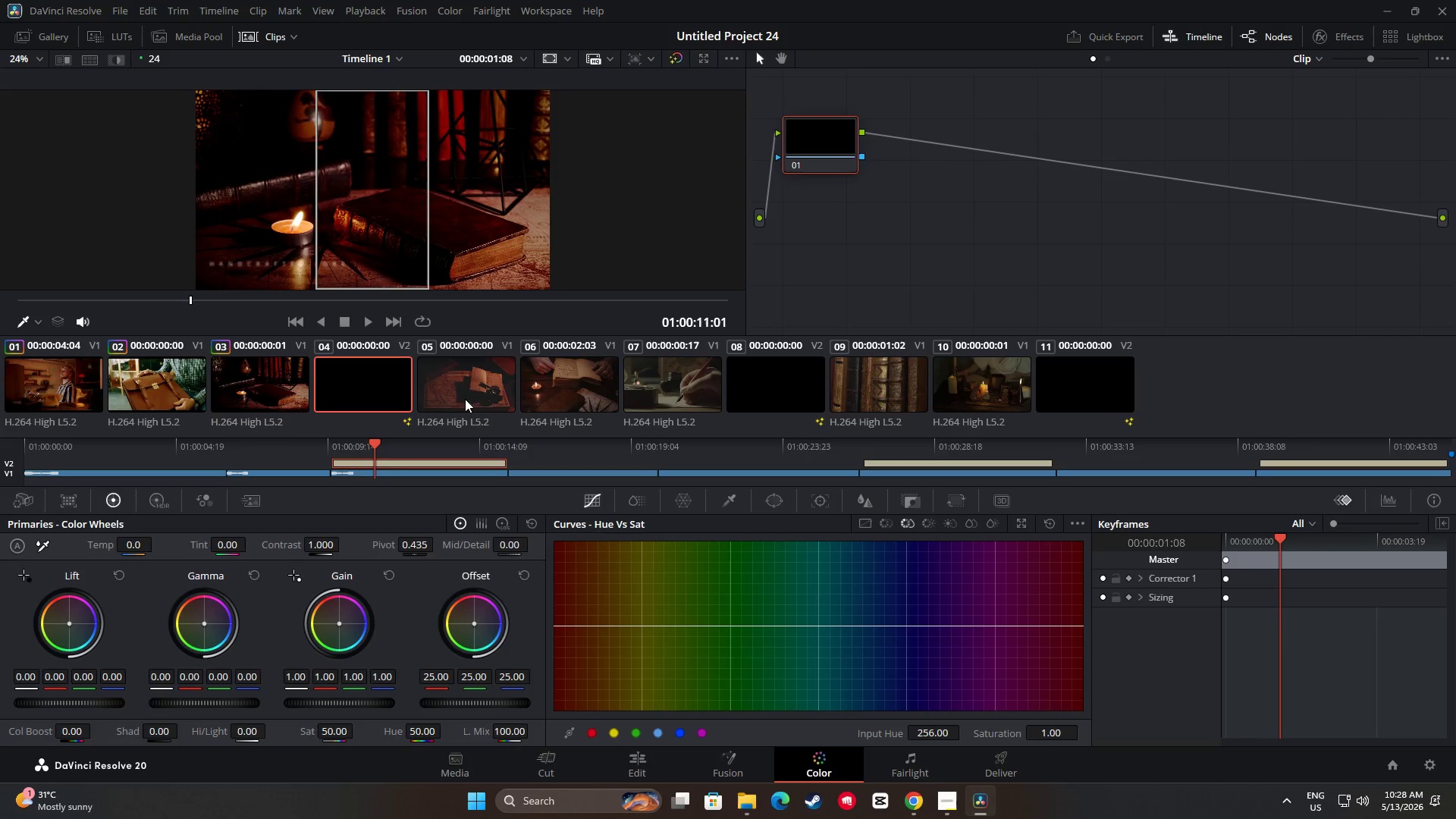 
left_click([469, 386])
 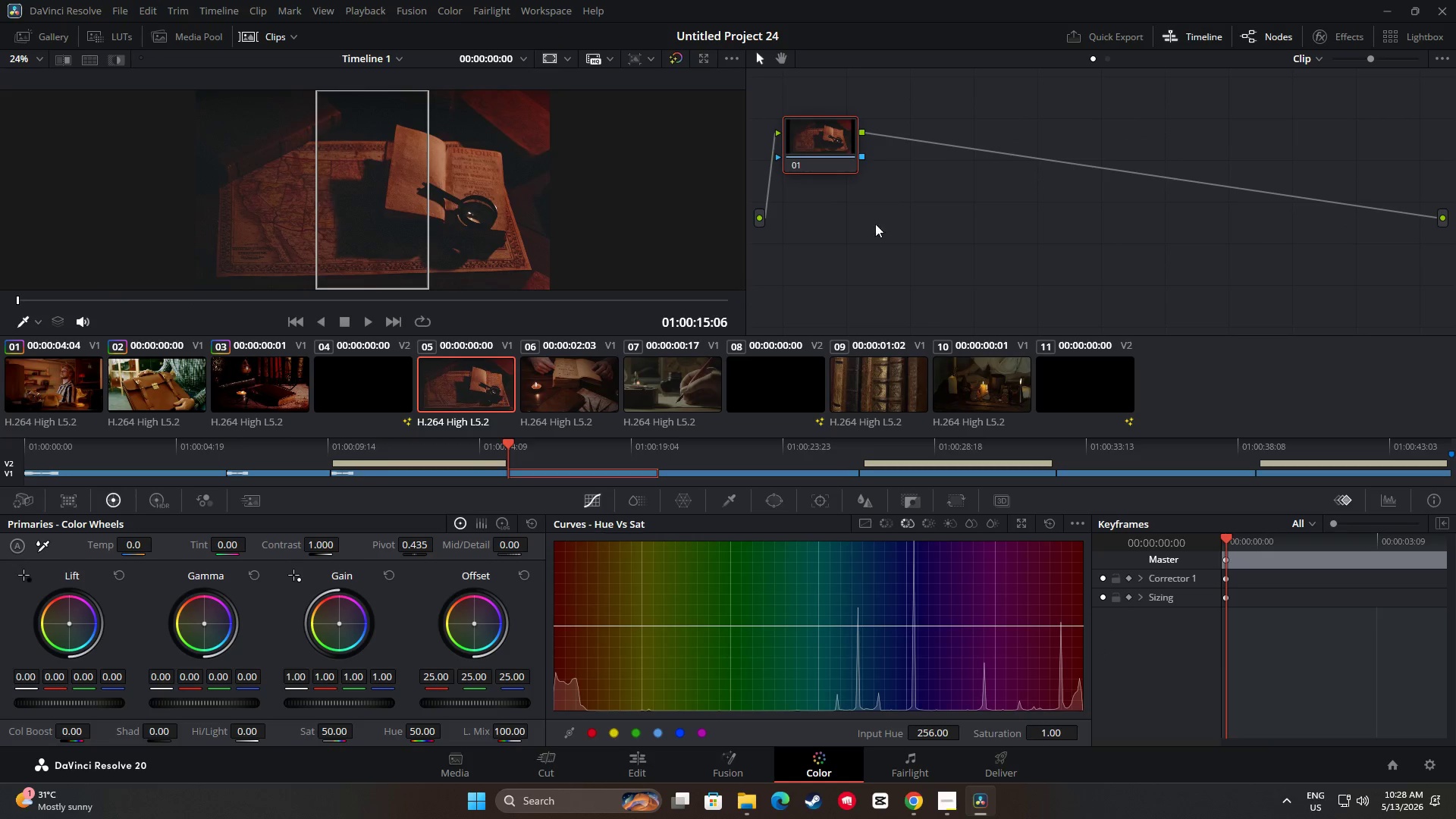 
key(Alt+S)
 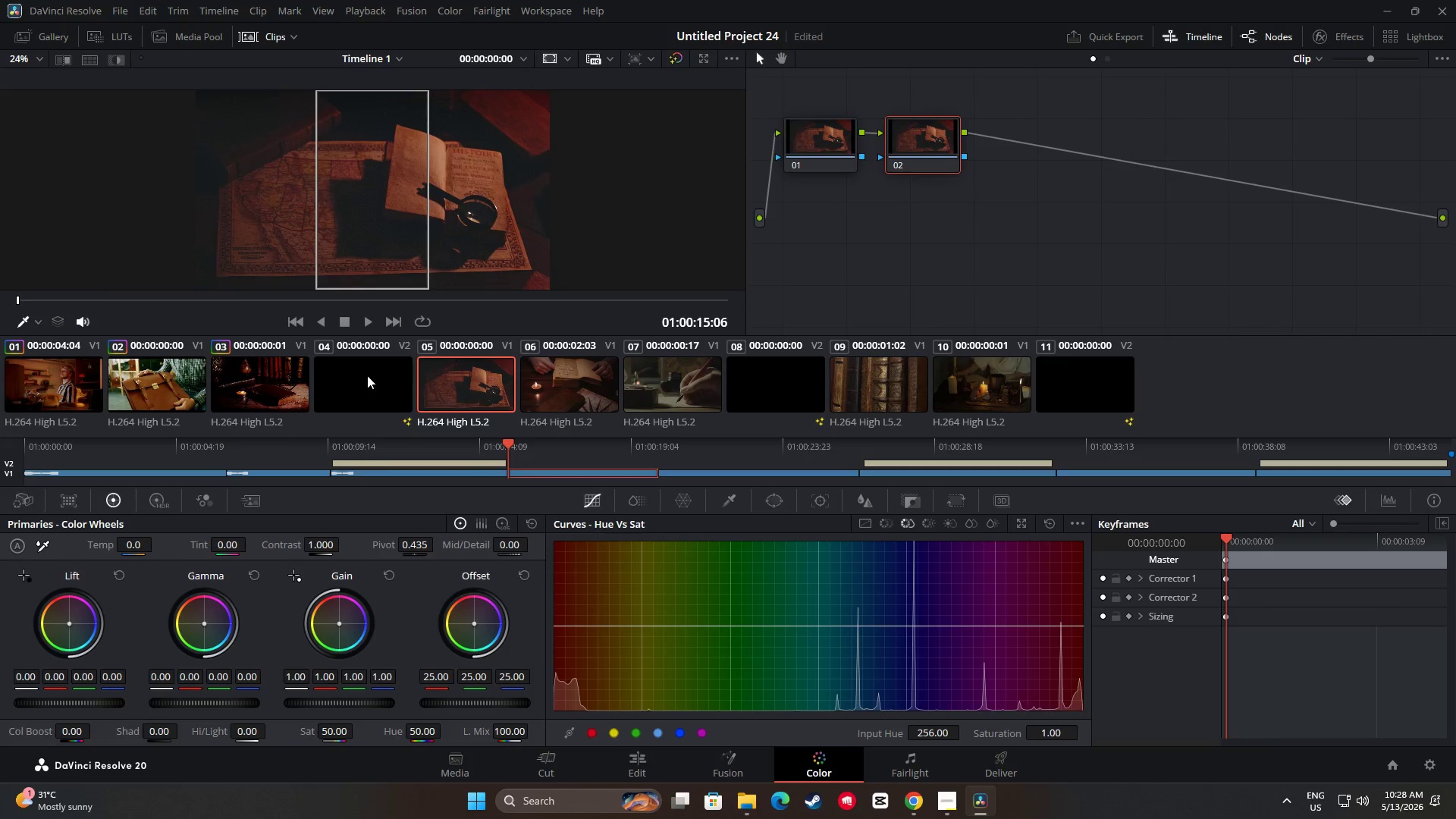 
left_click([272, 381])
 